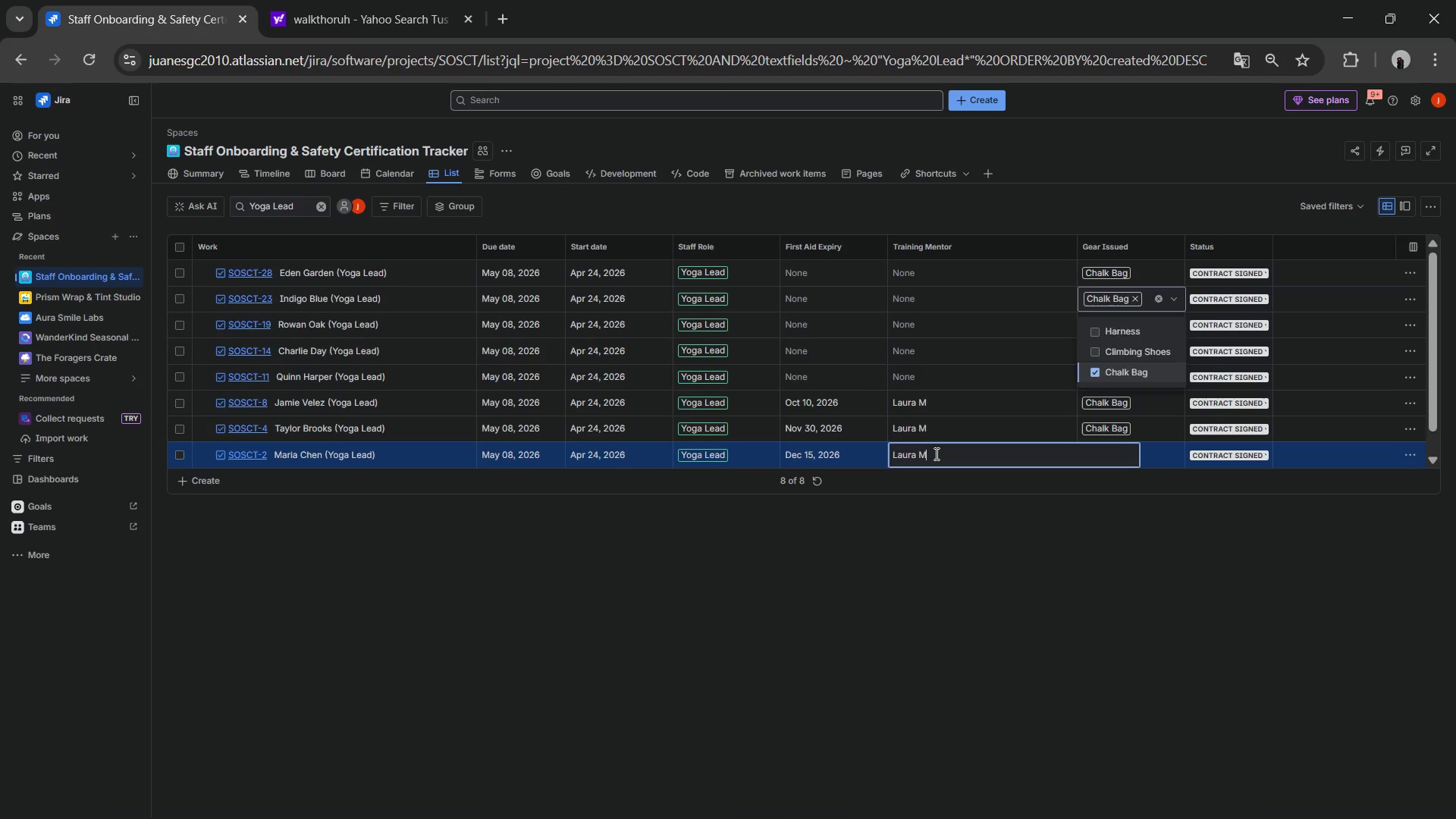 
triple_click([935, 453])
 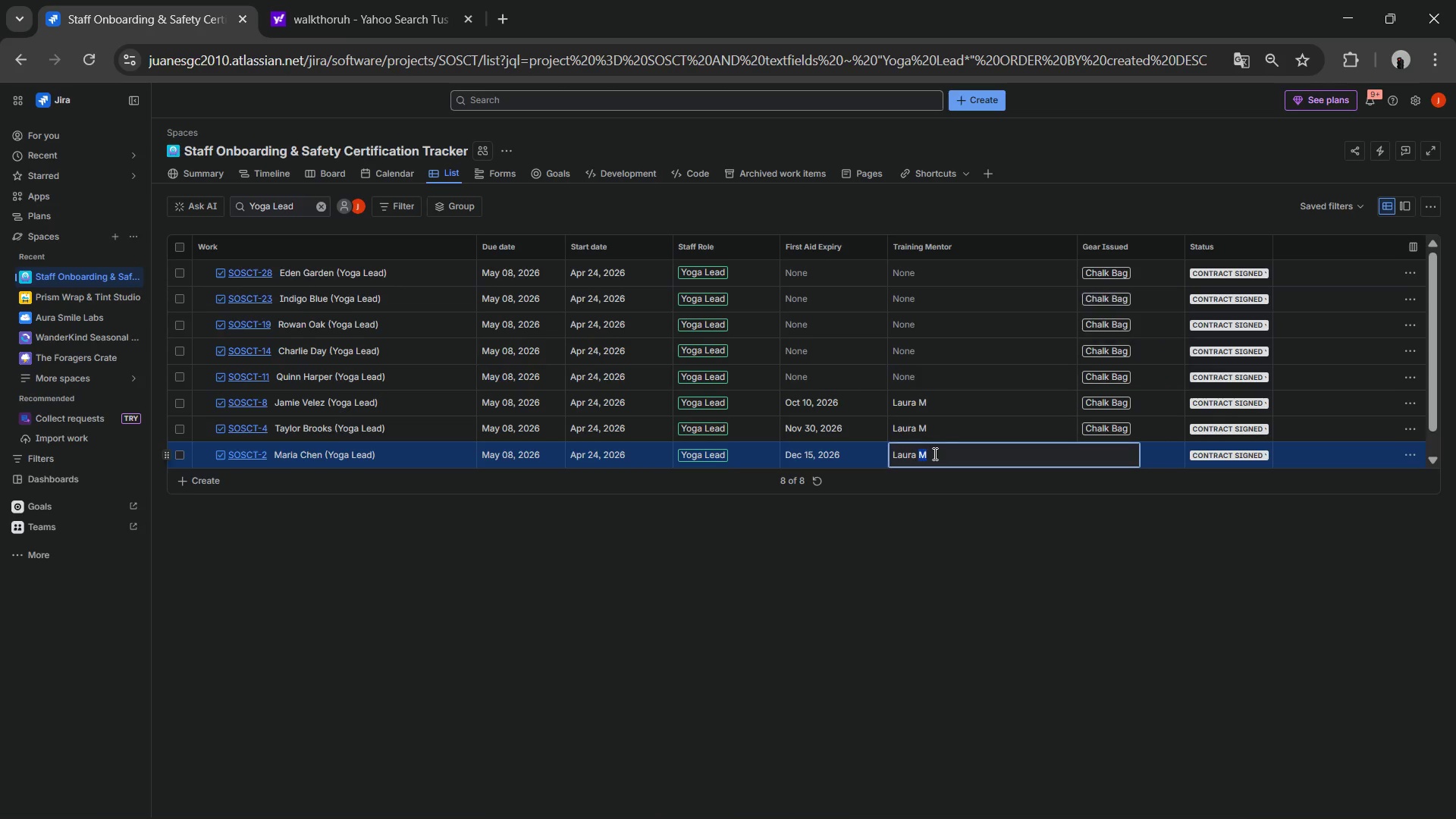 
triple_click([934, 453])
 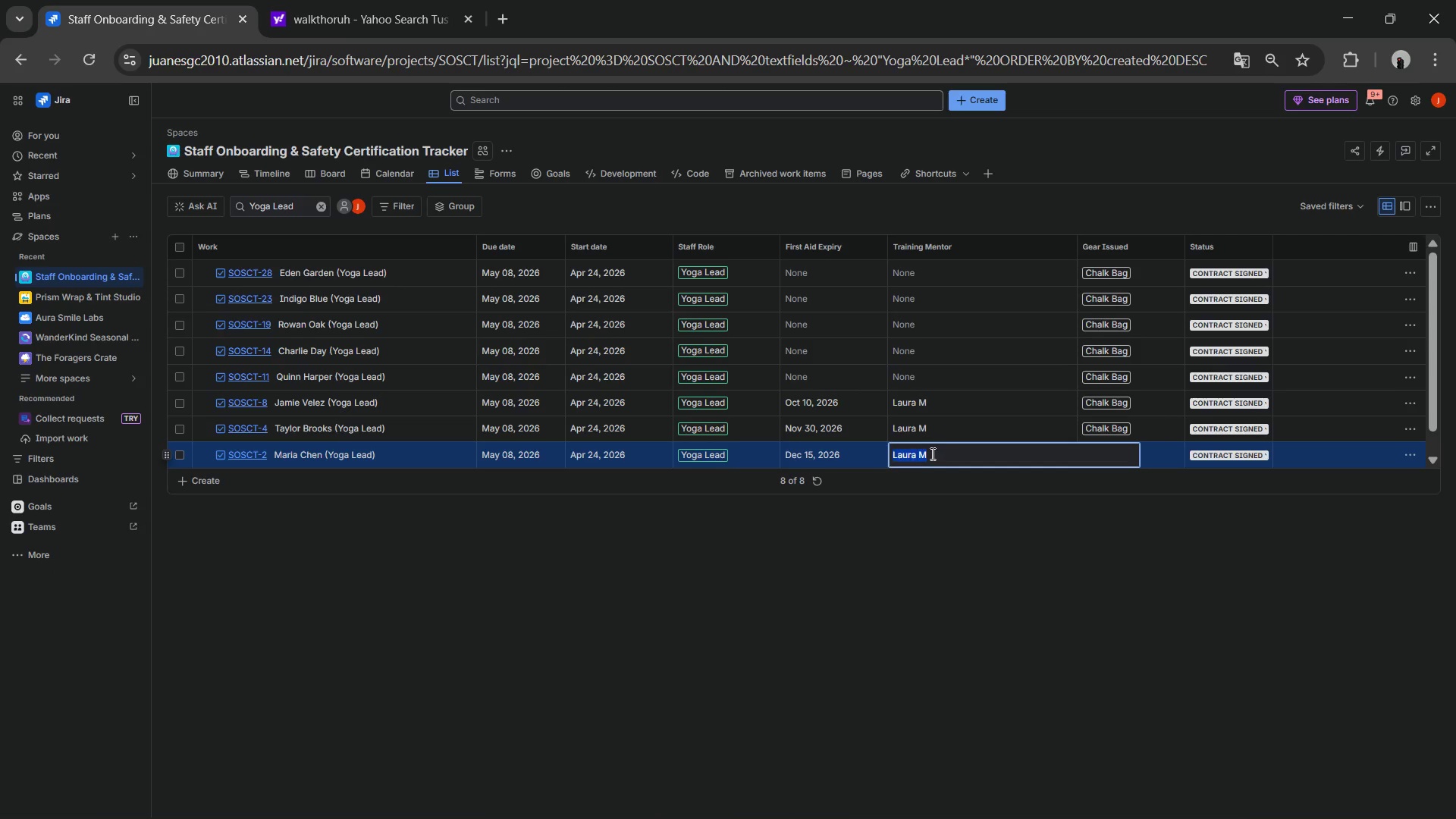 
key(Control+C)
 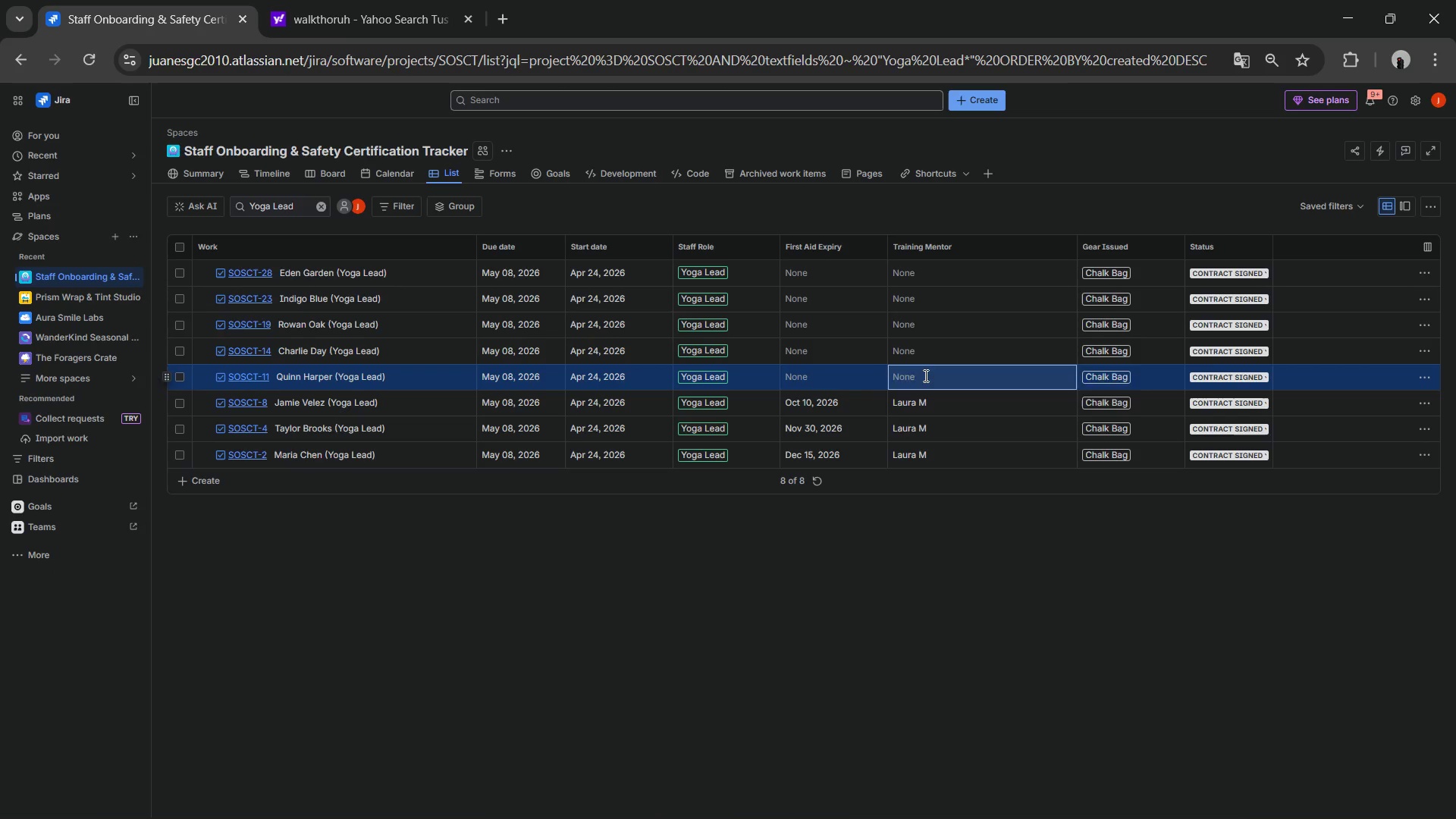 
triple_click([925, 375])
 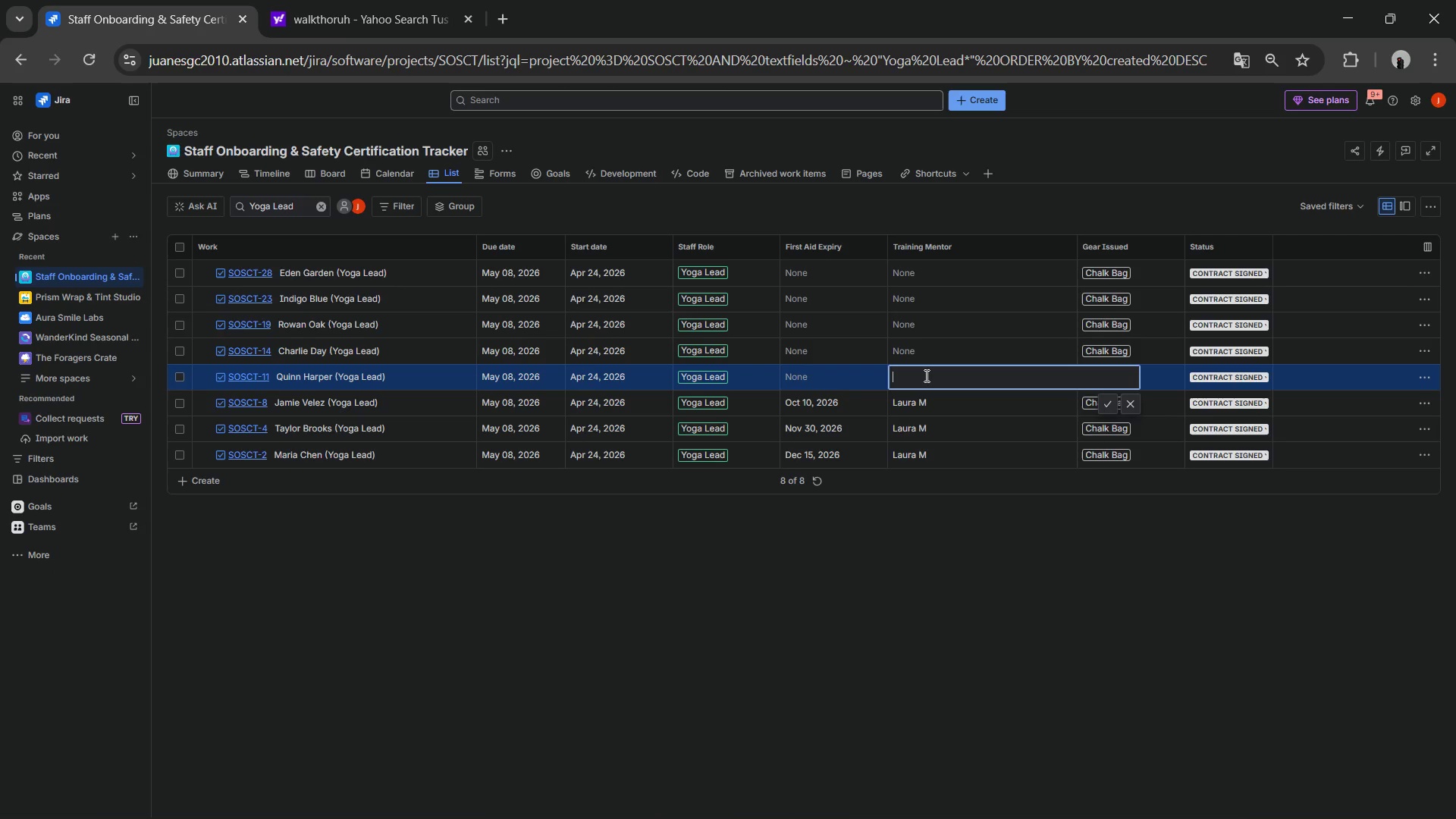 
key(Control+ControlLeft)
 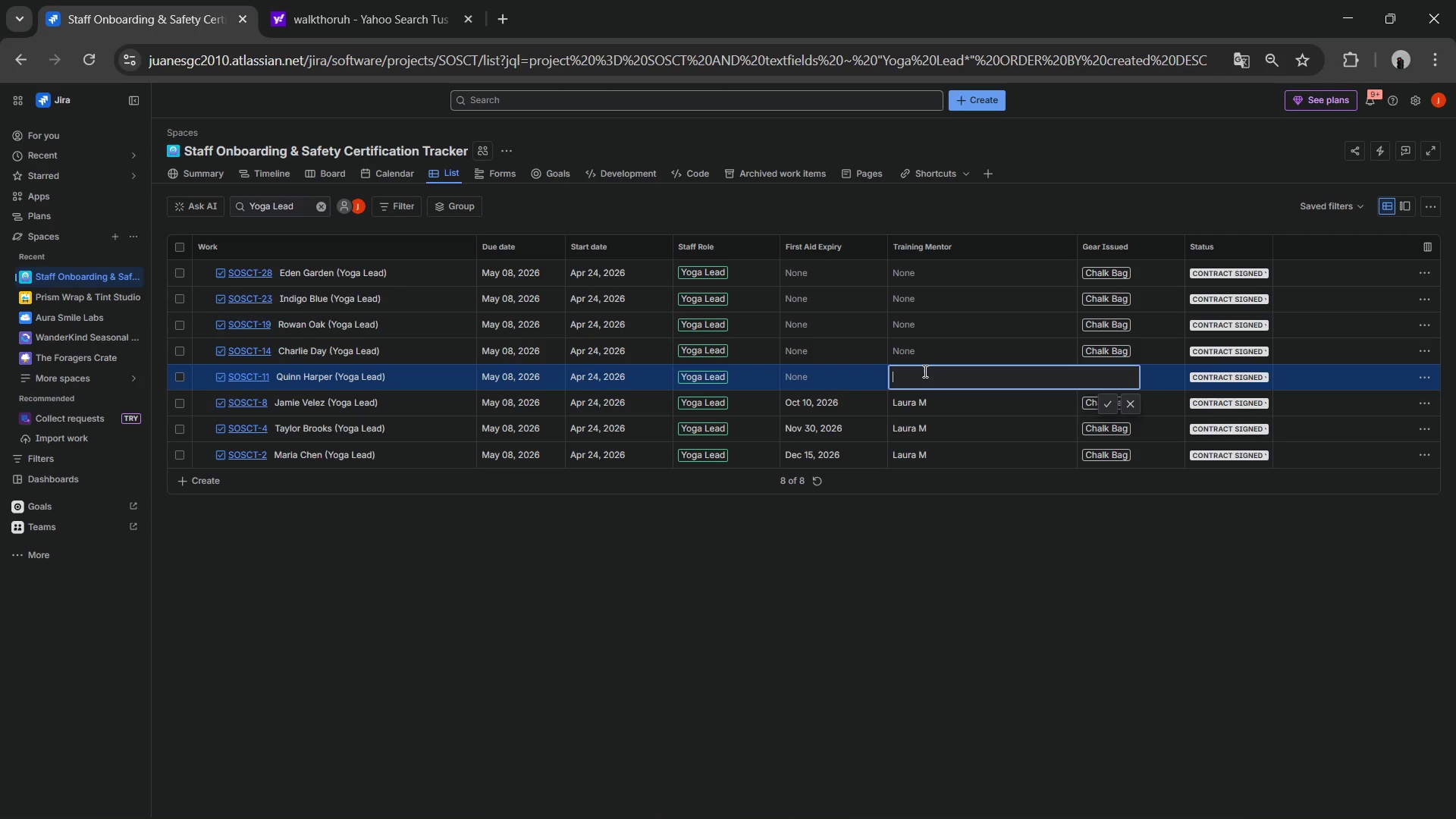 
key(Control+V)
 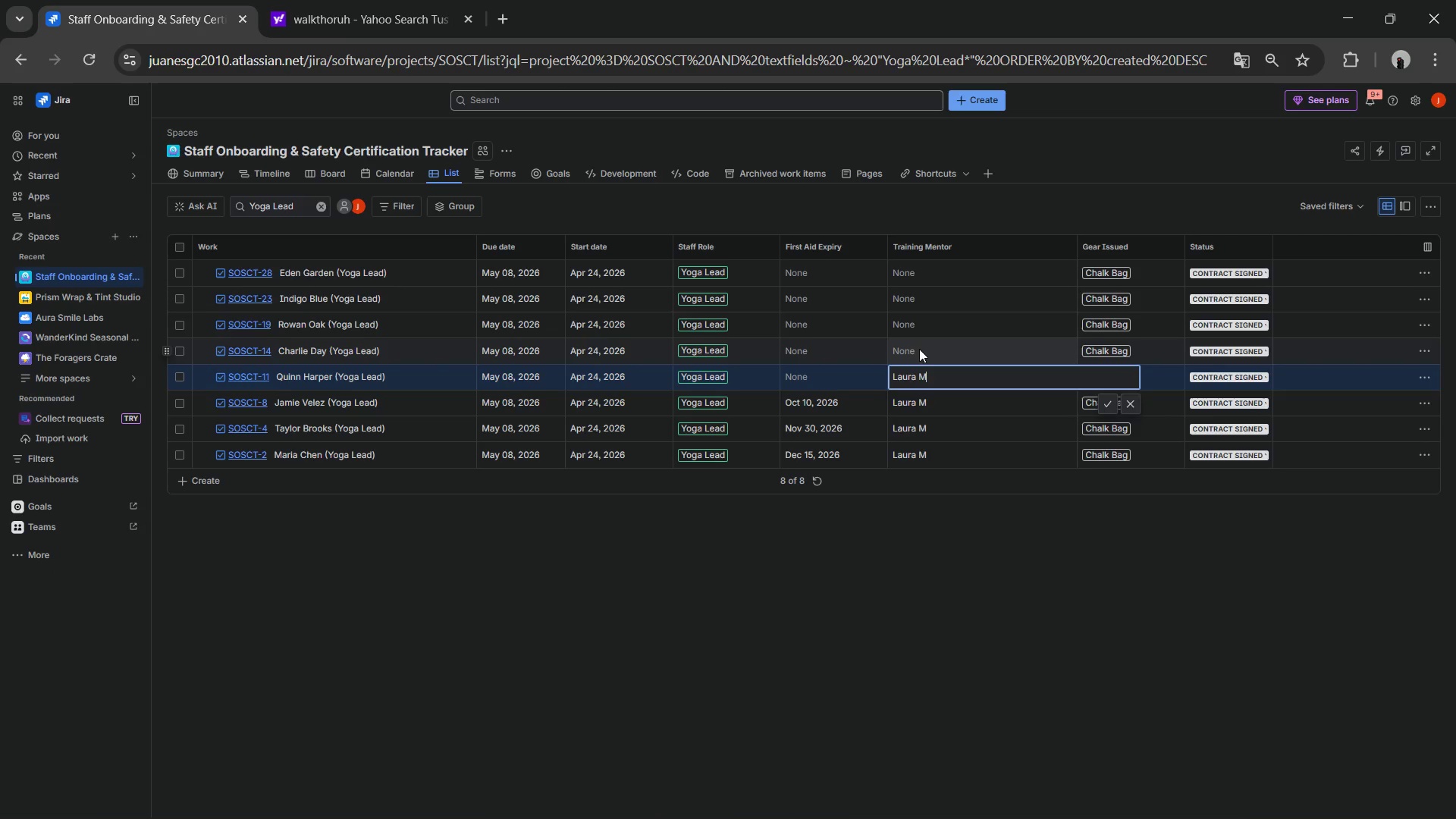 
left_click([919, 349])
 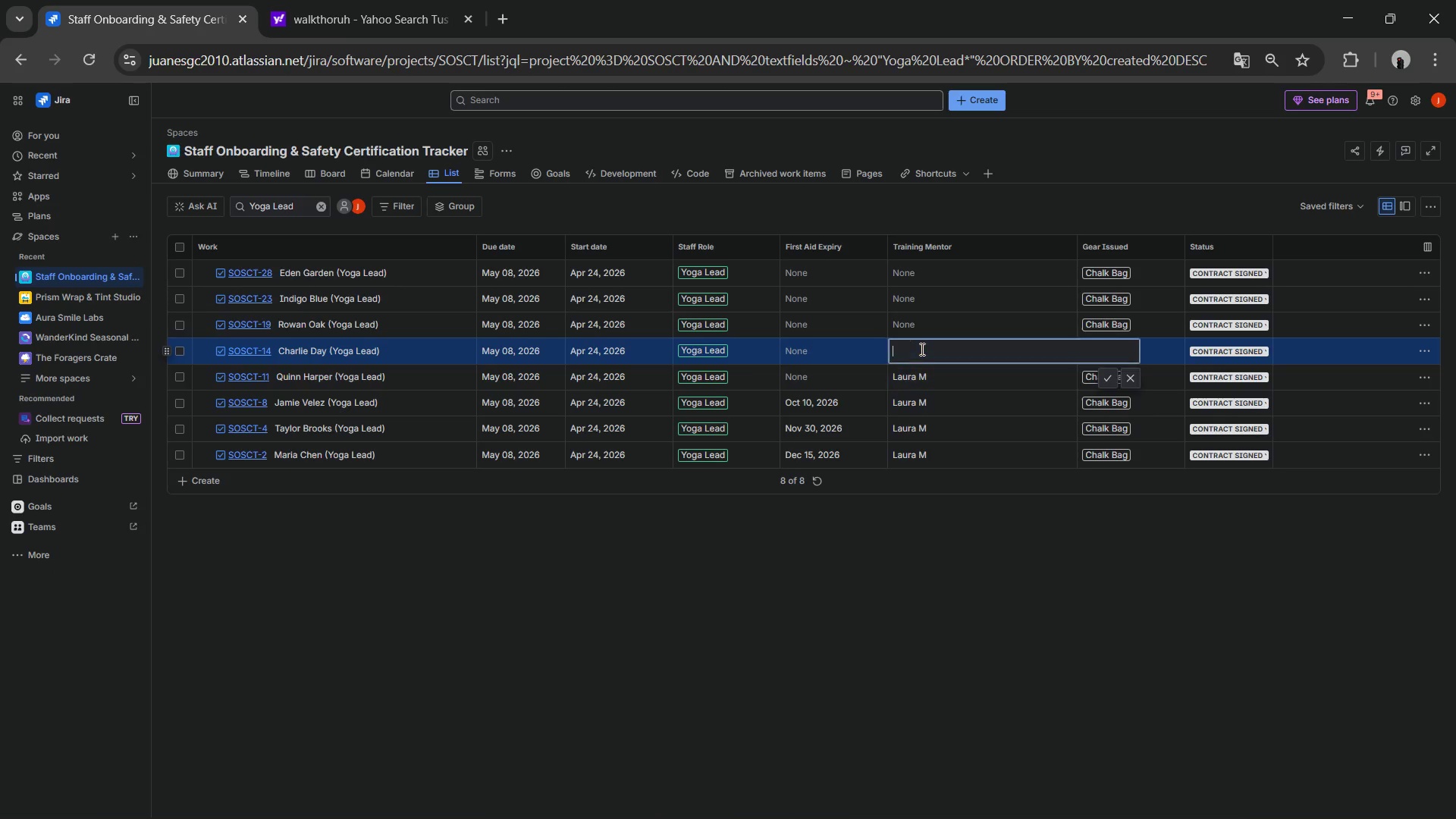 
triple_click([921, 349])
 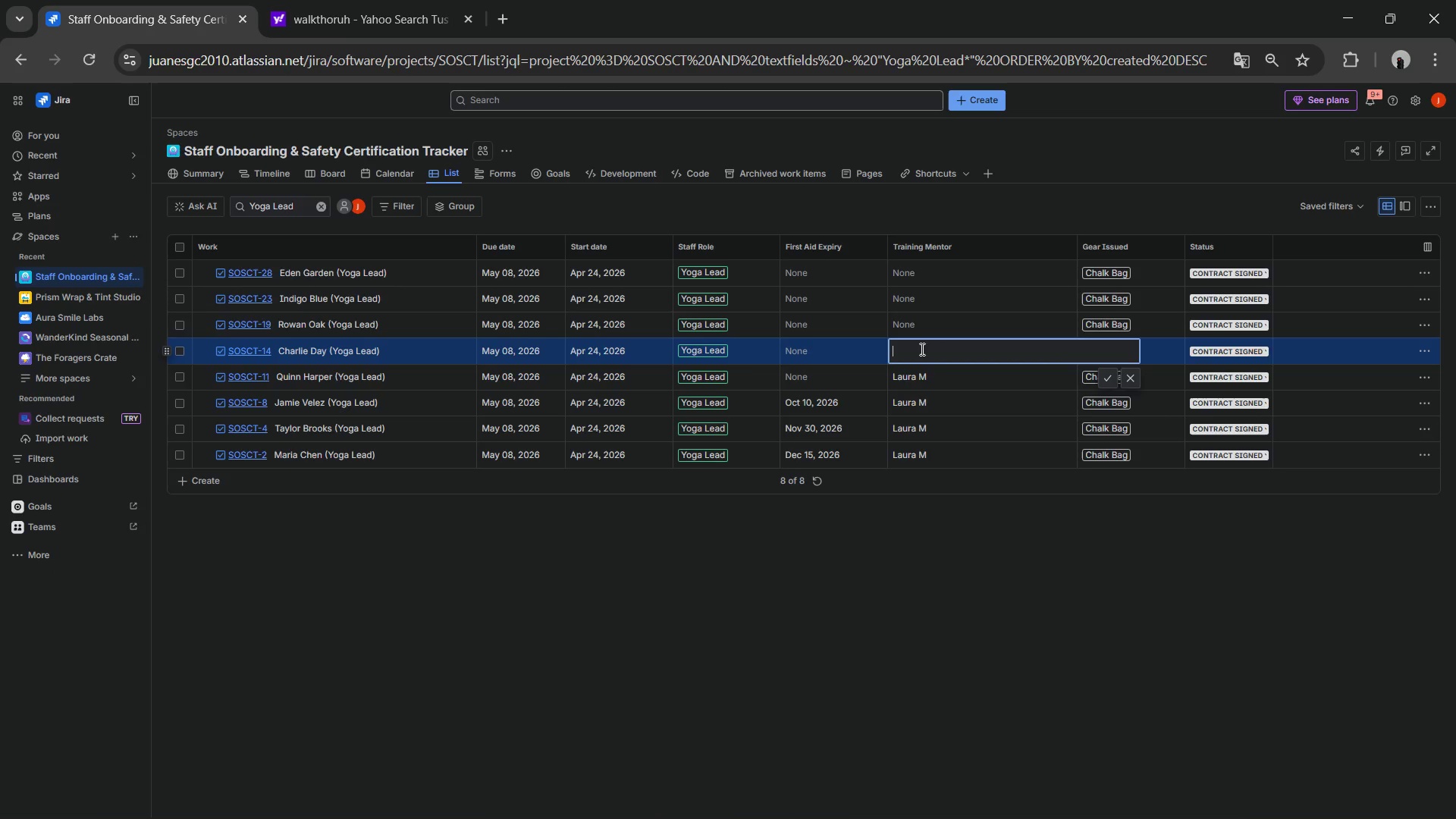 
key(Control+ControlLeft)
 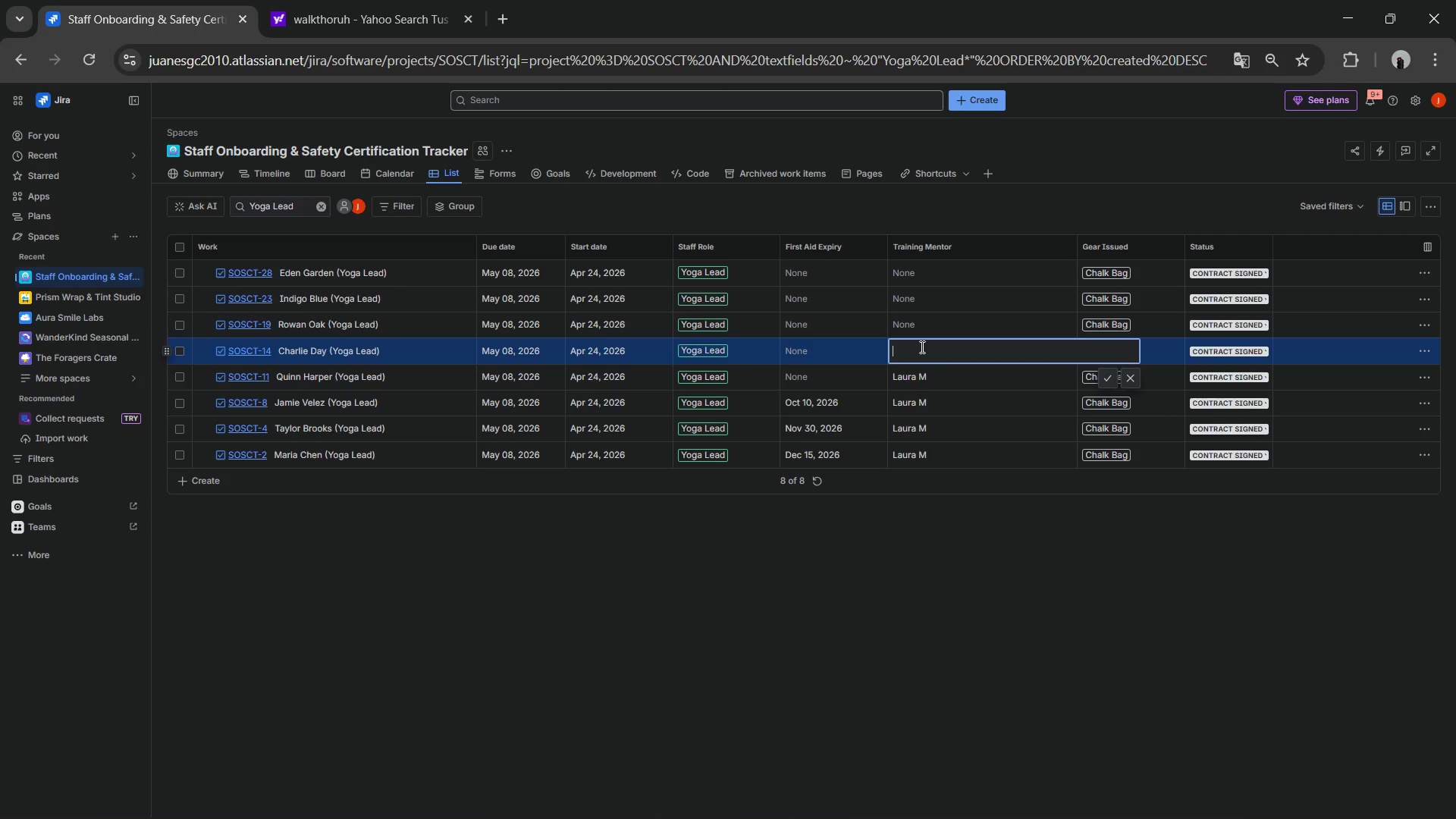 
key(Control+V)
 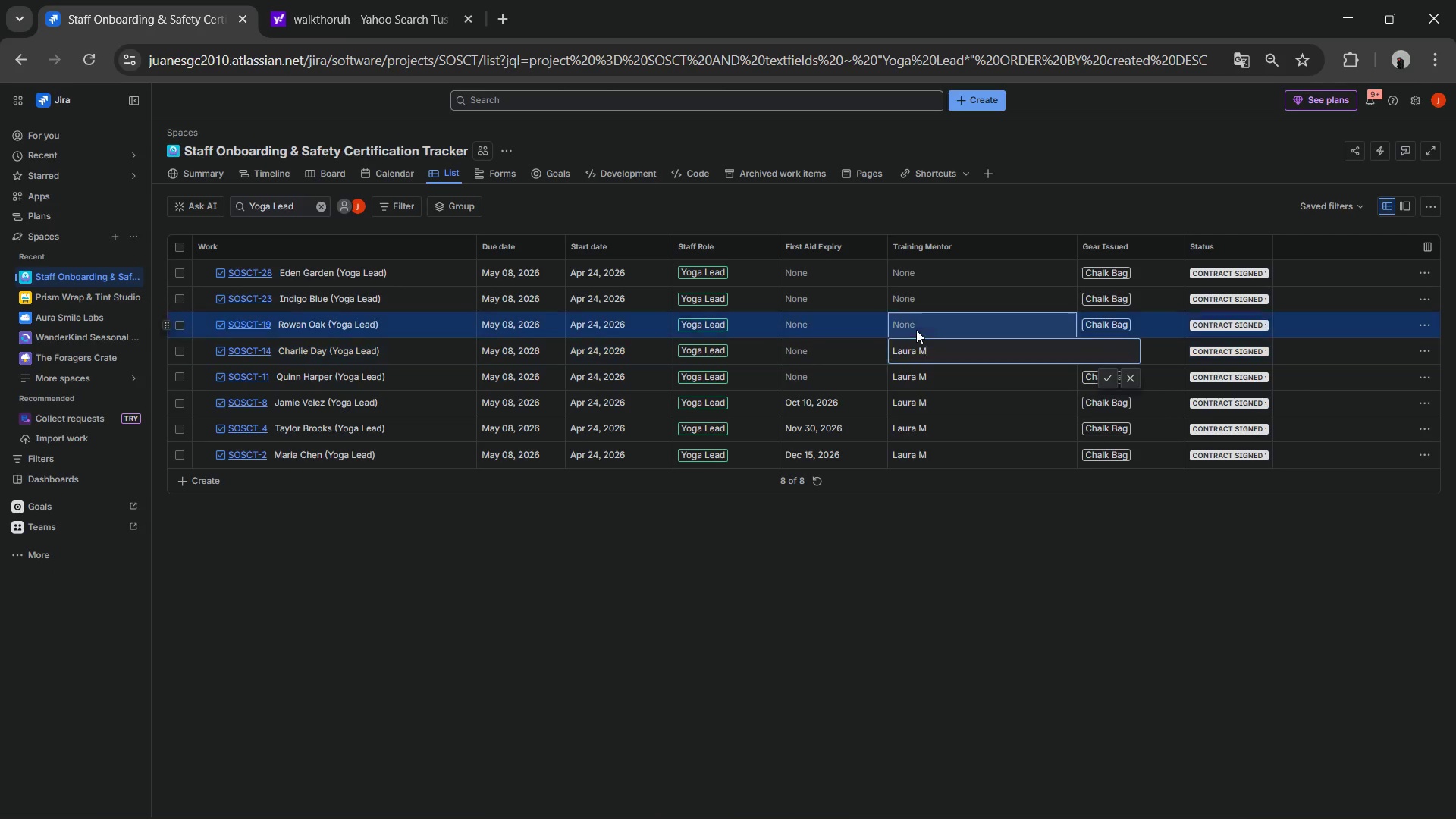 
double_click([916, 330])
 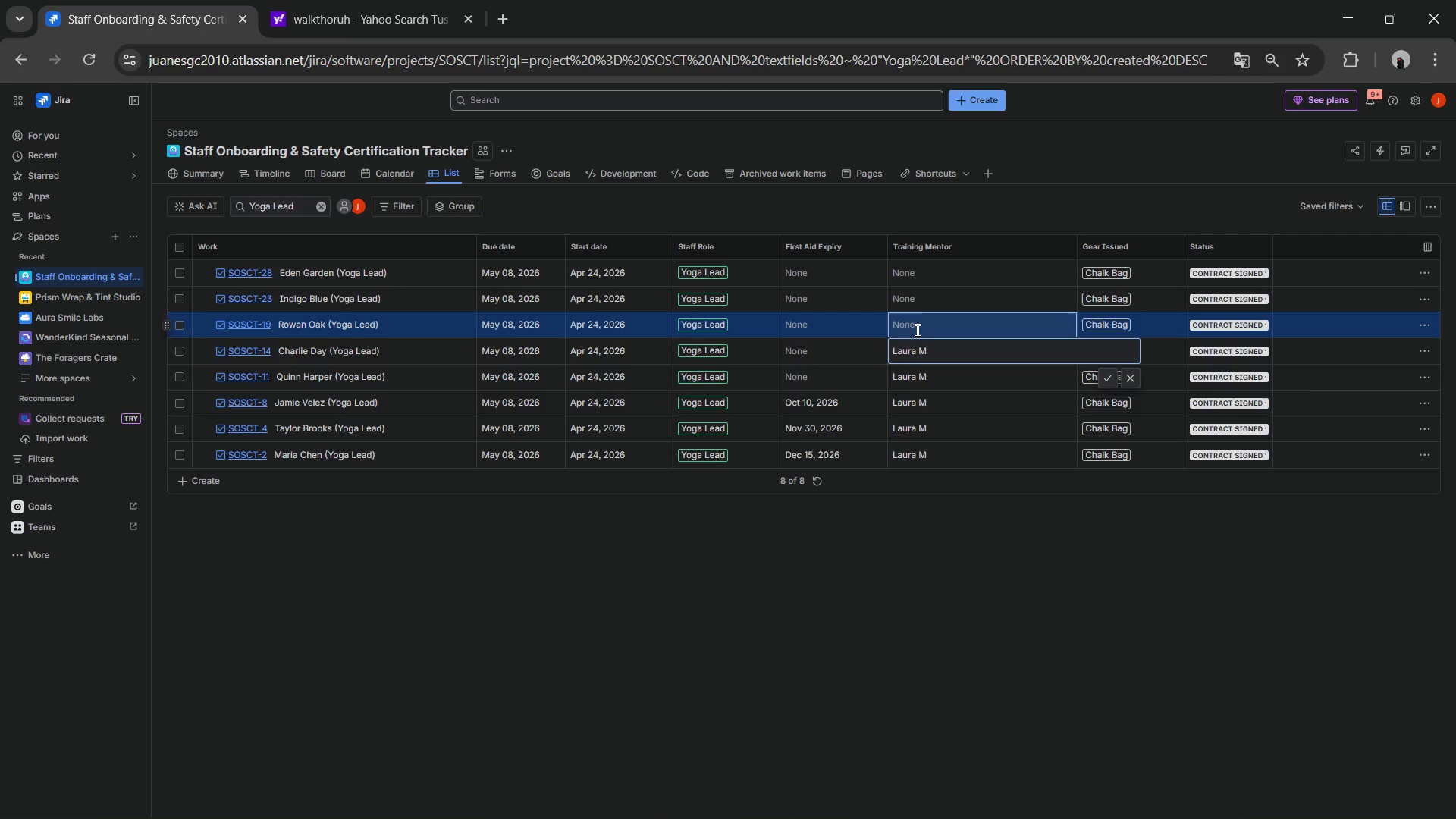 
key(Control+ControlLeft)
 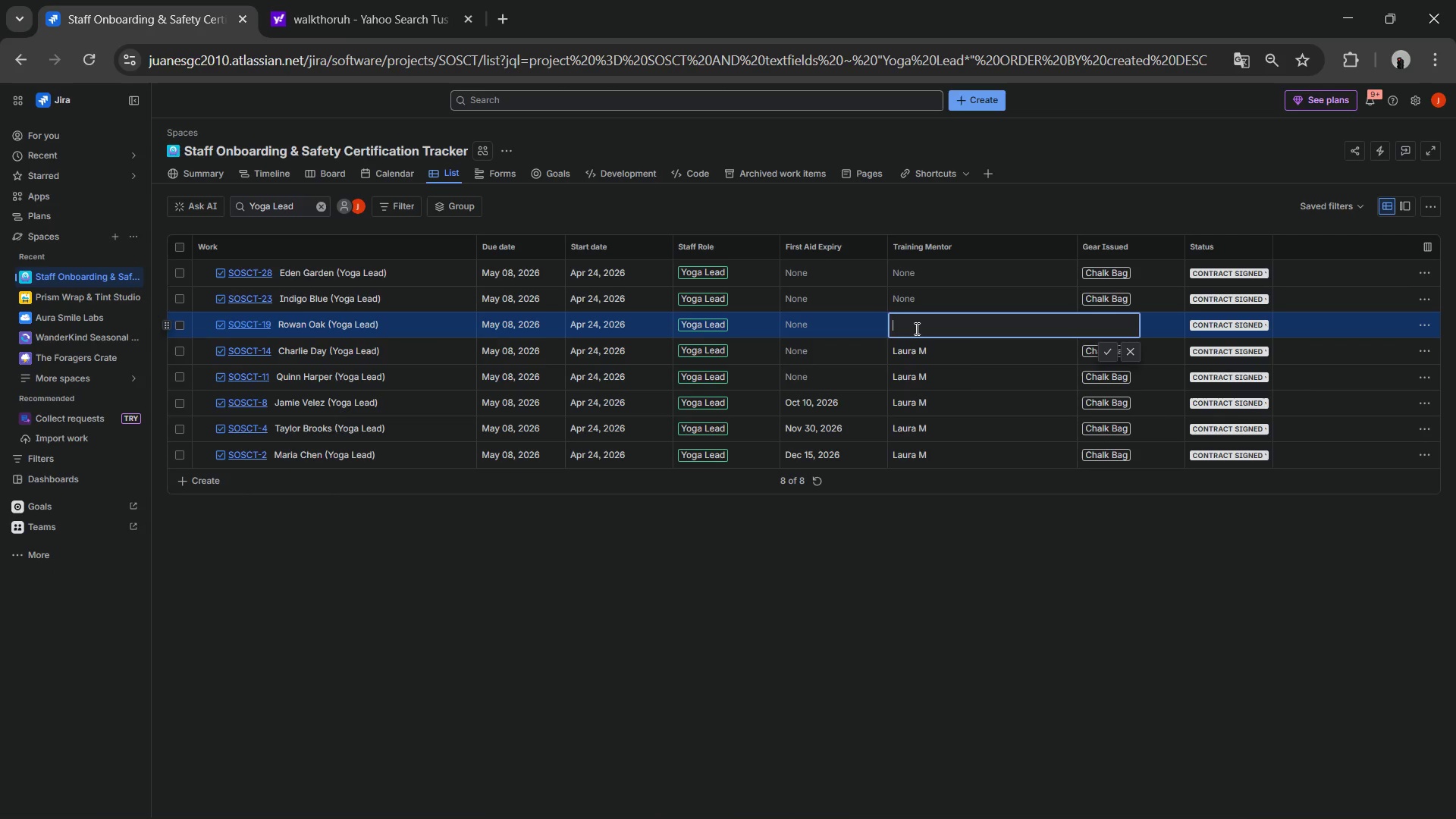 
key(Control+V)
 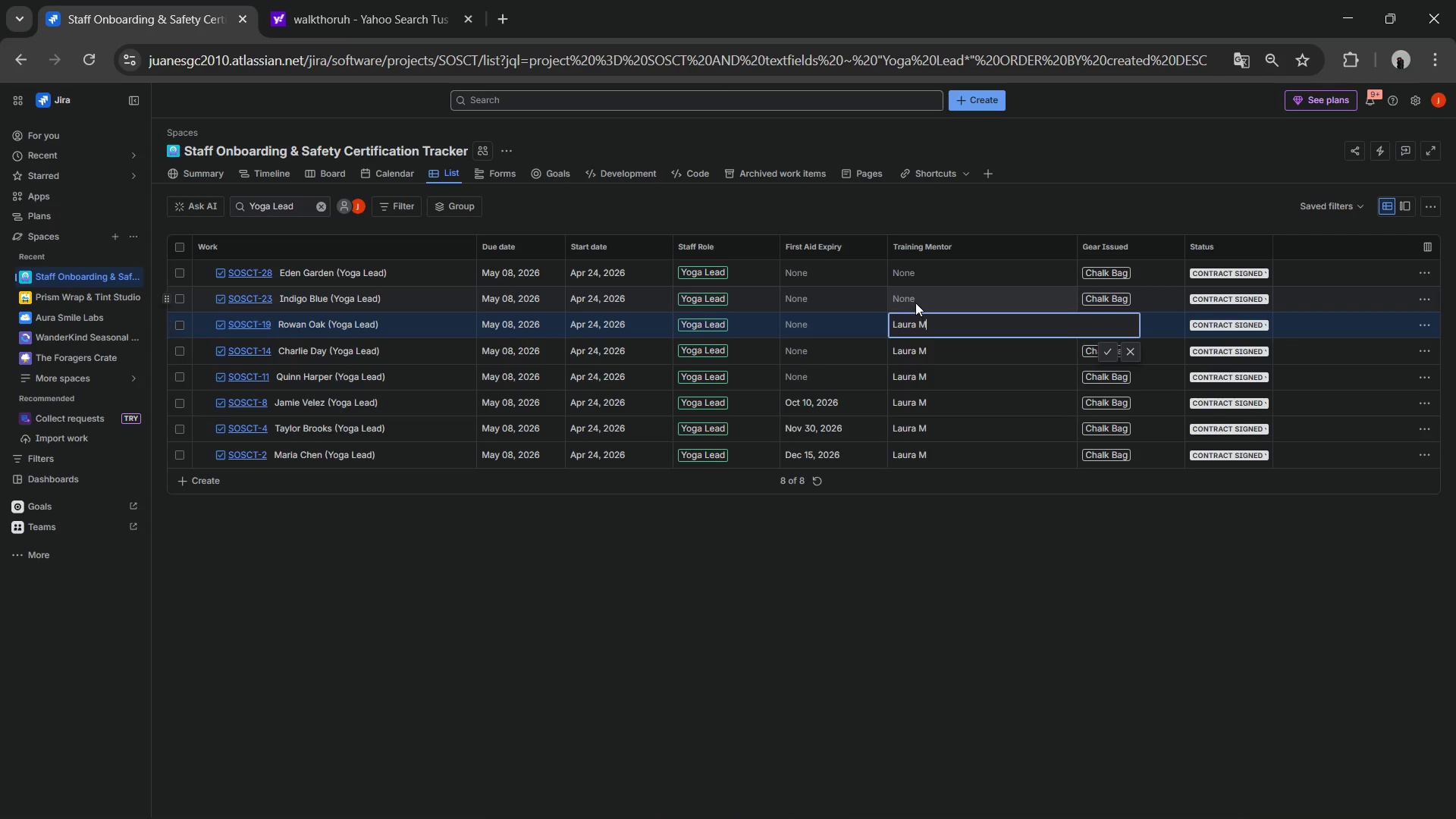 
double_click([915, 303])
 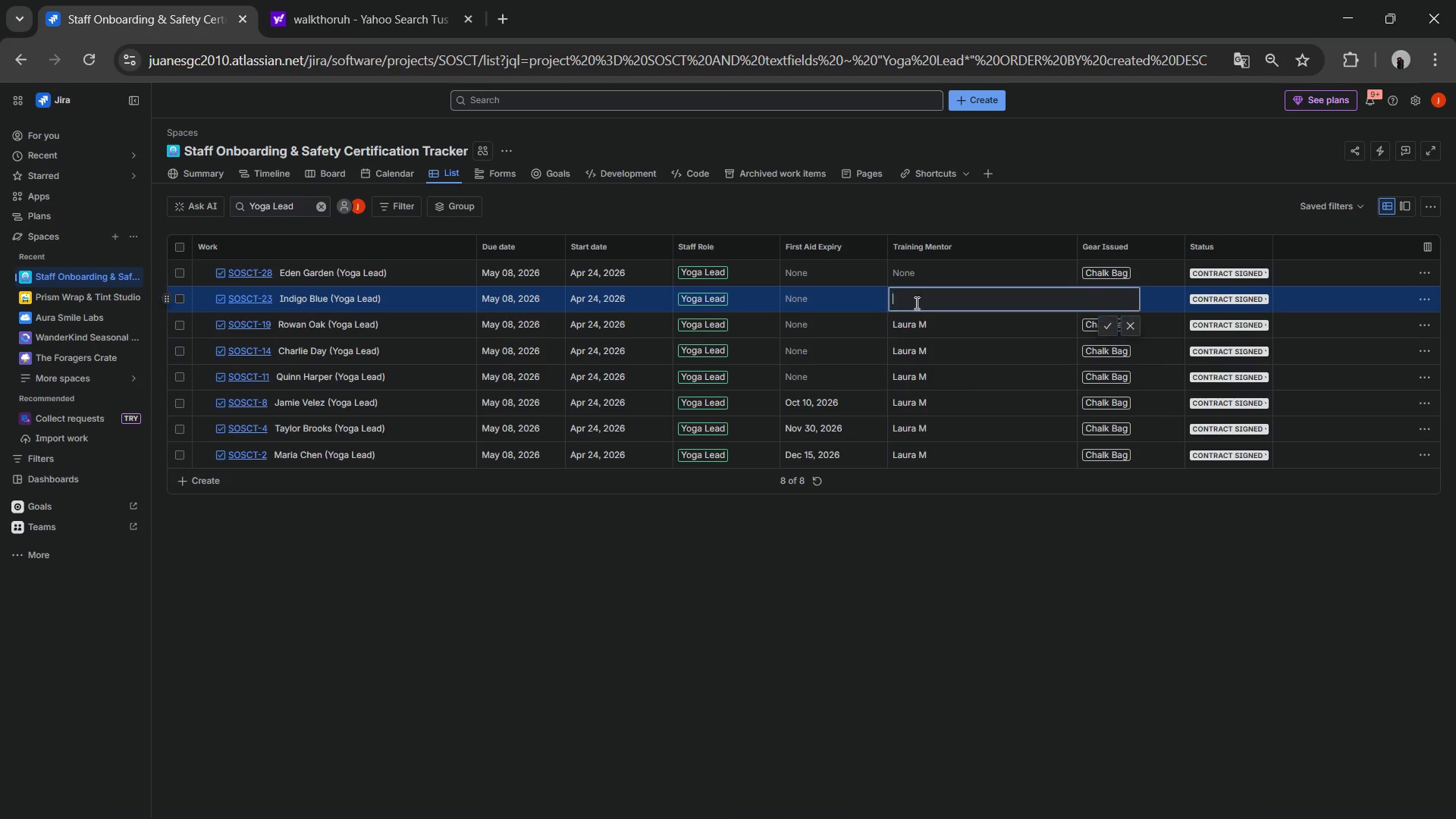 
key(Control+ControlLeft)
 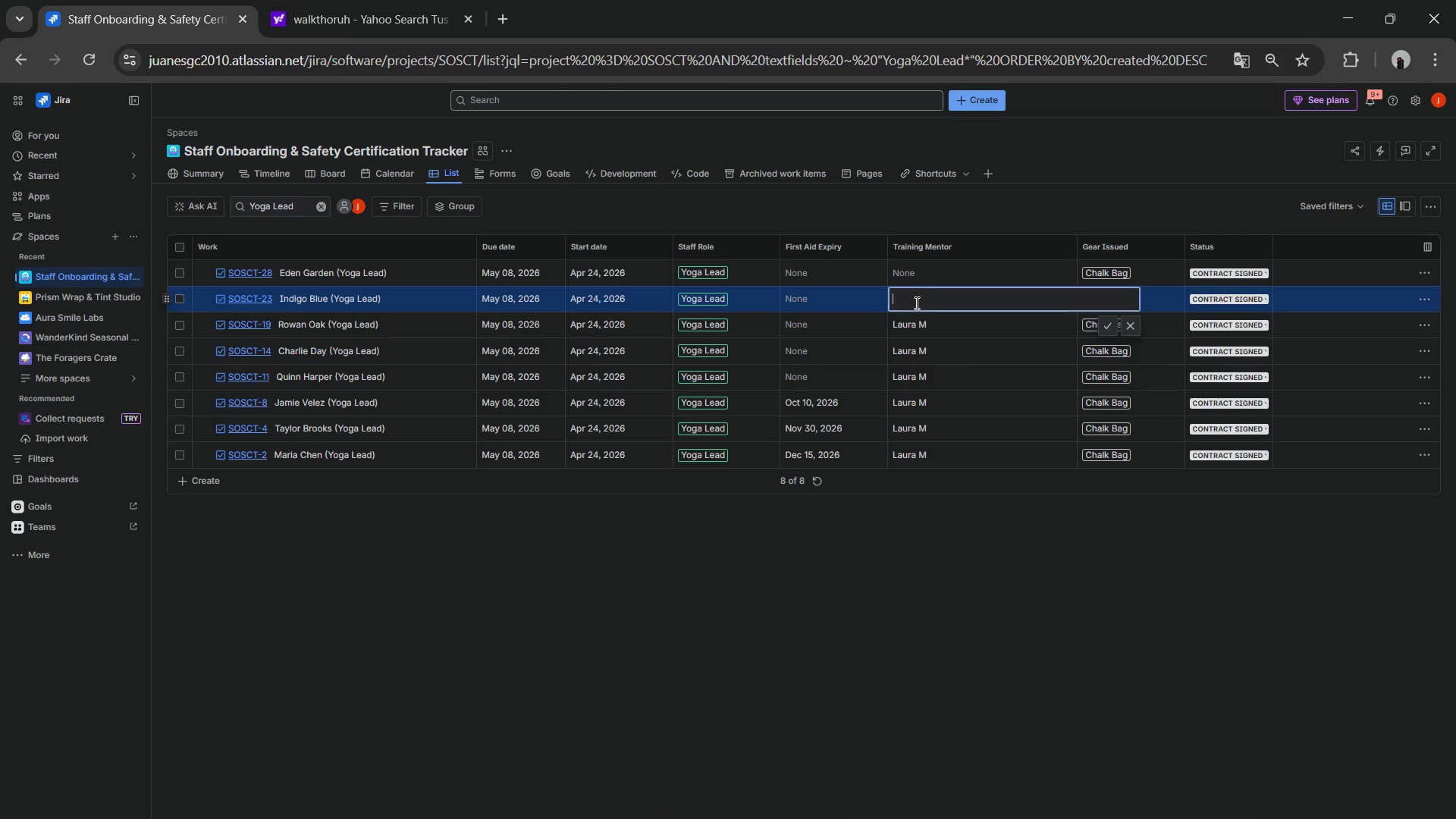 
key(Control+V)
 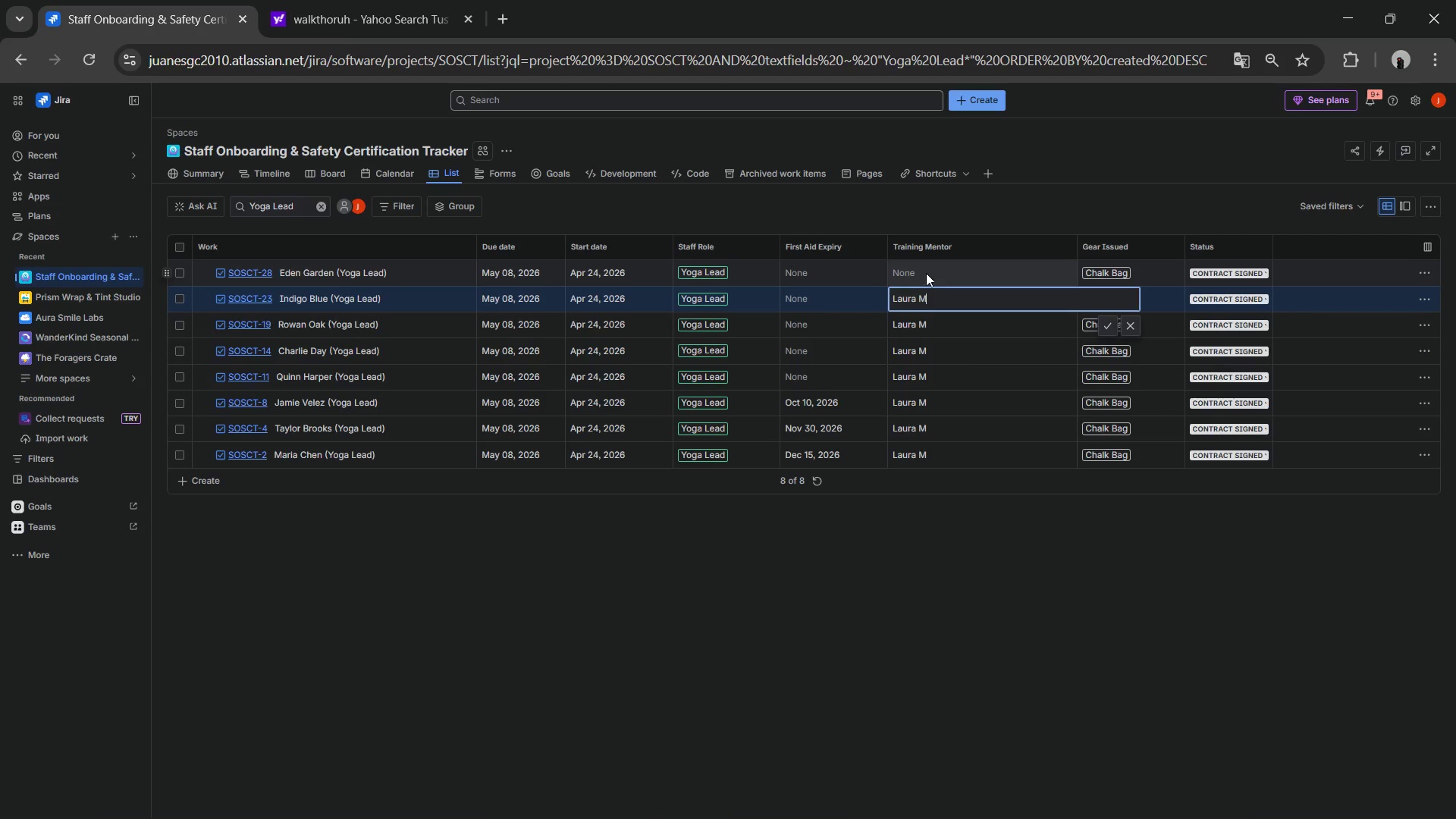 
double_click([926, 272])
 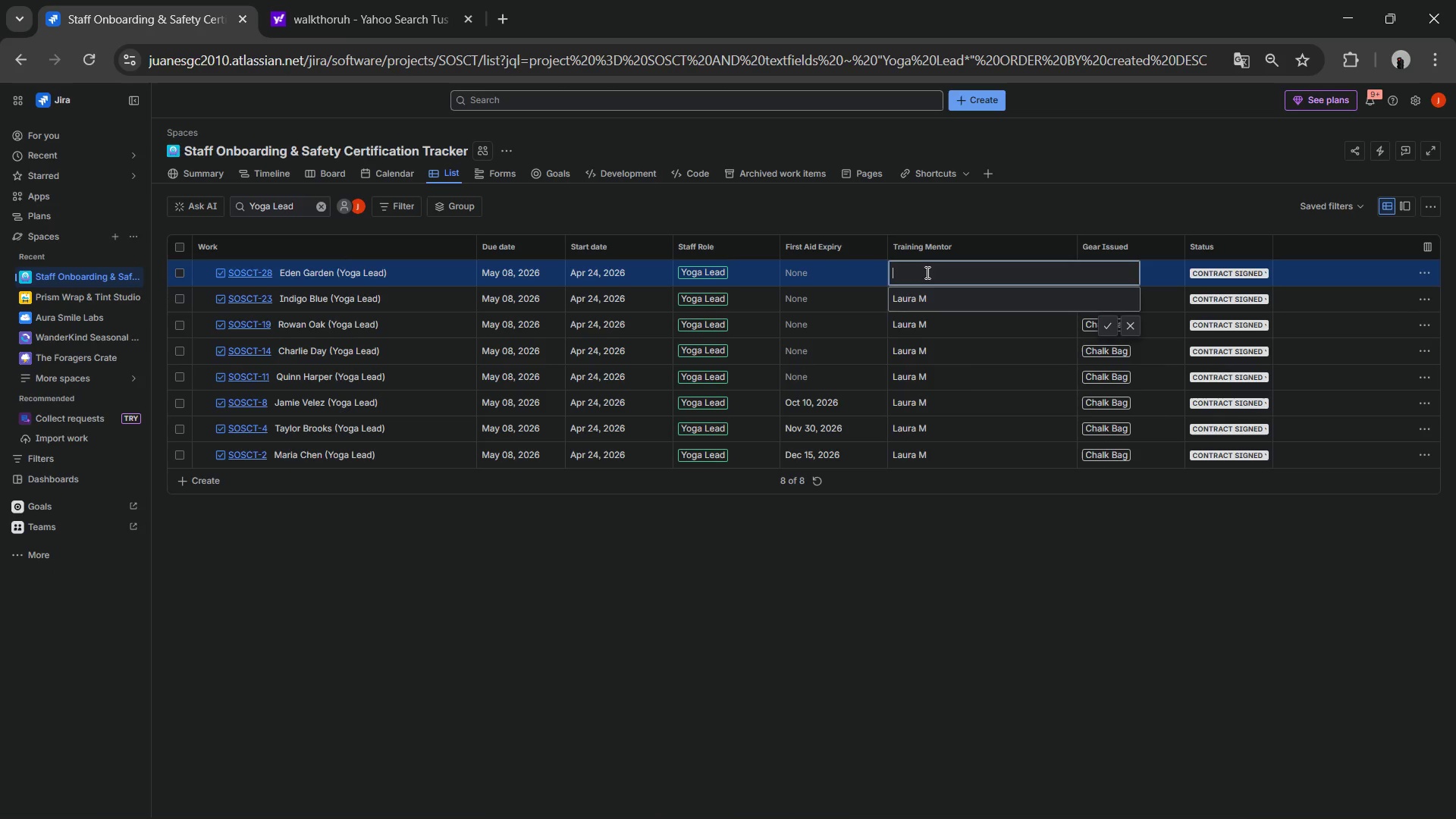 
key(Control+ControlLeft)
 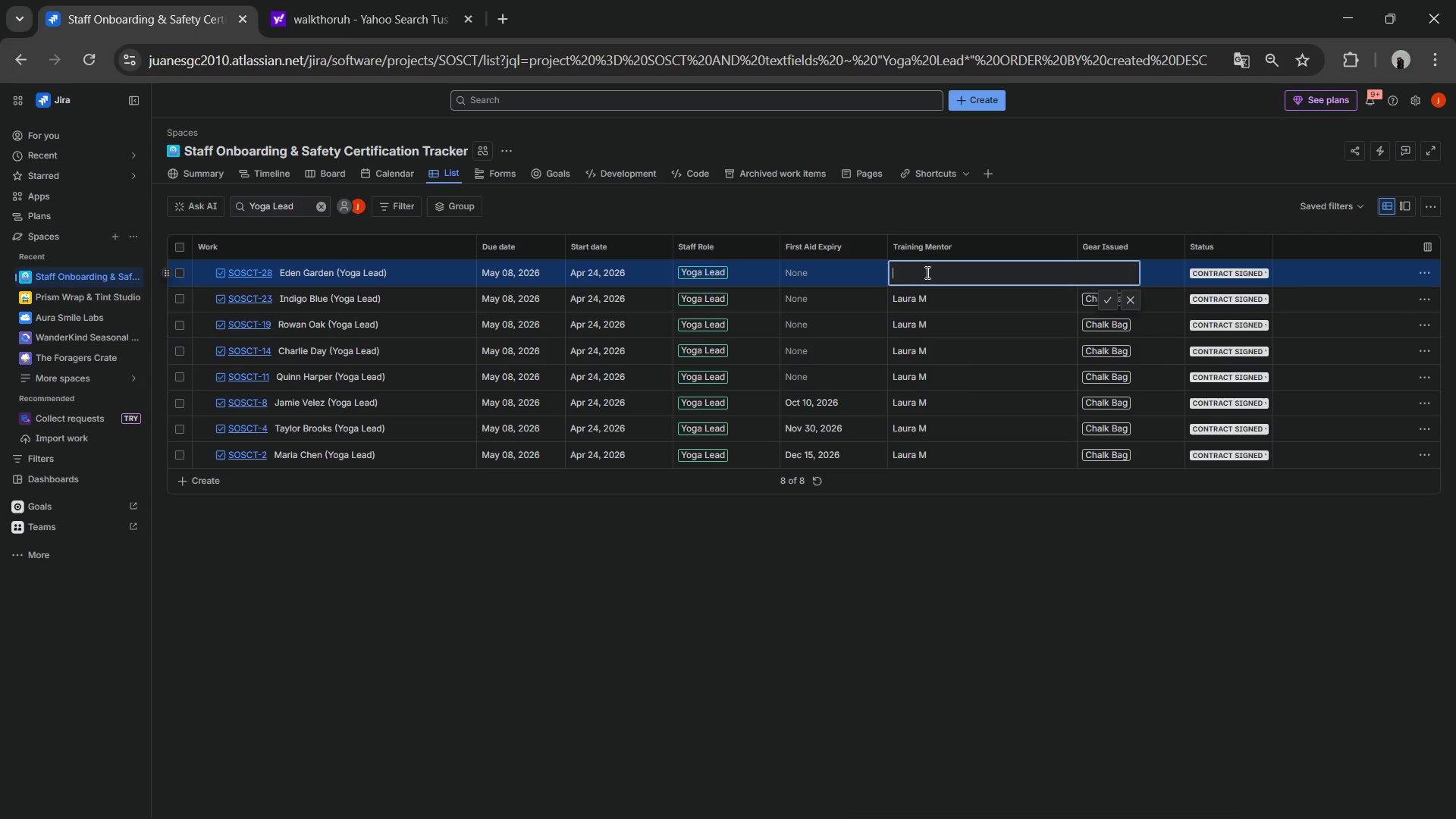 
key(Control+V)
 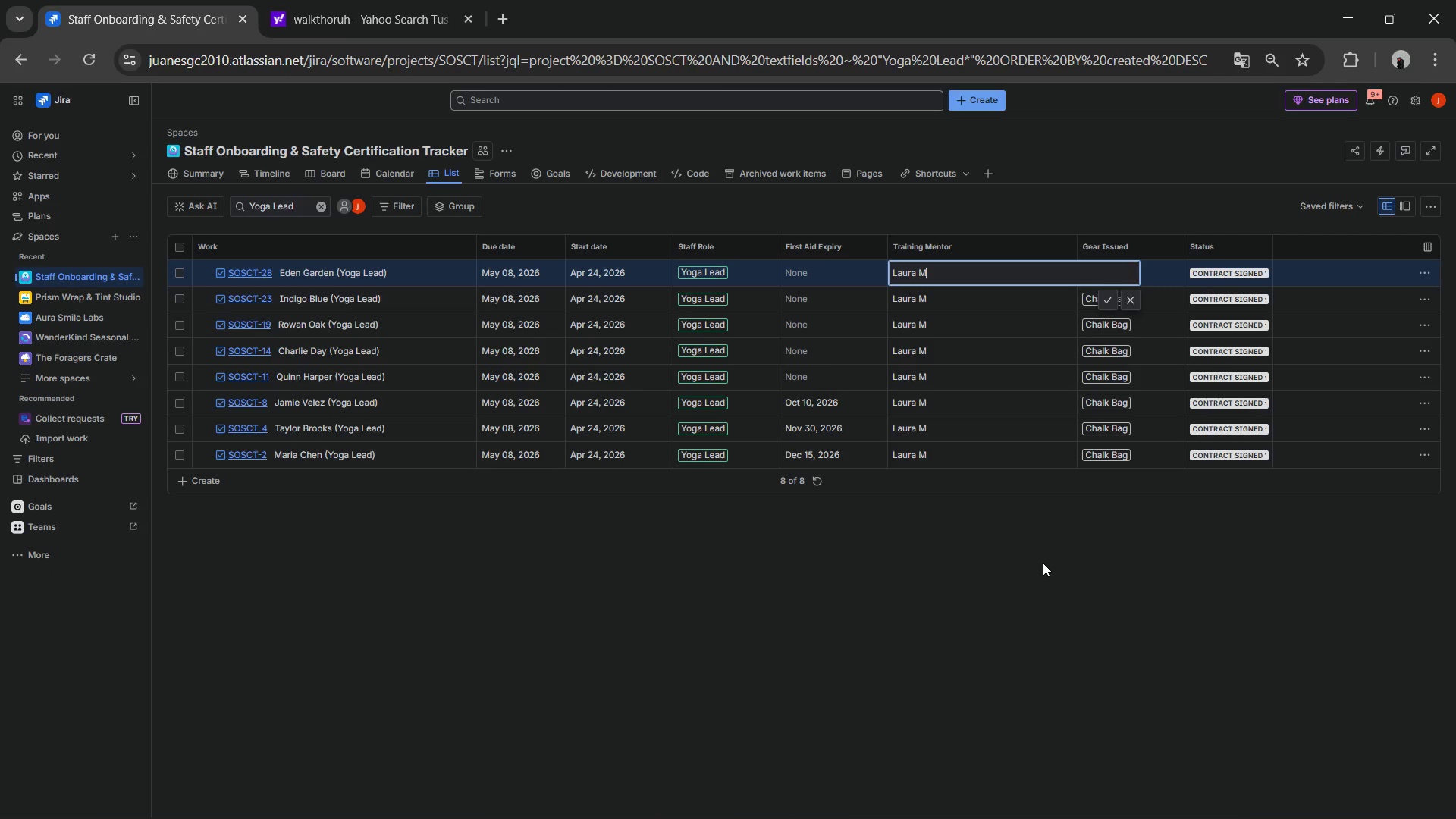 
wait(68.42)
 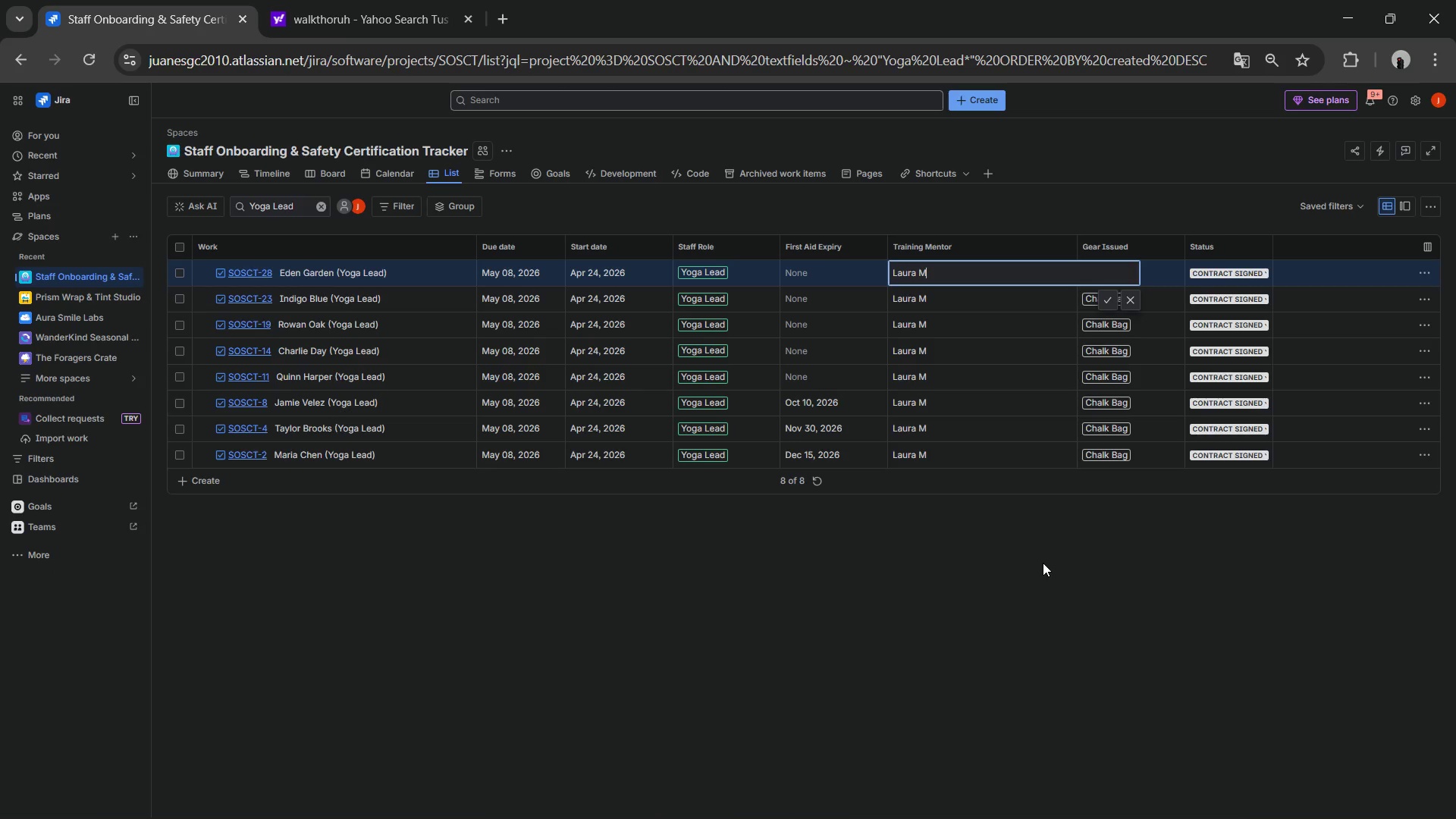 
scroll: coordinate [1034, 385], scroll_direction: up, amount: 3.0
 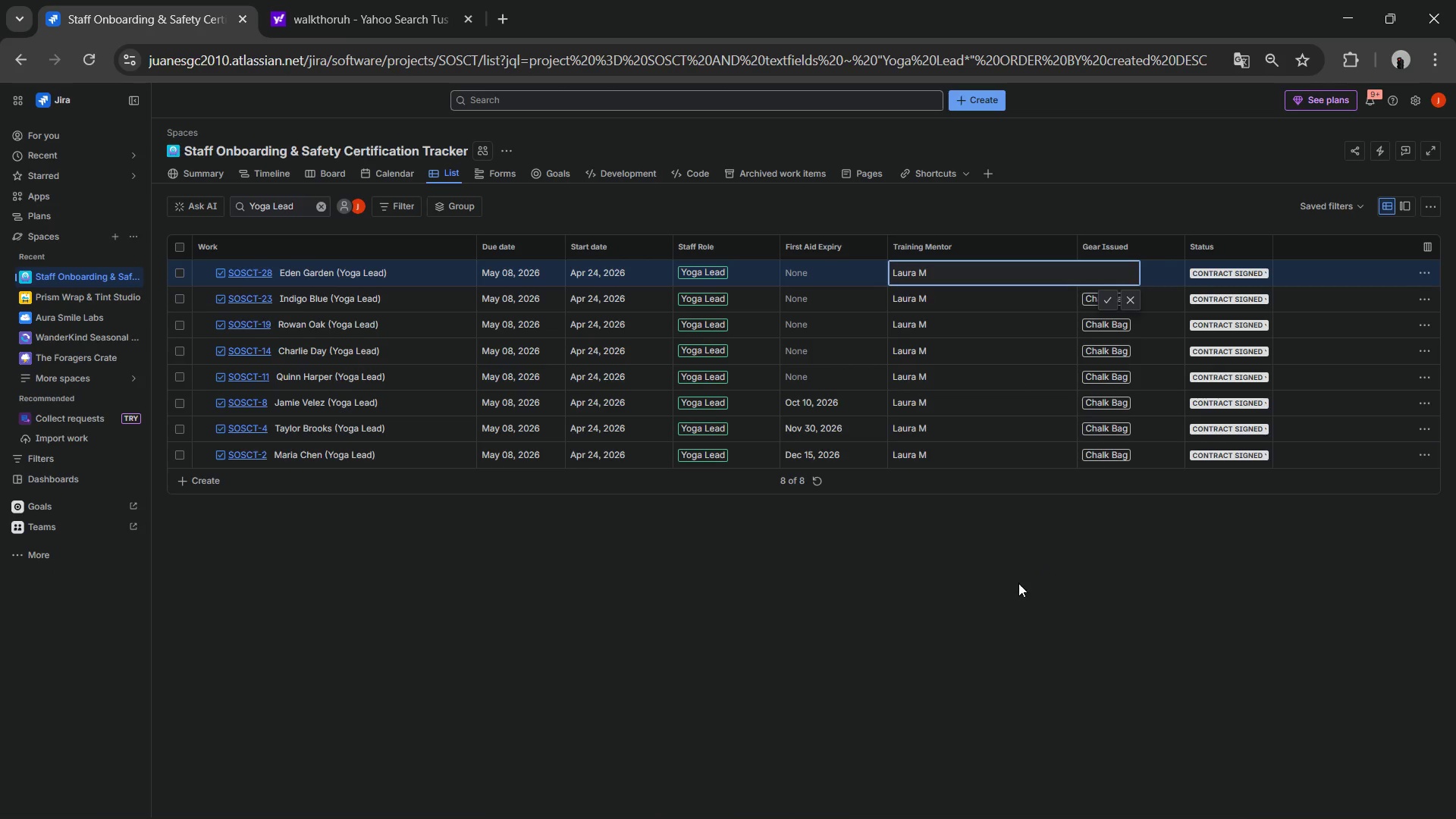 
left_click([1028, 604])
 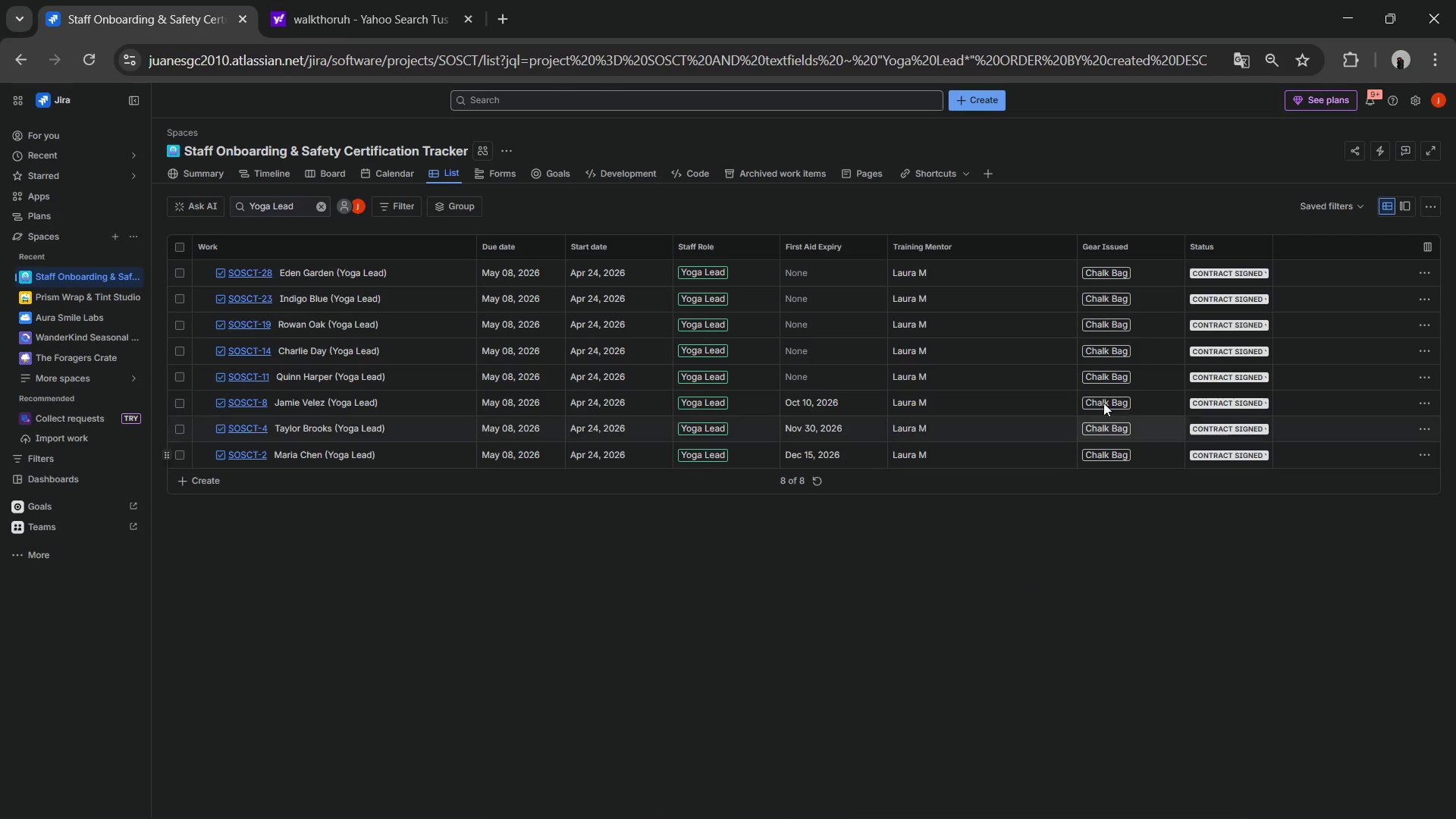 
scroll: coordinate [1166, 357], scroll_direction: up, amount: 4.0
 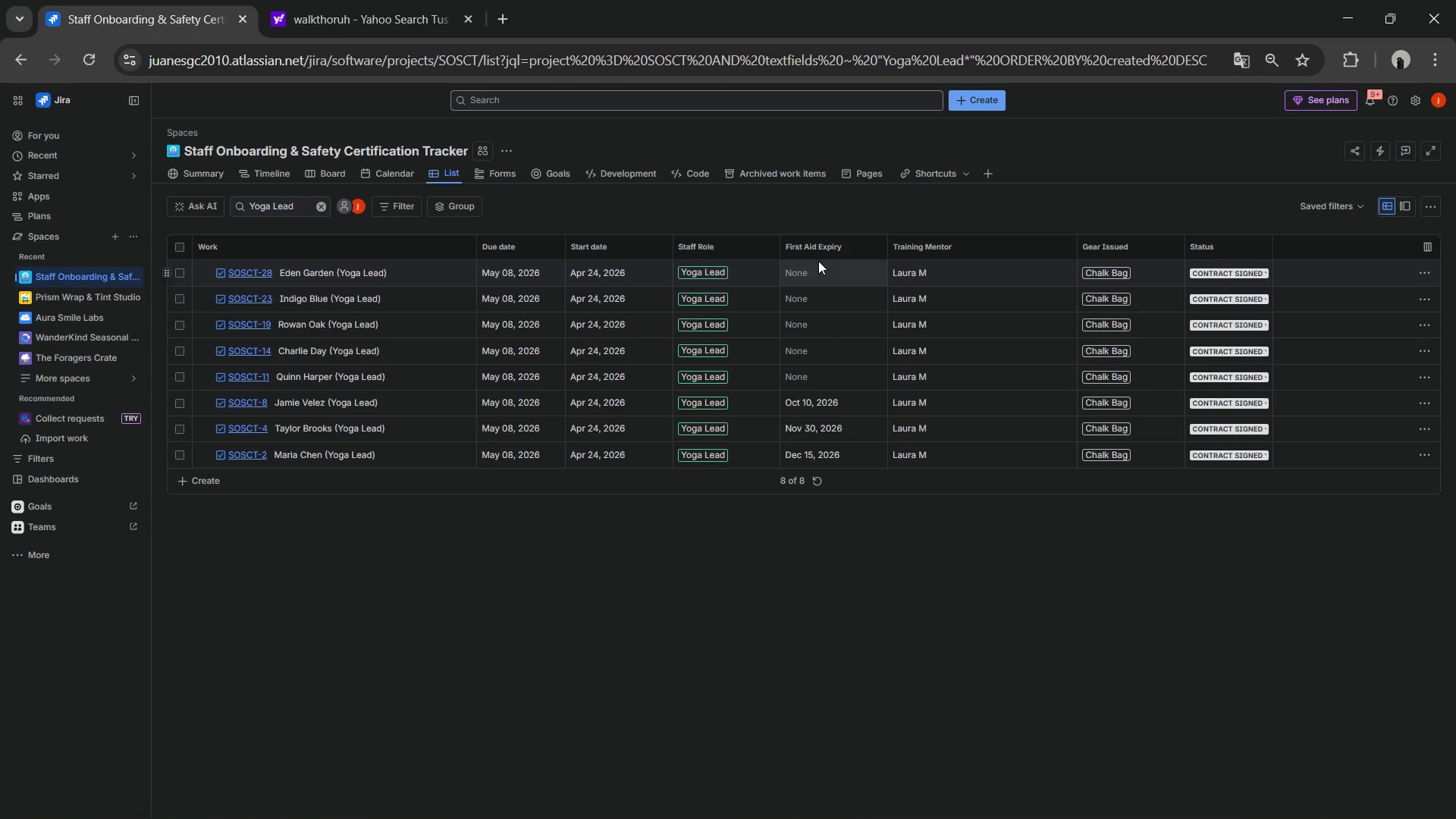 
wait(7.96)
 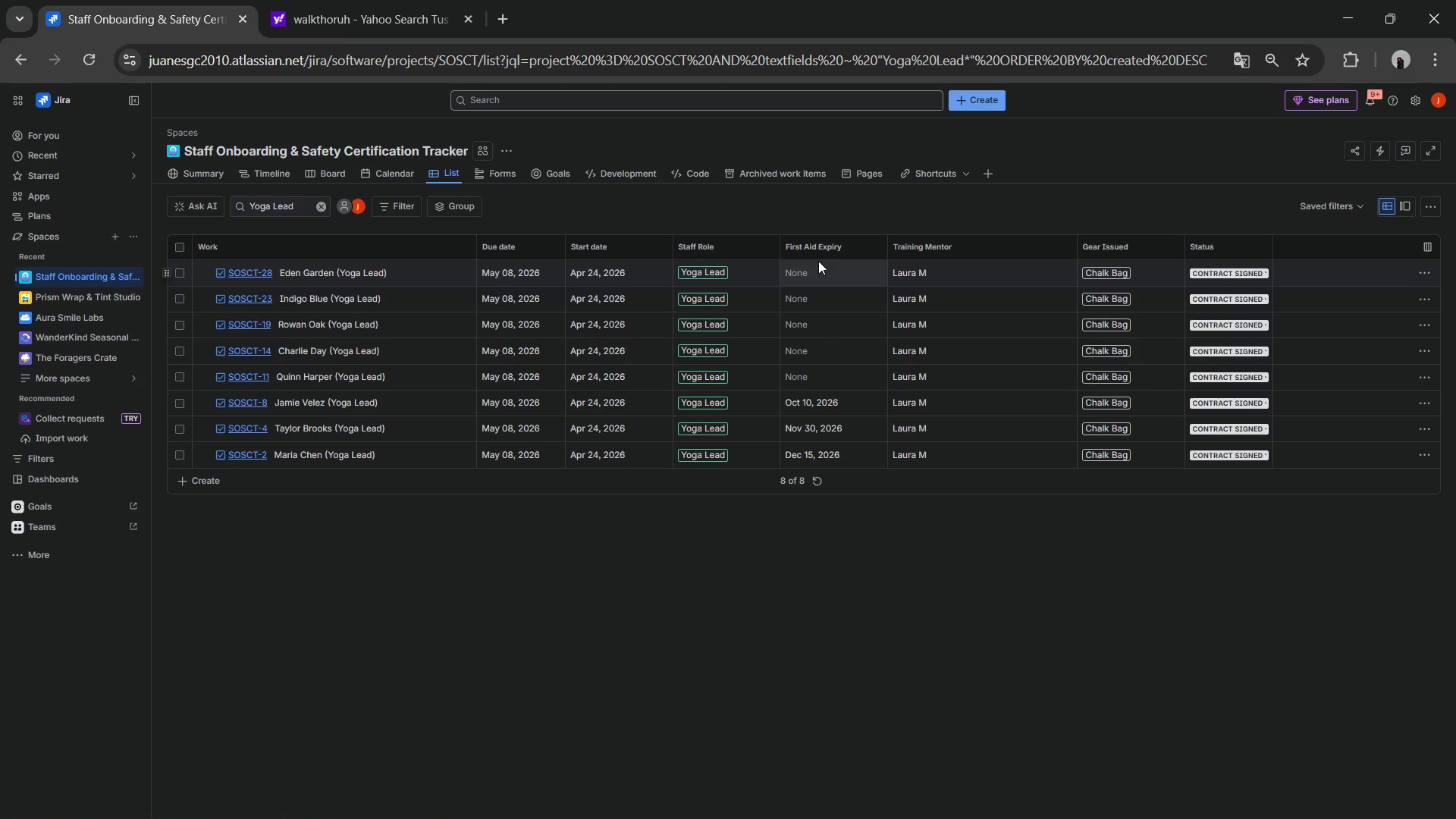 
left_click([469, 653])
 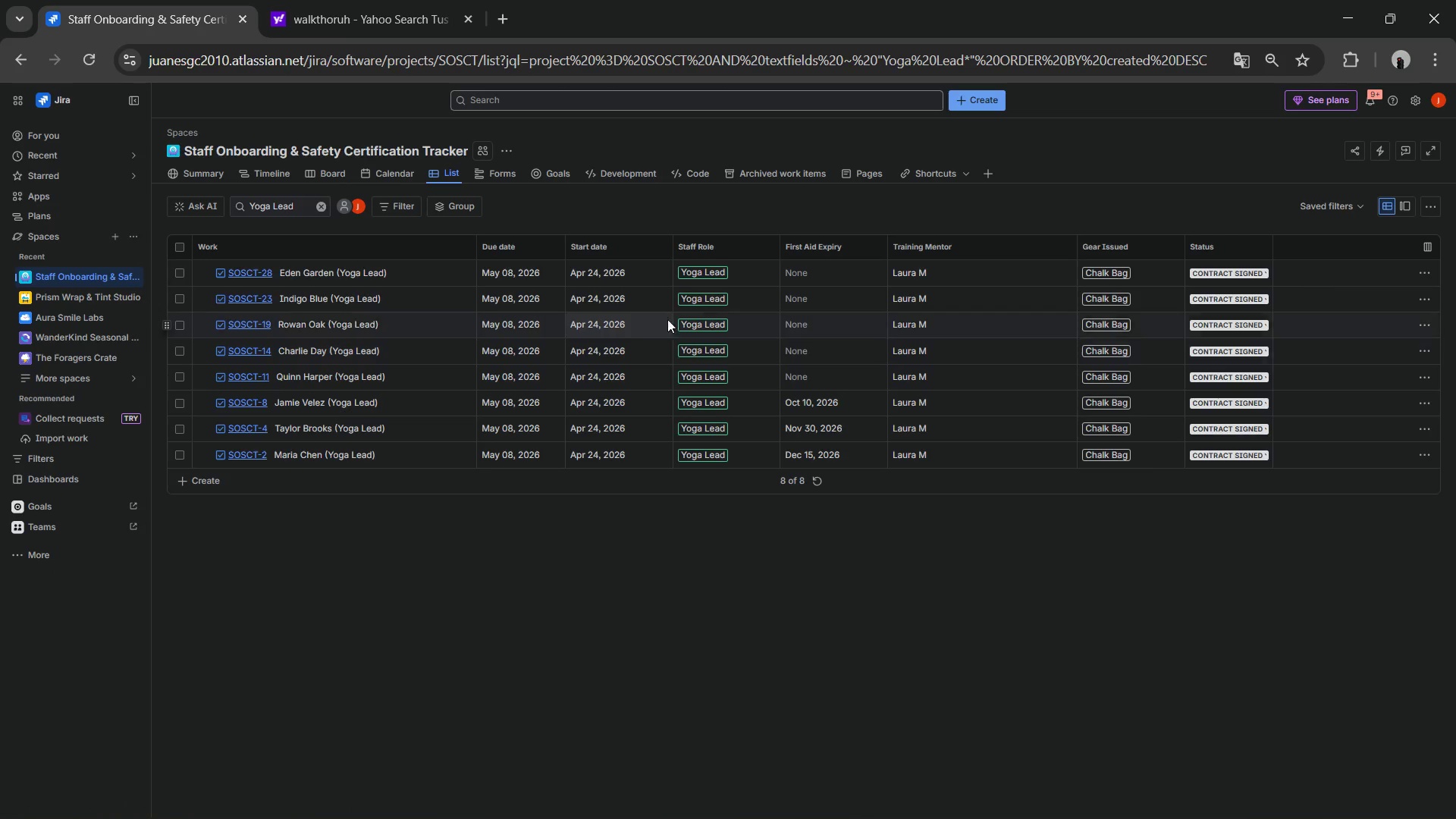 
left_click([697, 275])
 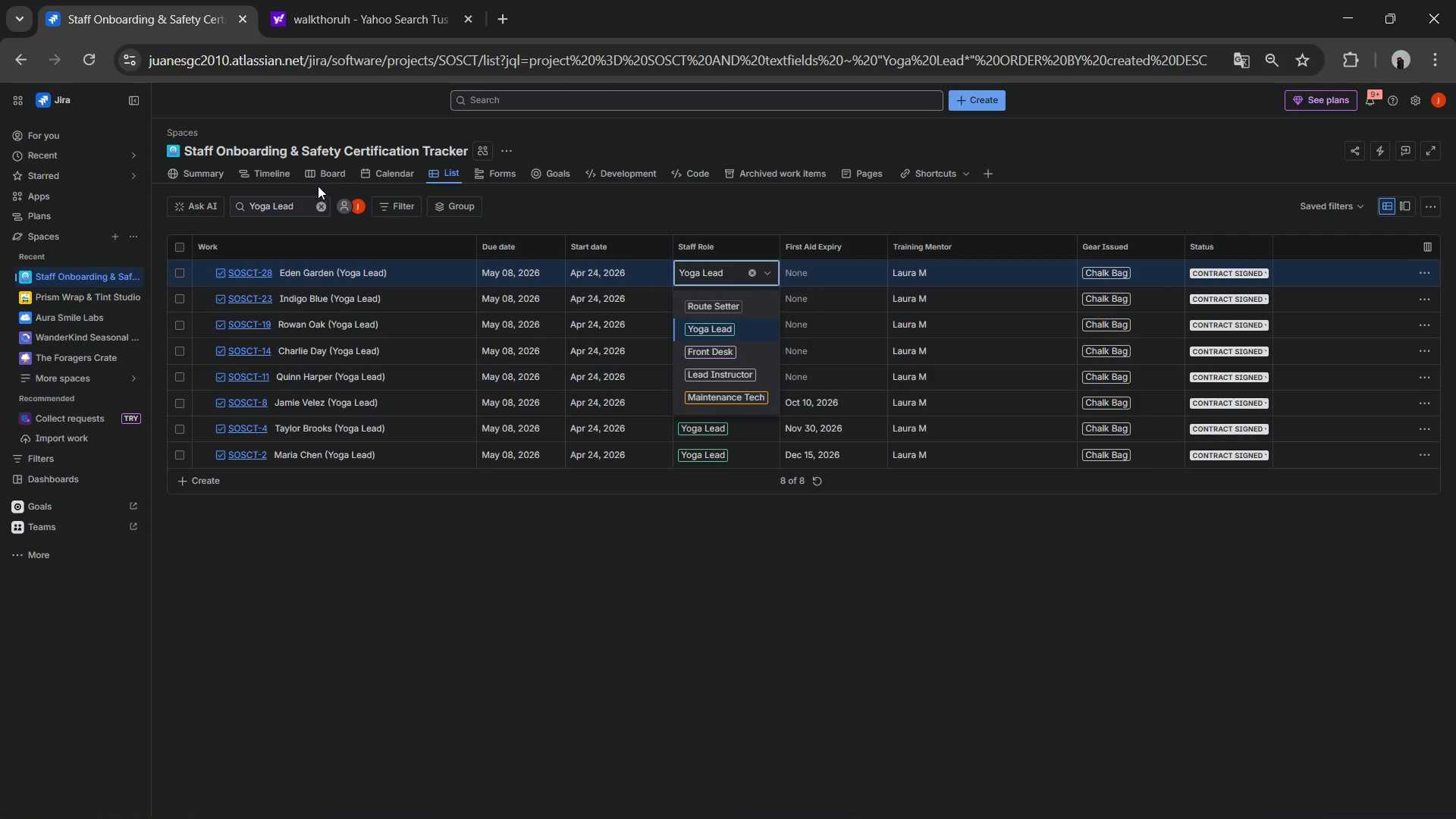 
double_click([290, 202])
 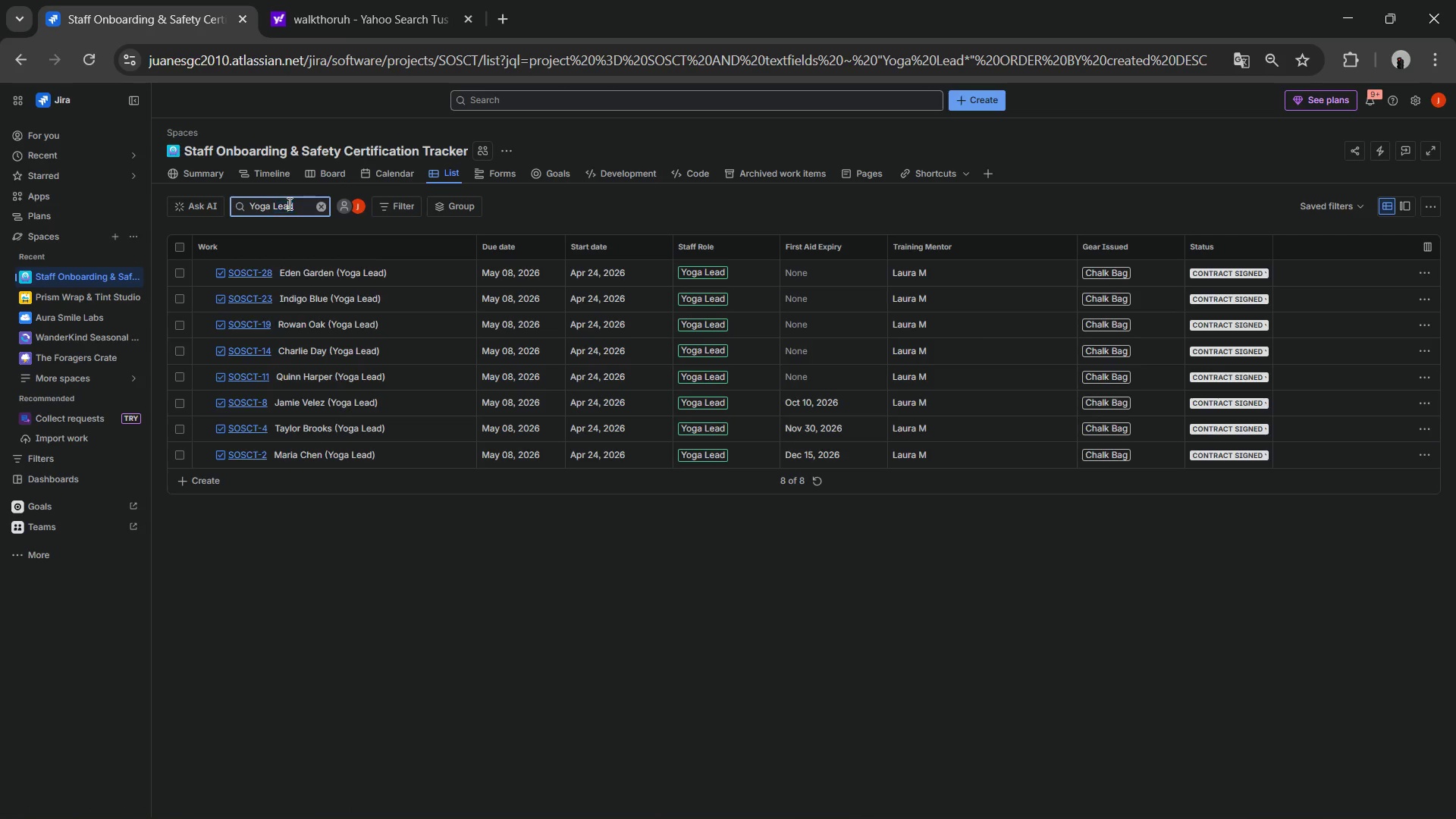 
double_click([288, 203])
 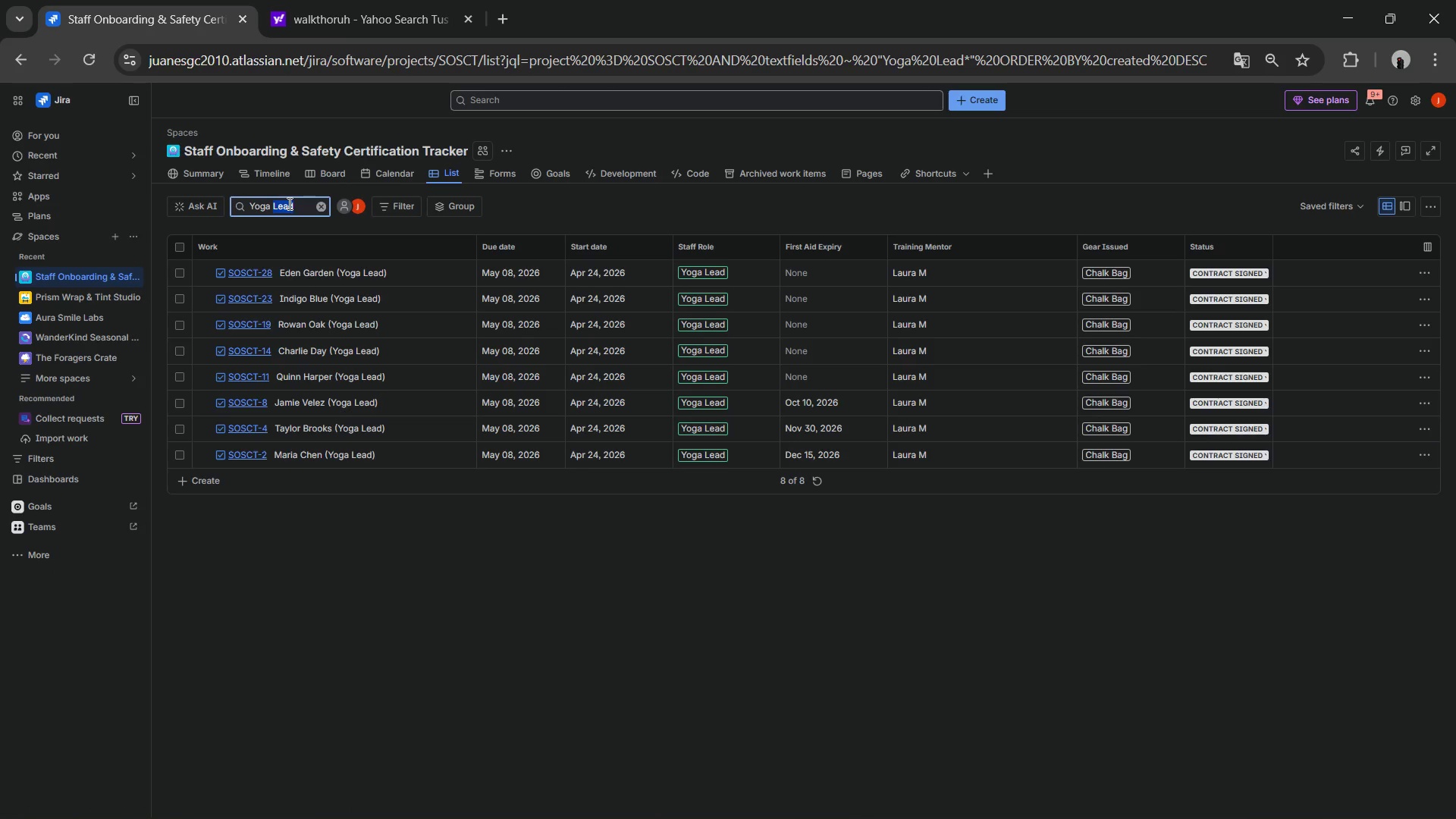 
triple_click([288, 203])
 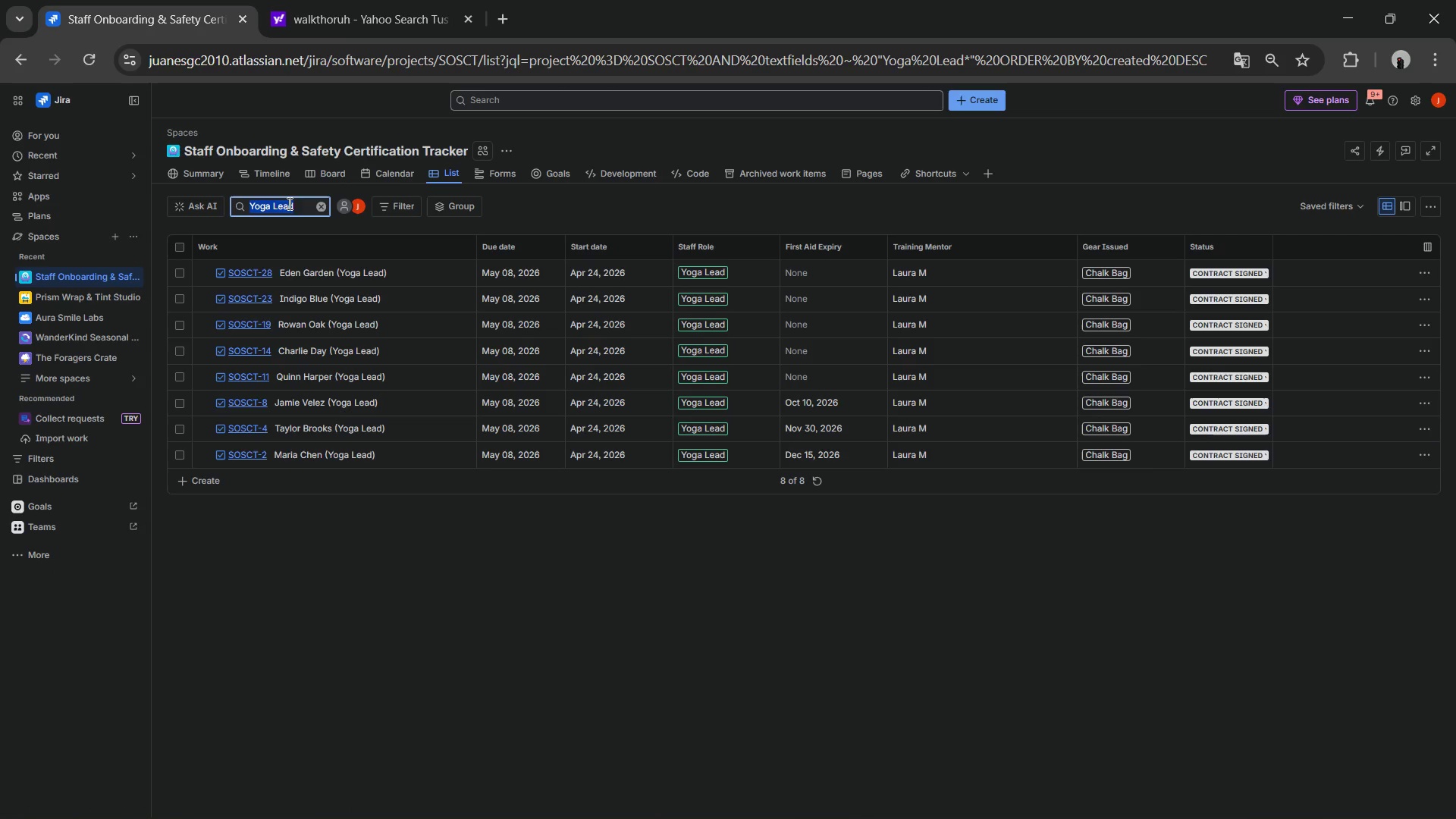 
triple_click([288, 203])
 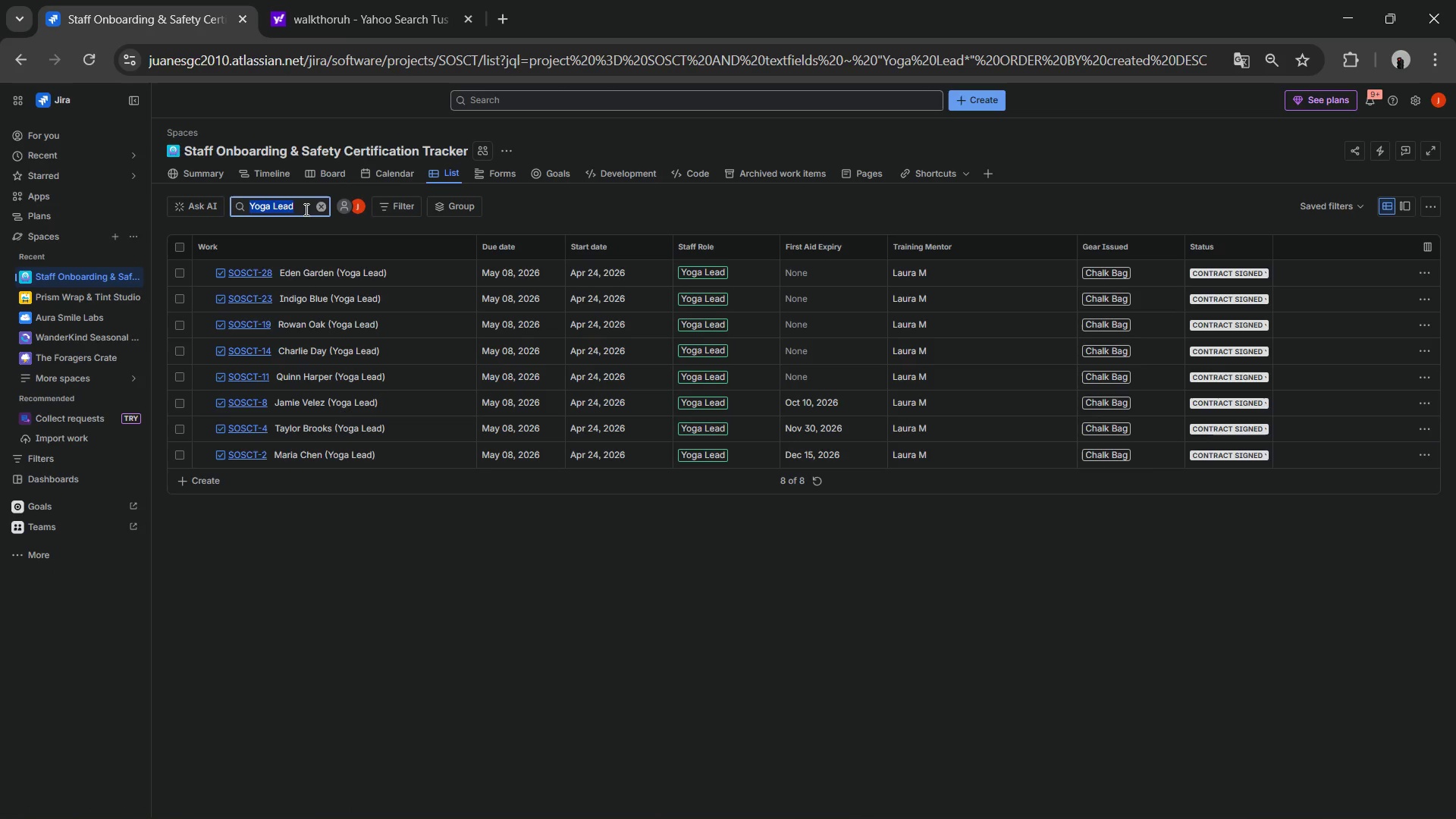 
type(Route Setter)
 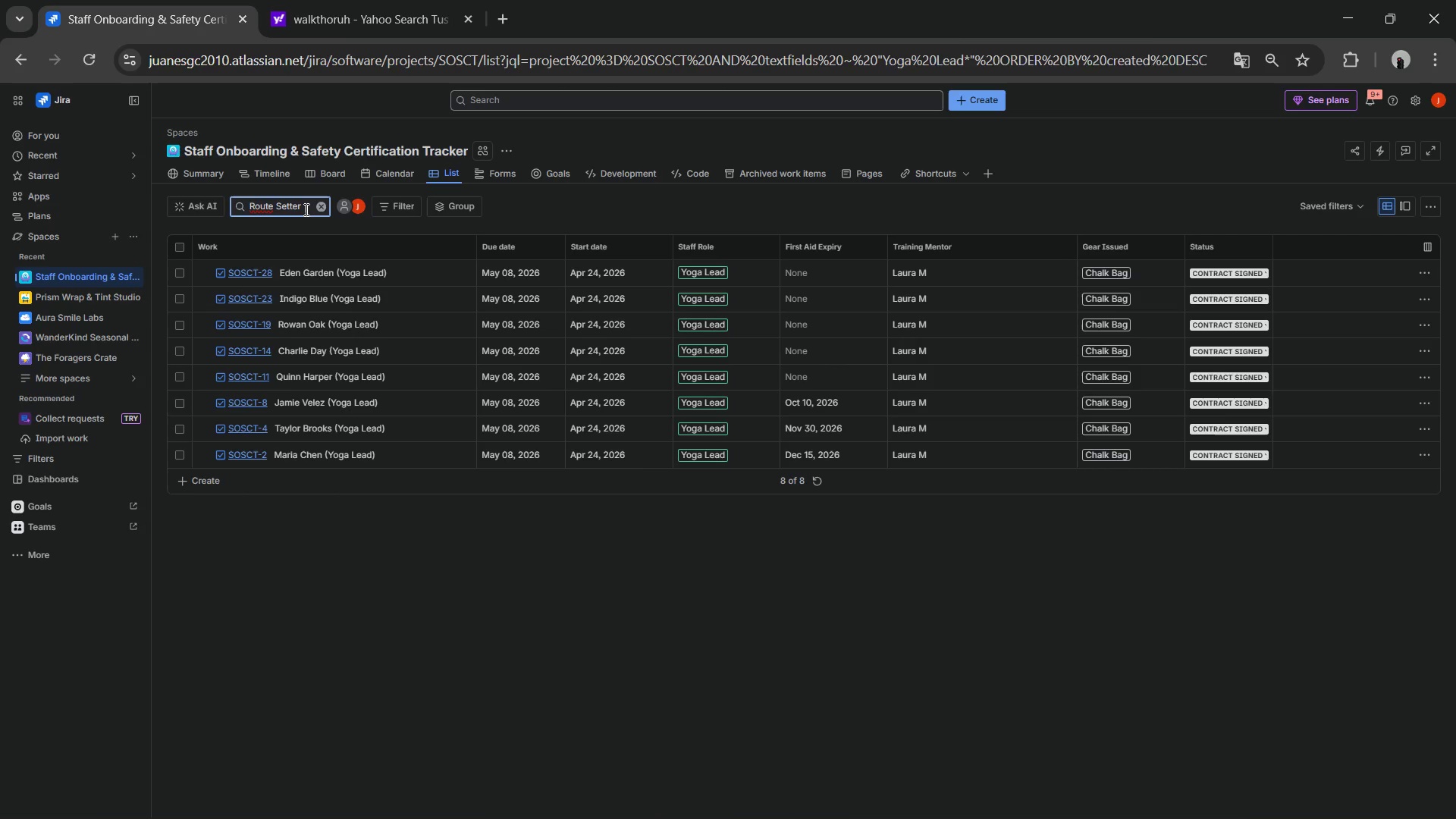 
key(Enter)
 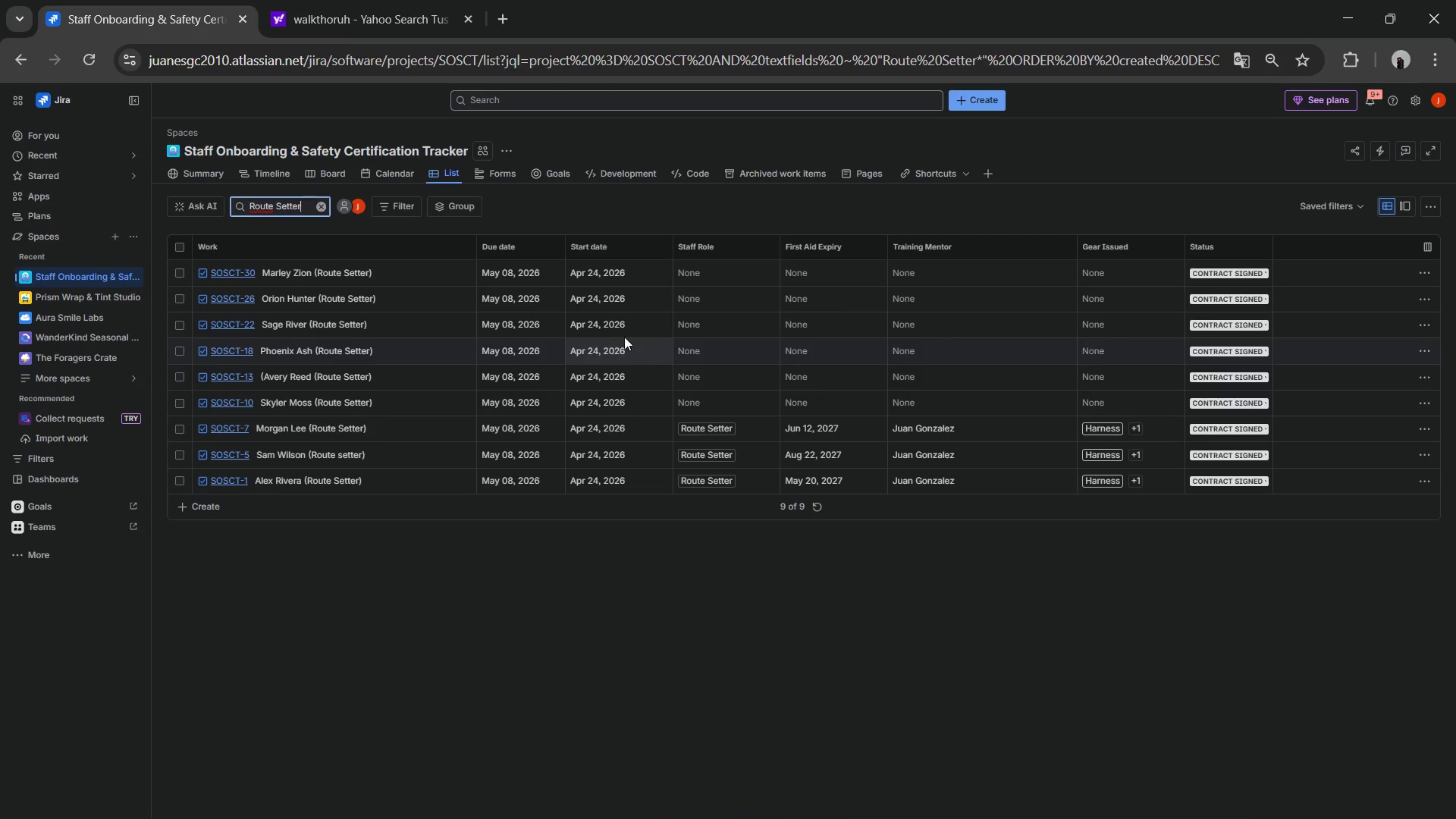 
left_click([708, 273])
 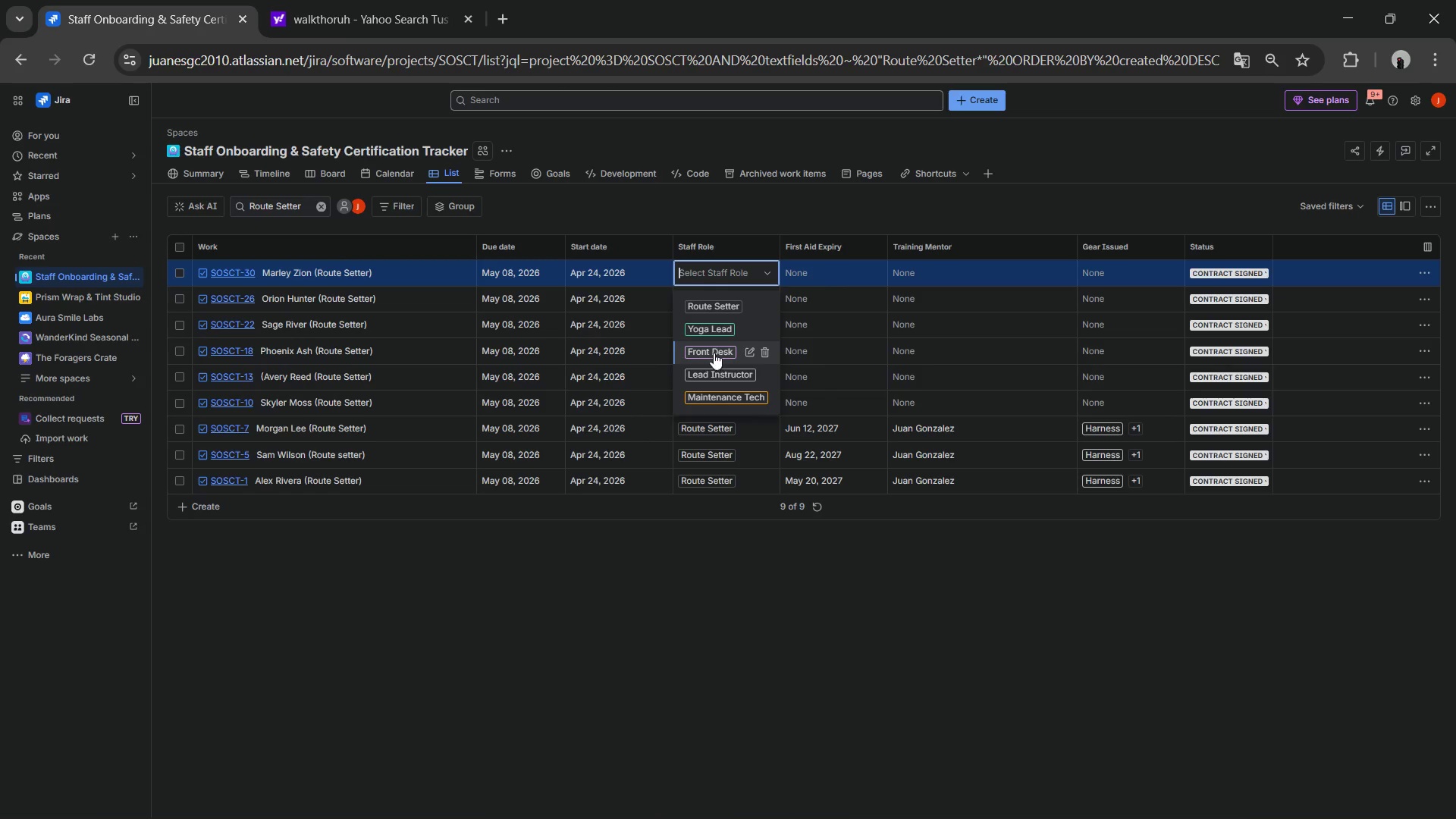 
left_click([699, 304])
 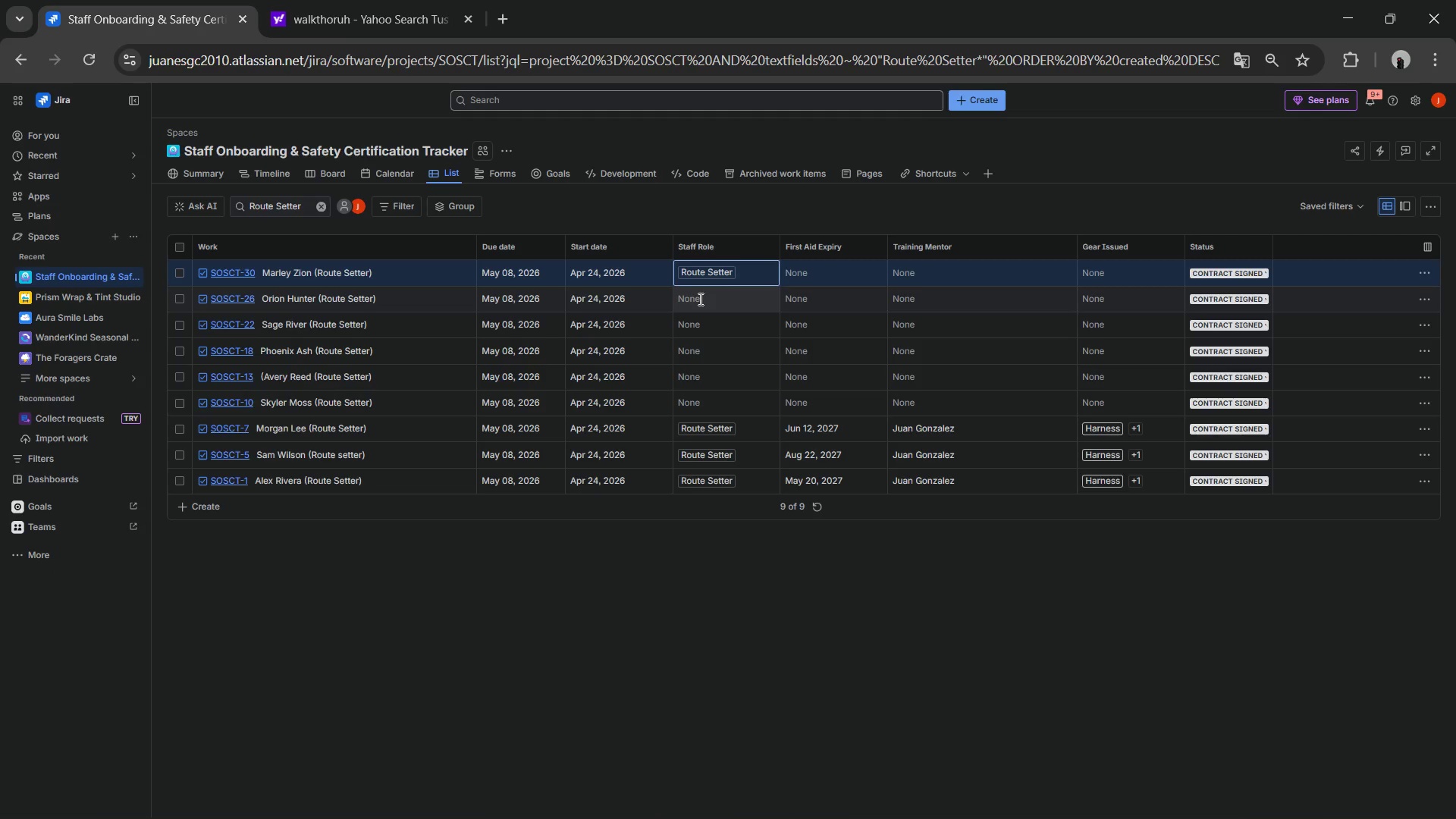 
left_click([699, 299])
 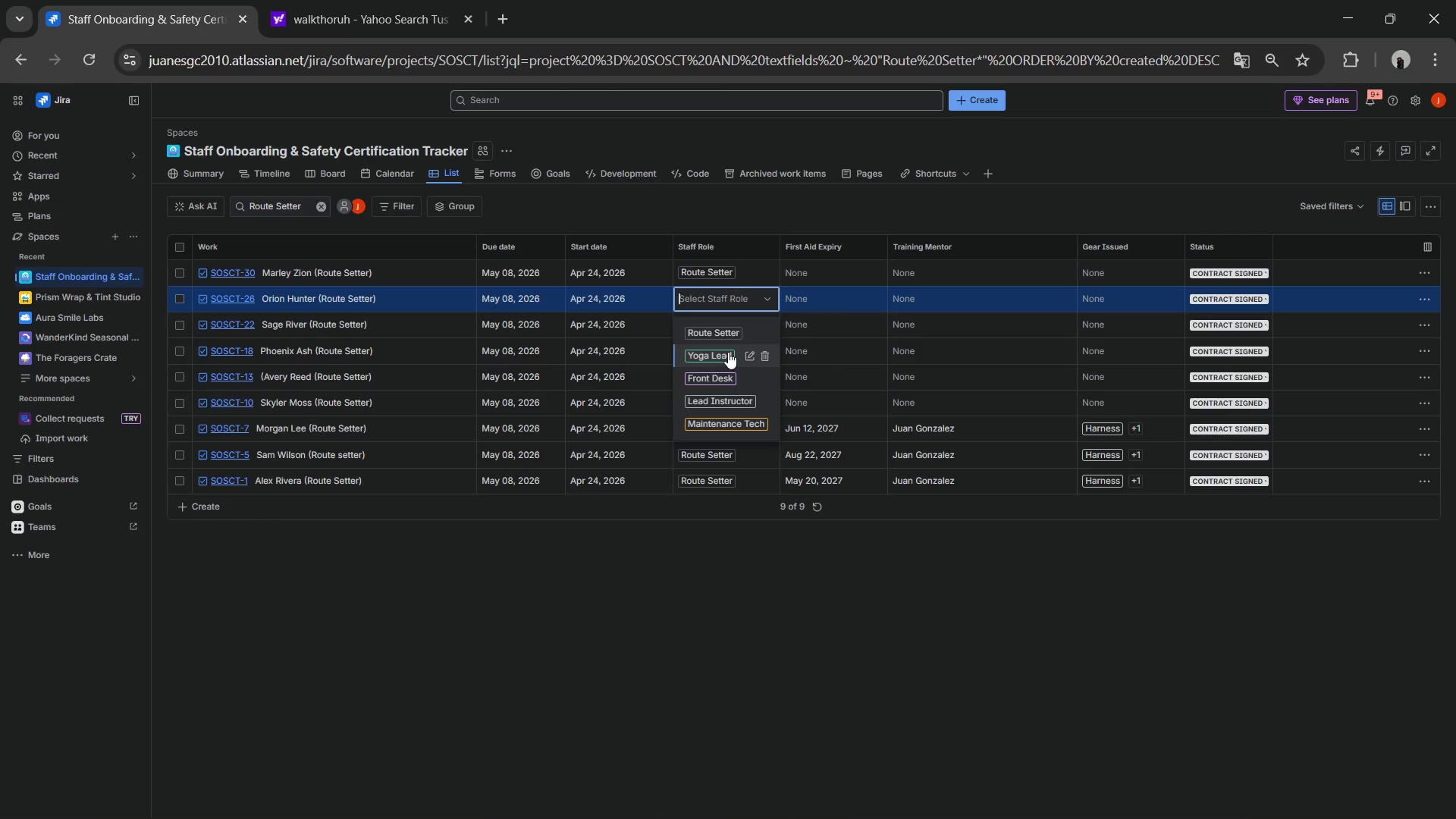 
left_click([717, 334])
 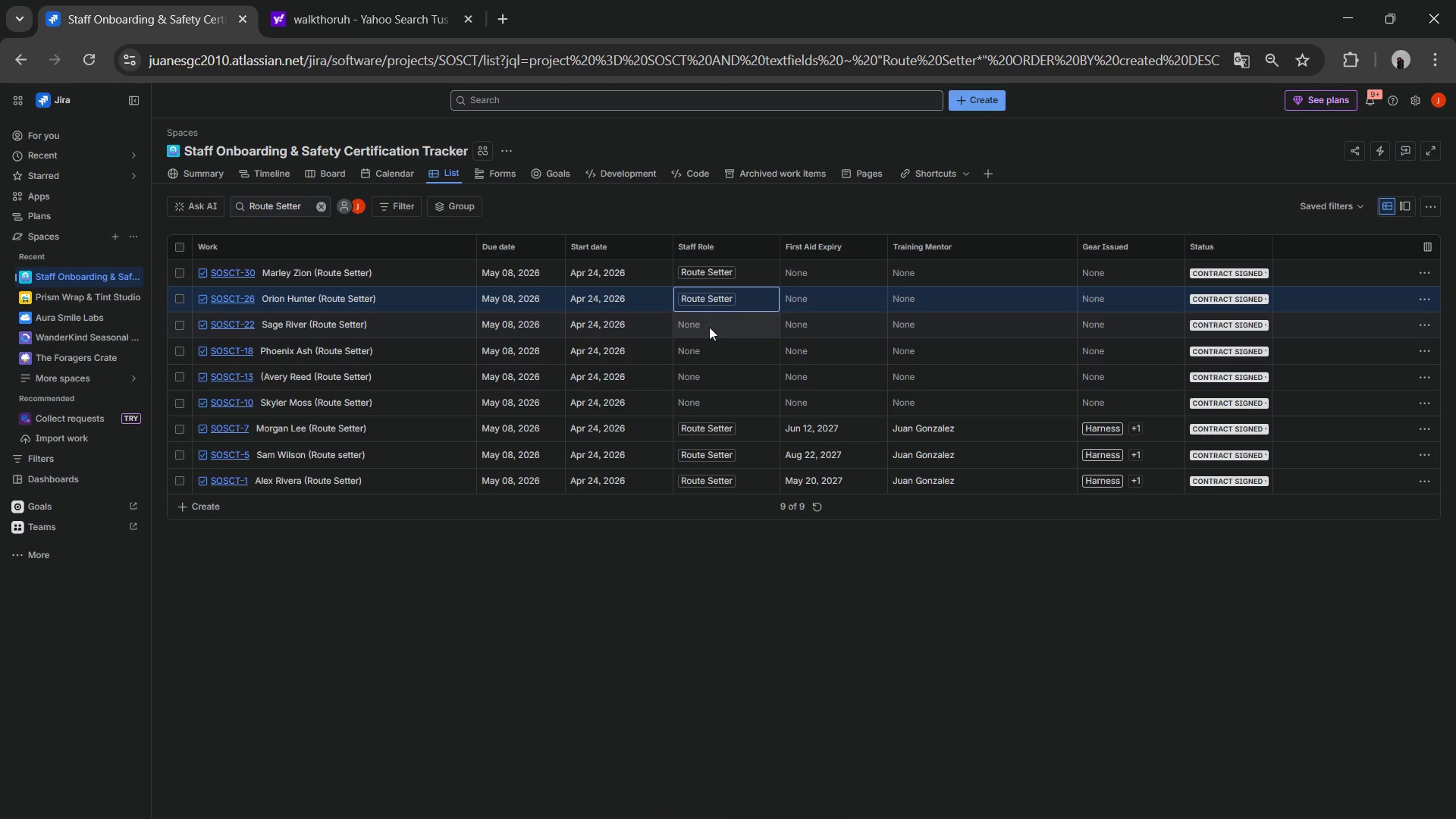 
left_click([704, 335])
 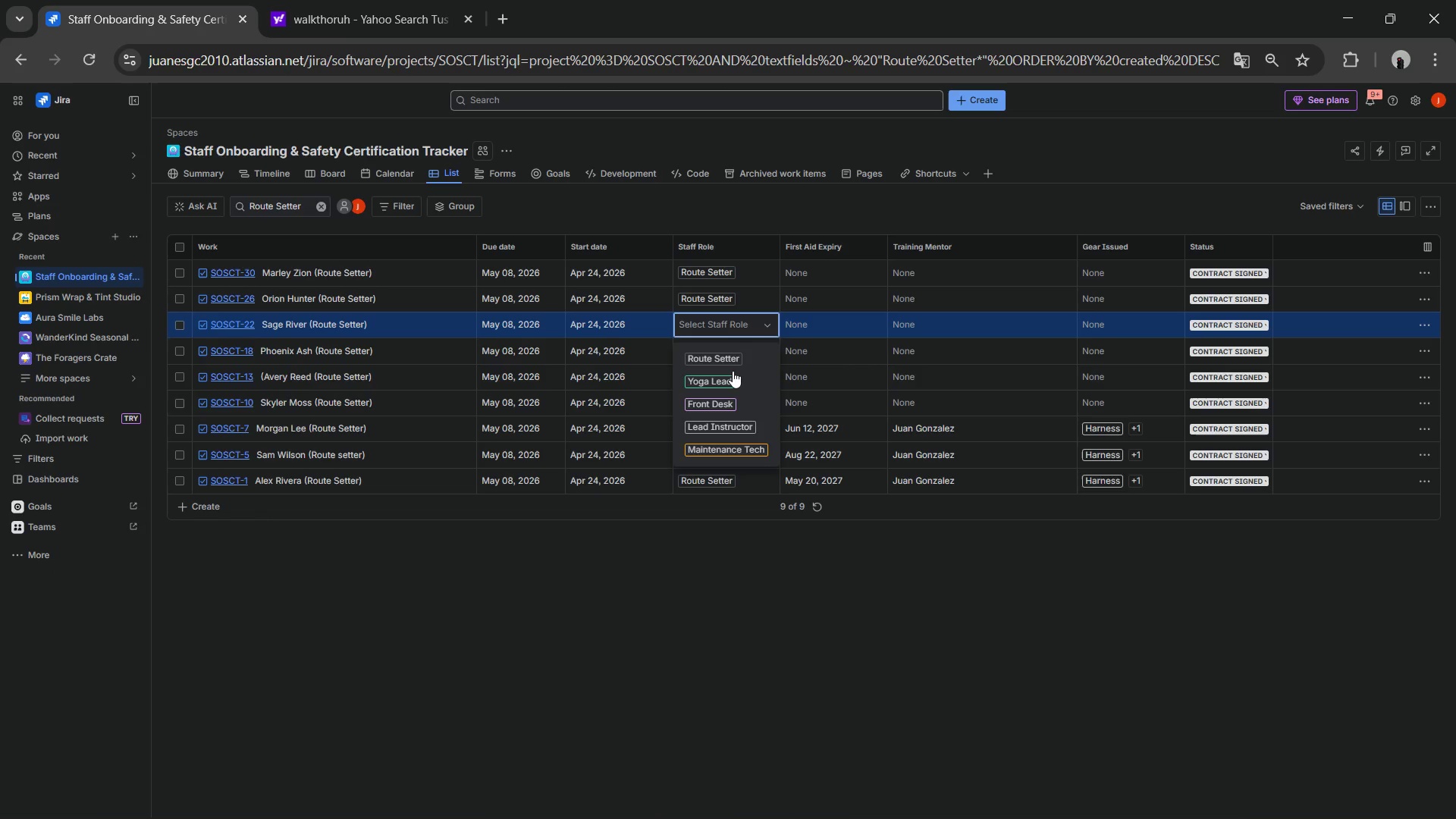 
left_click([720, 361])
 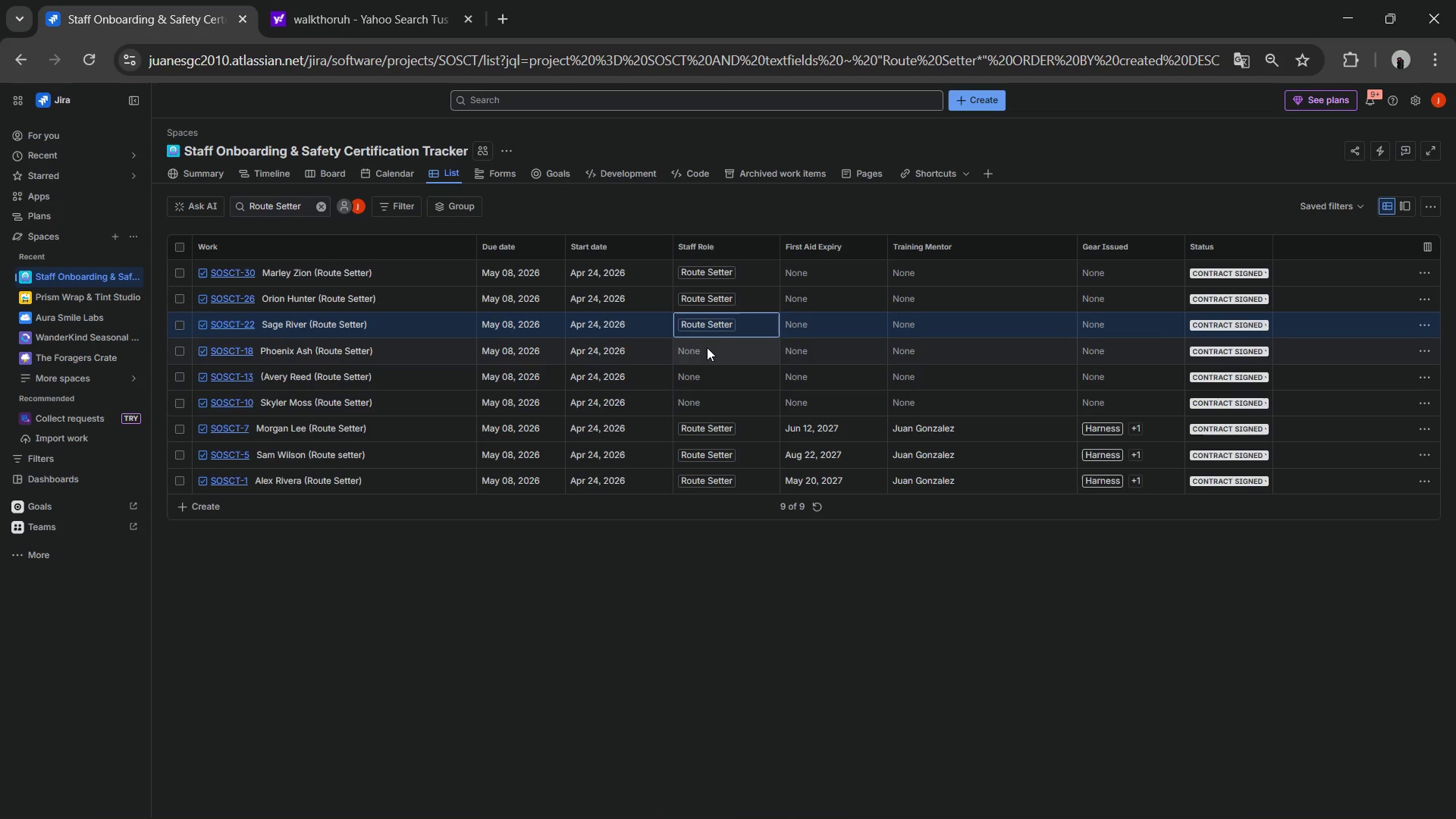 
left_click([707, 349])
 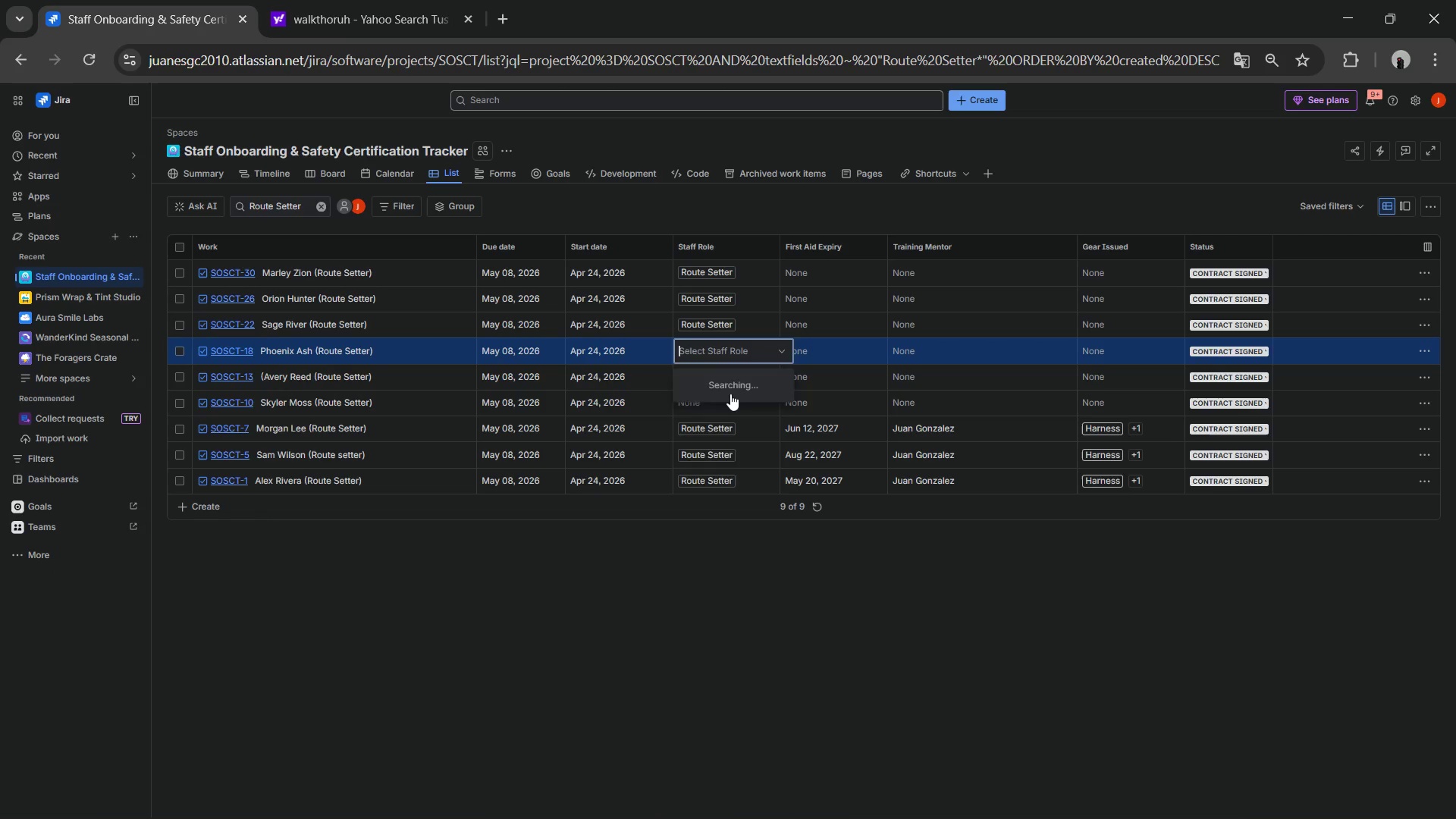 
left_click([727, 391])
 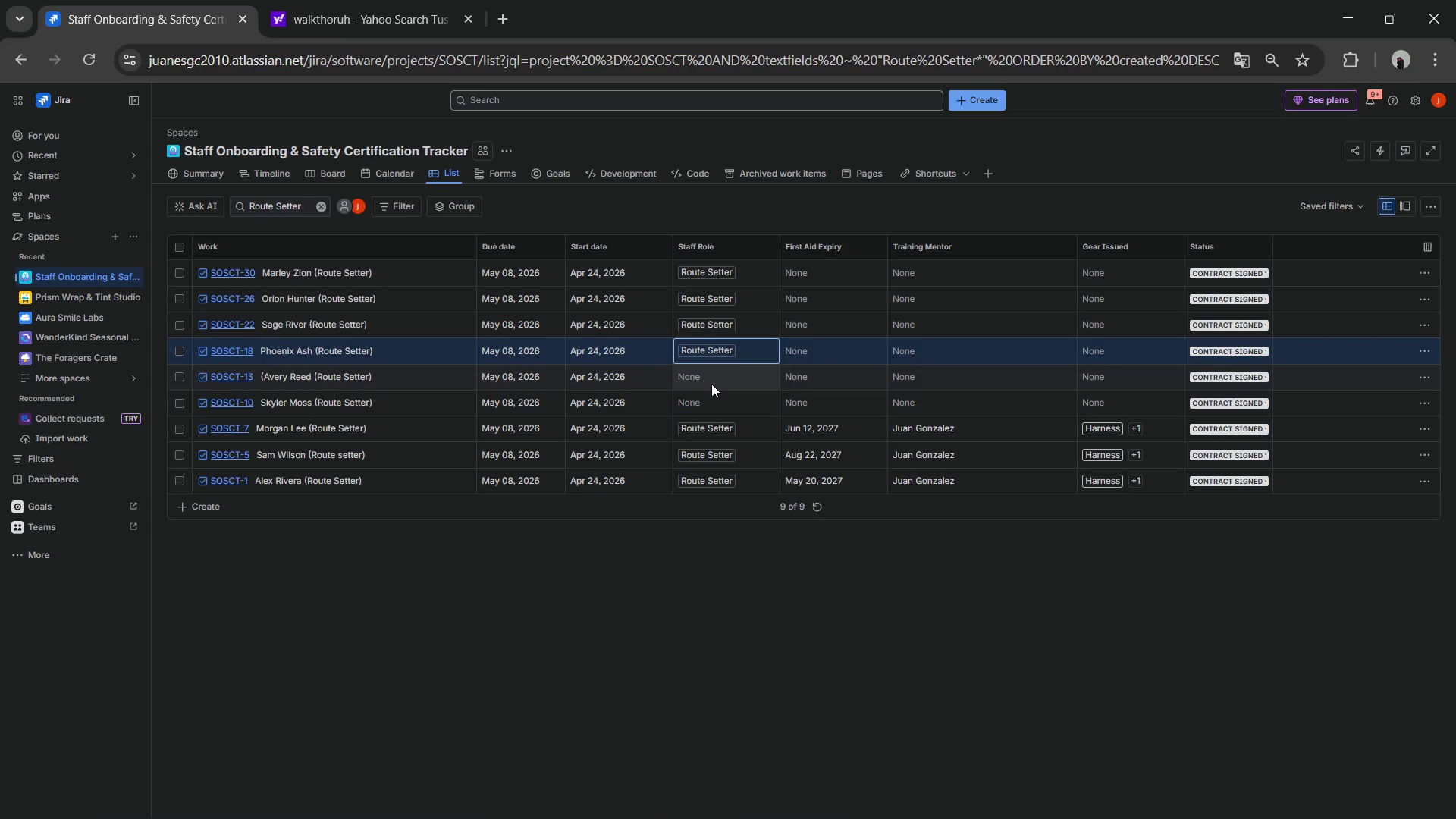 
left_click([711, 384])
 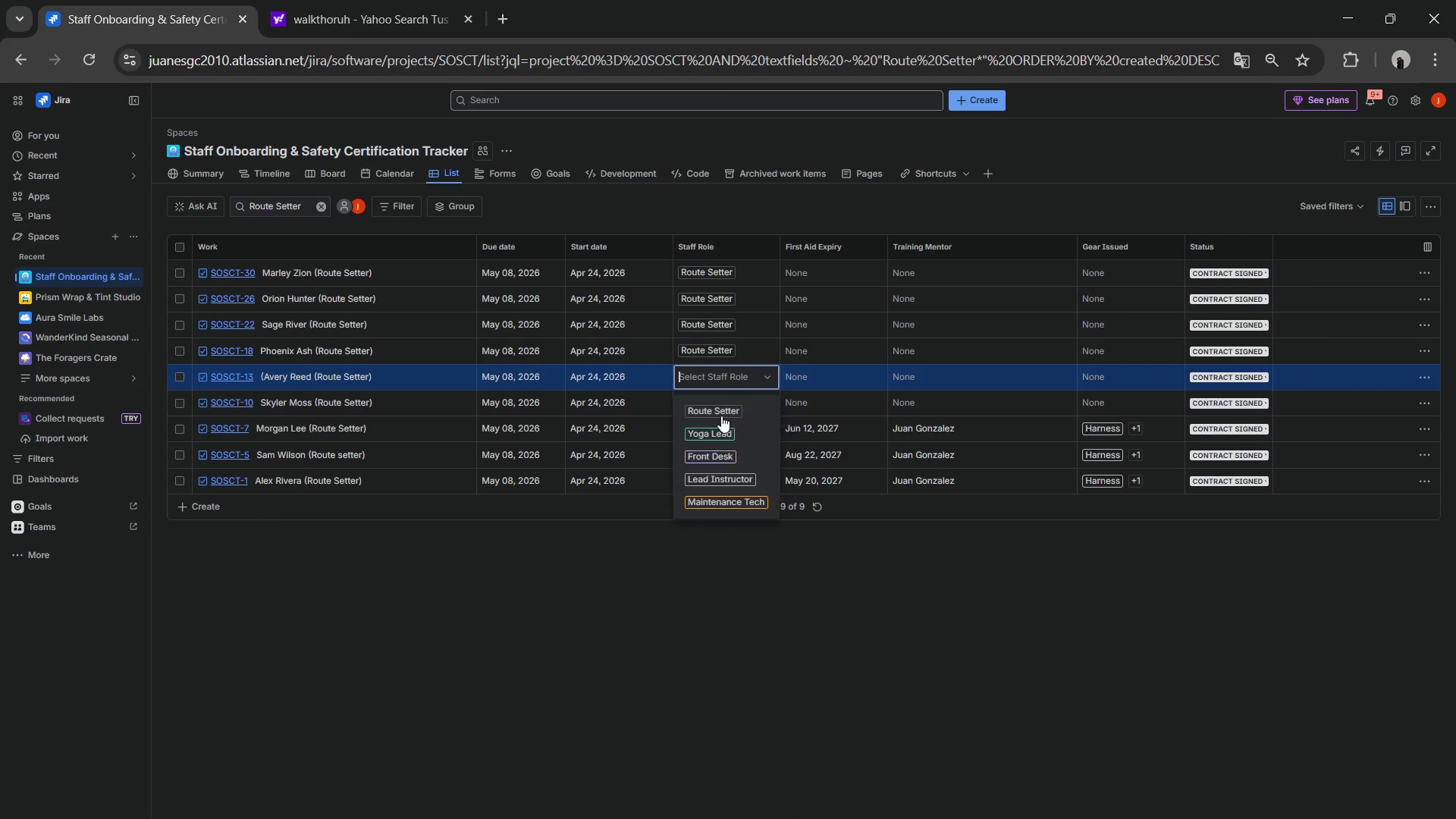 
left_click([719, 411])
 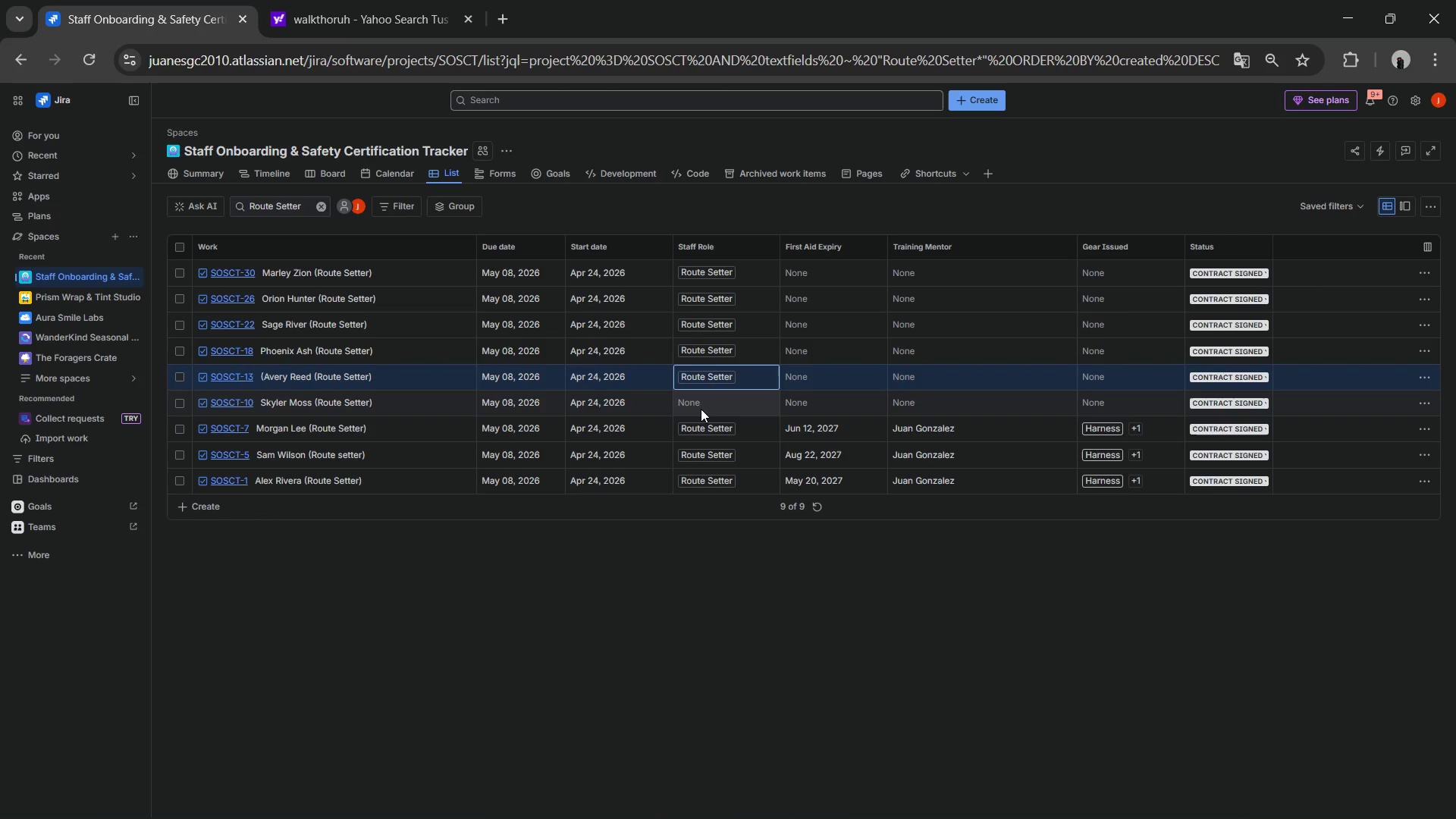 
left_click([701, 408])
 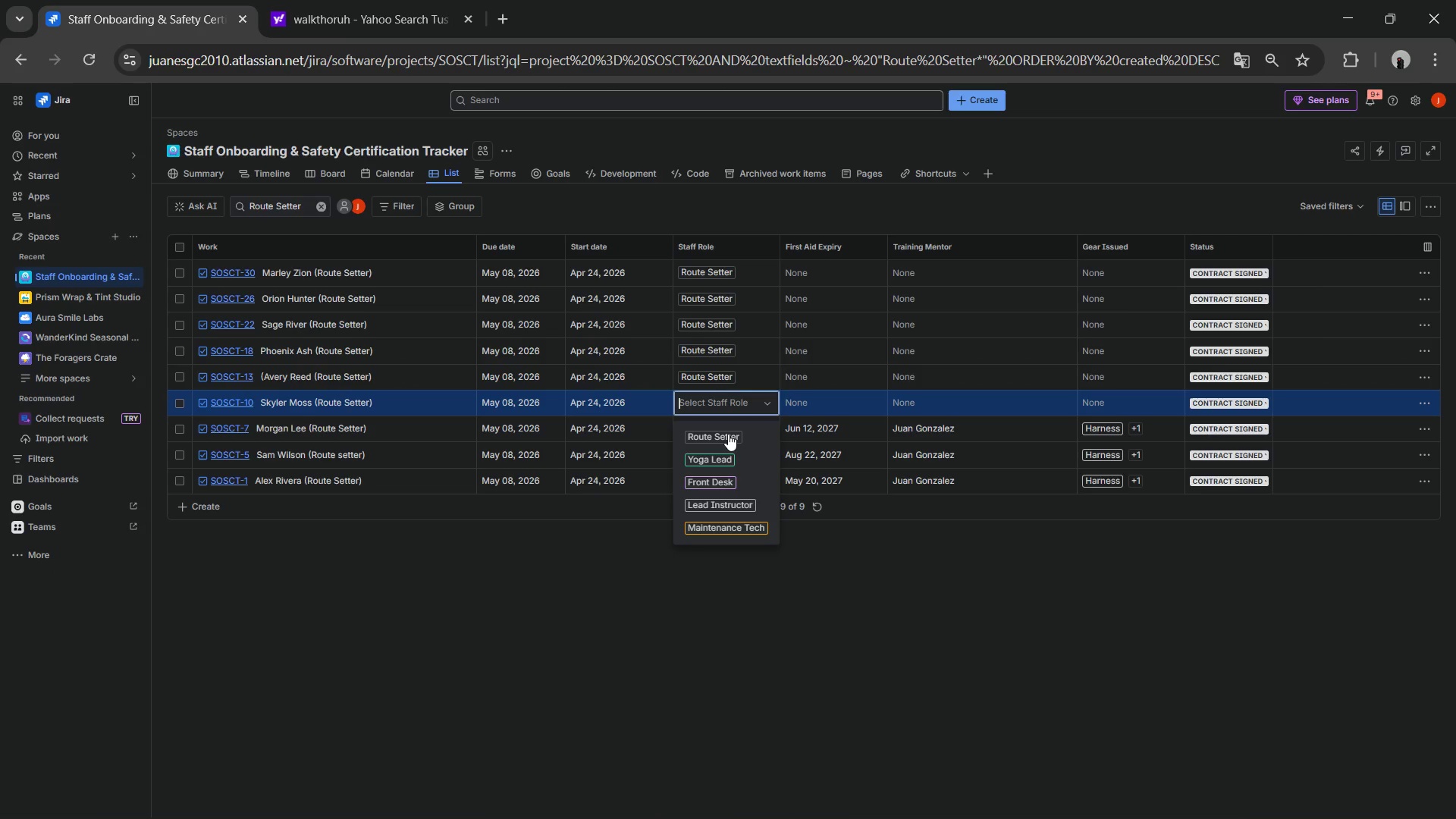 
left_click([727, 434])
 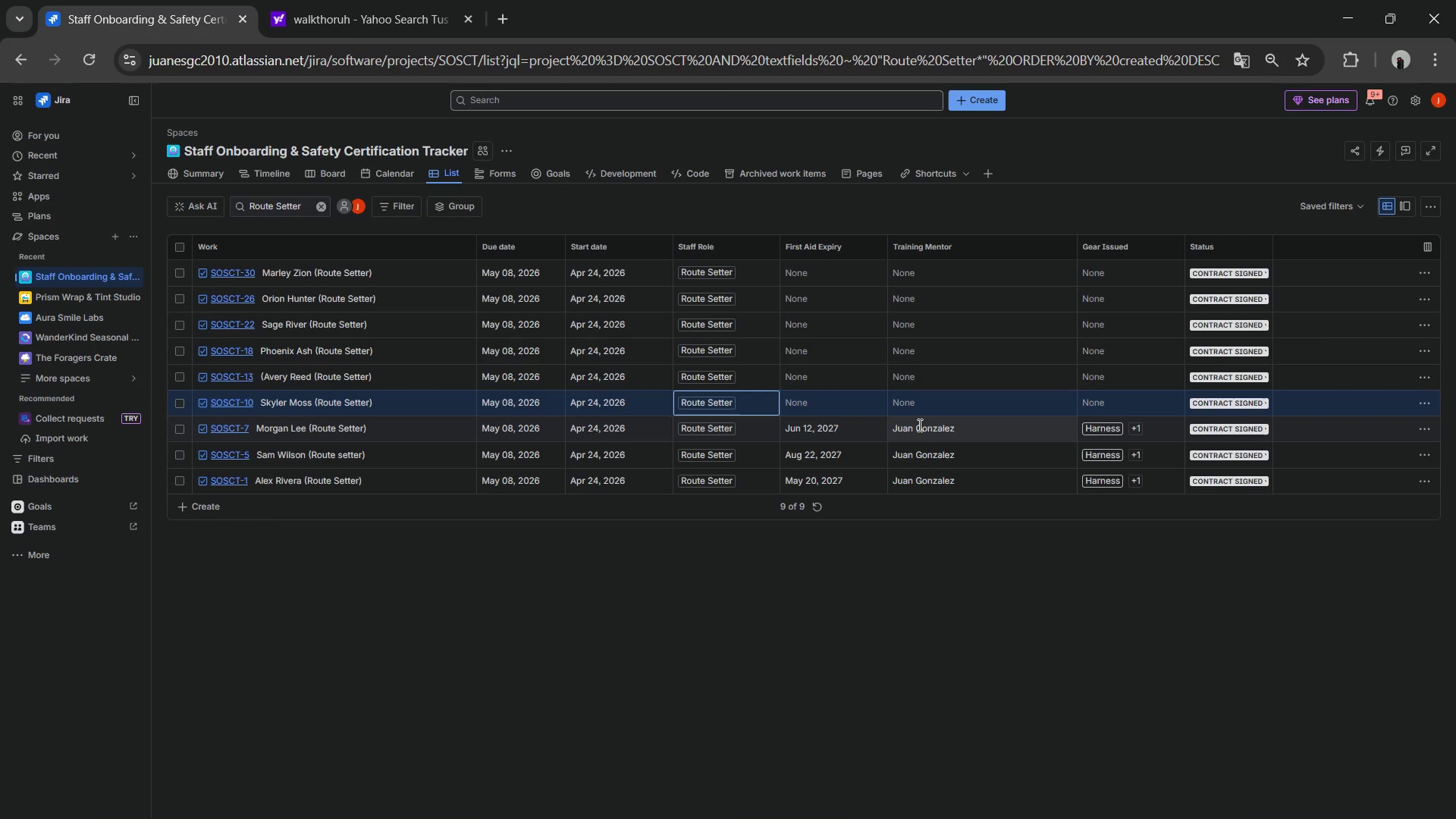 
double_click([922, 425])
 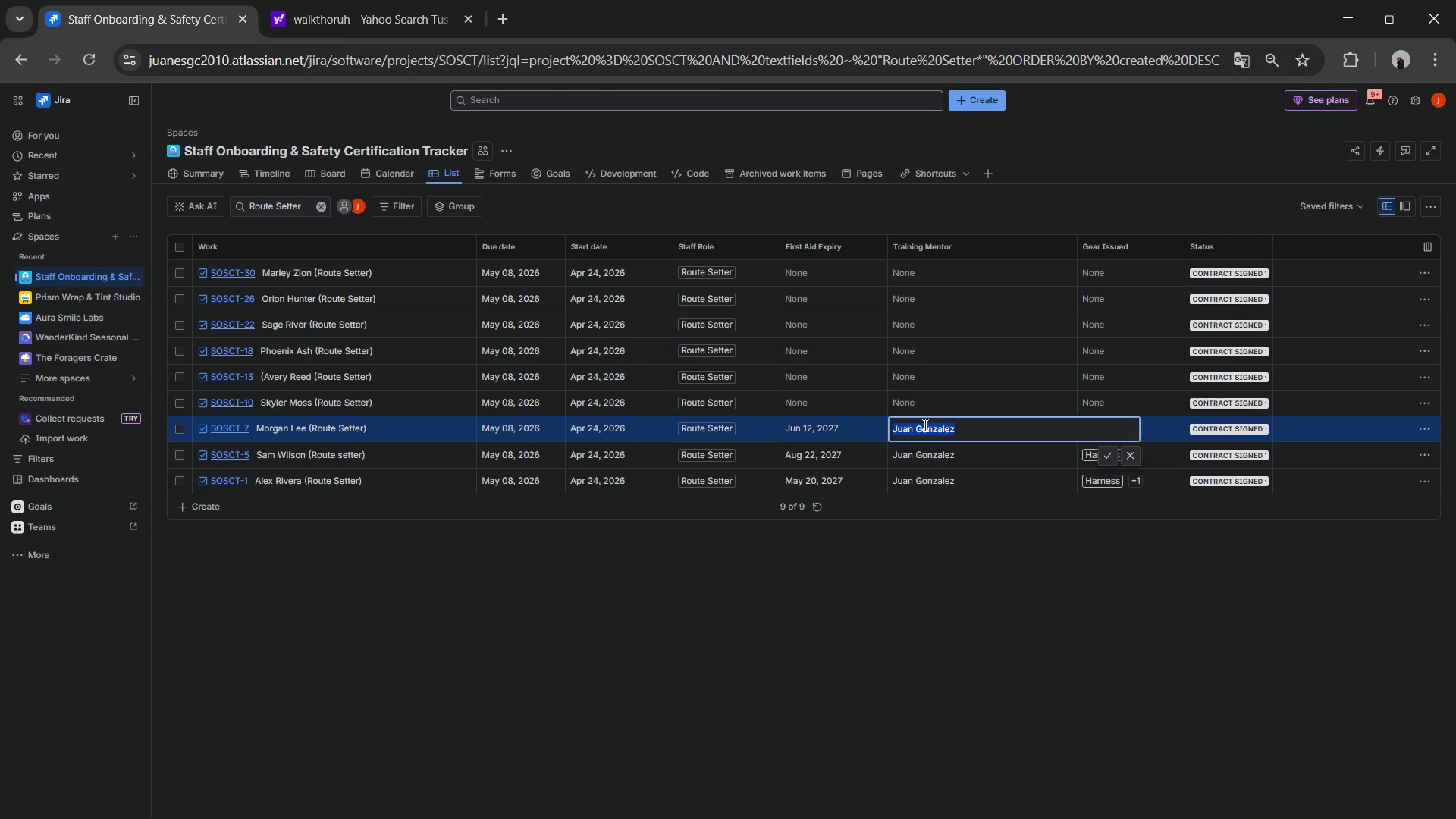 
key(Control+ControlLeft)
 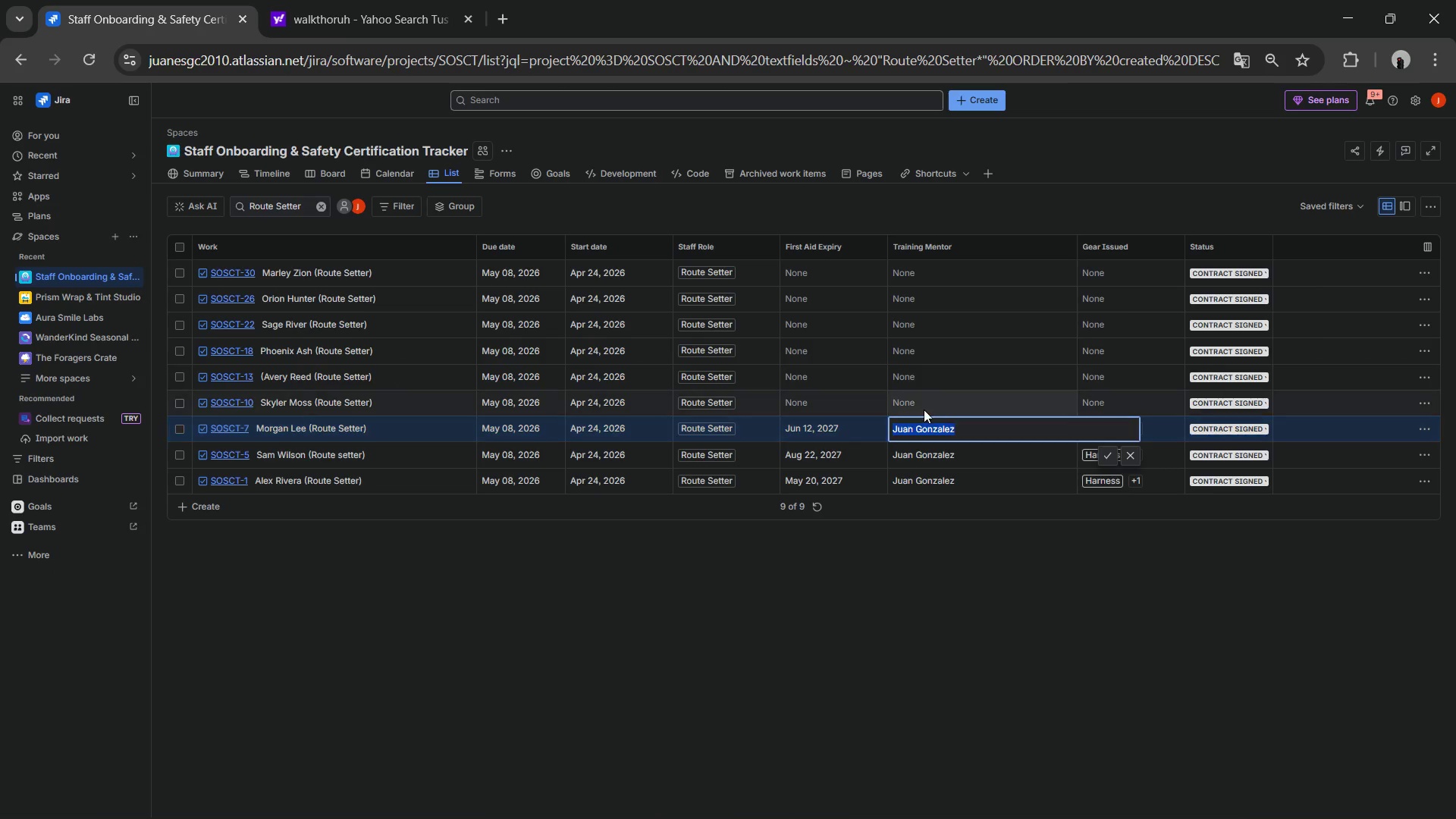 
key(Control+C)
 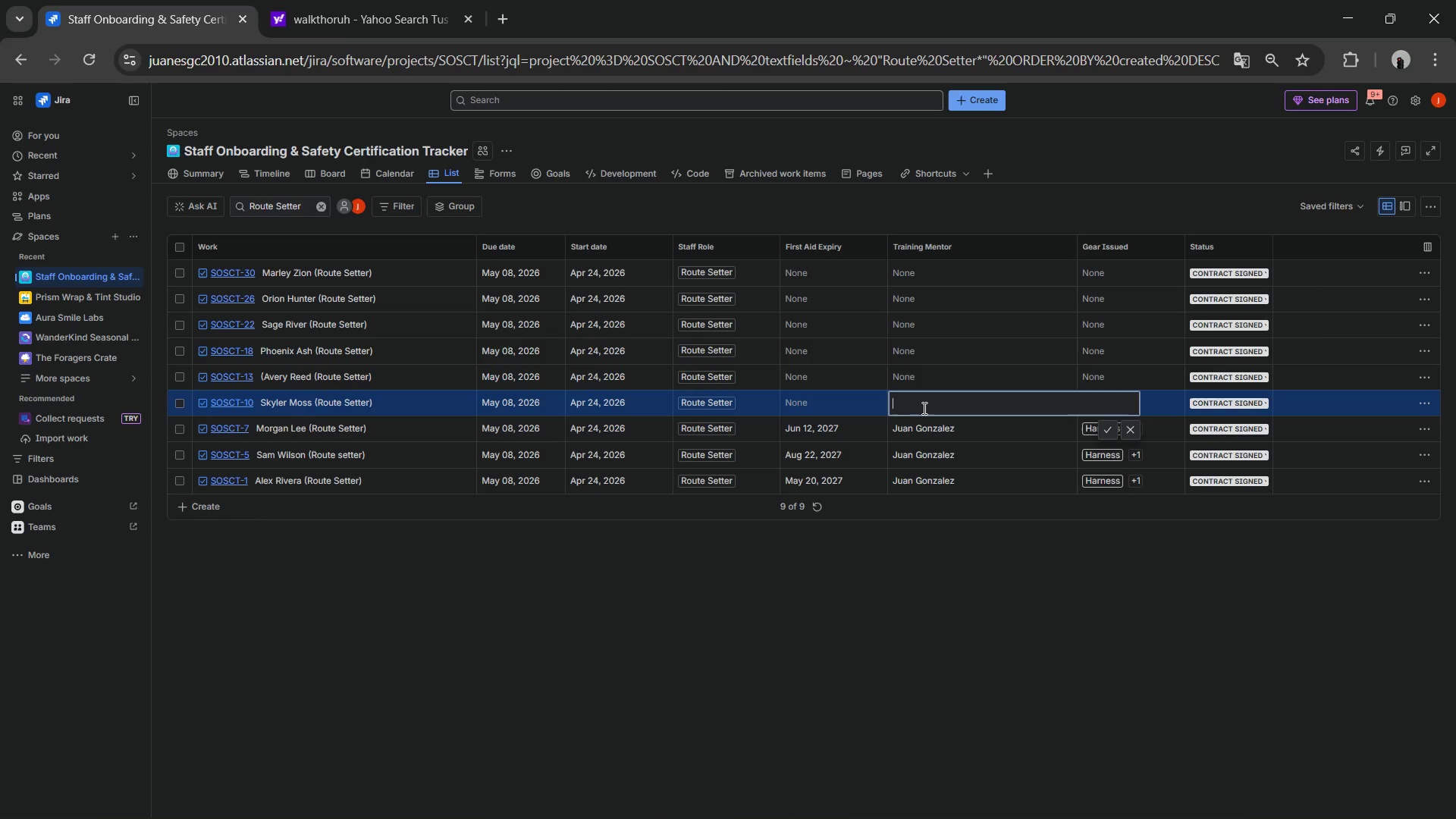 
double_click([923, 408])
 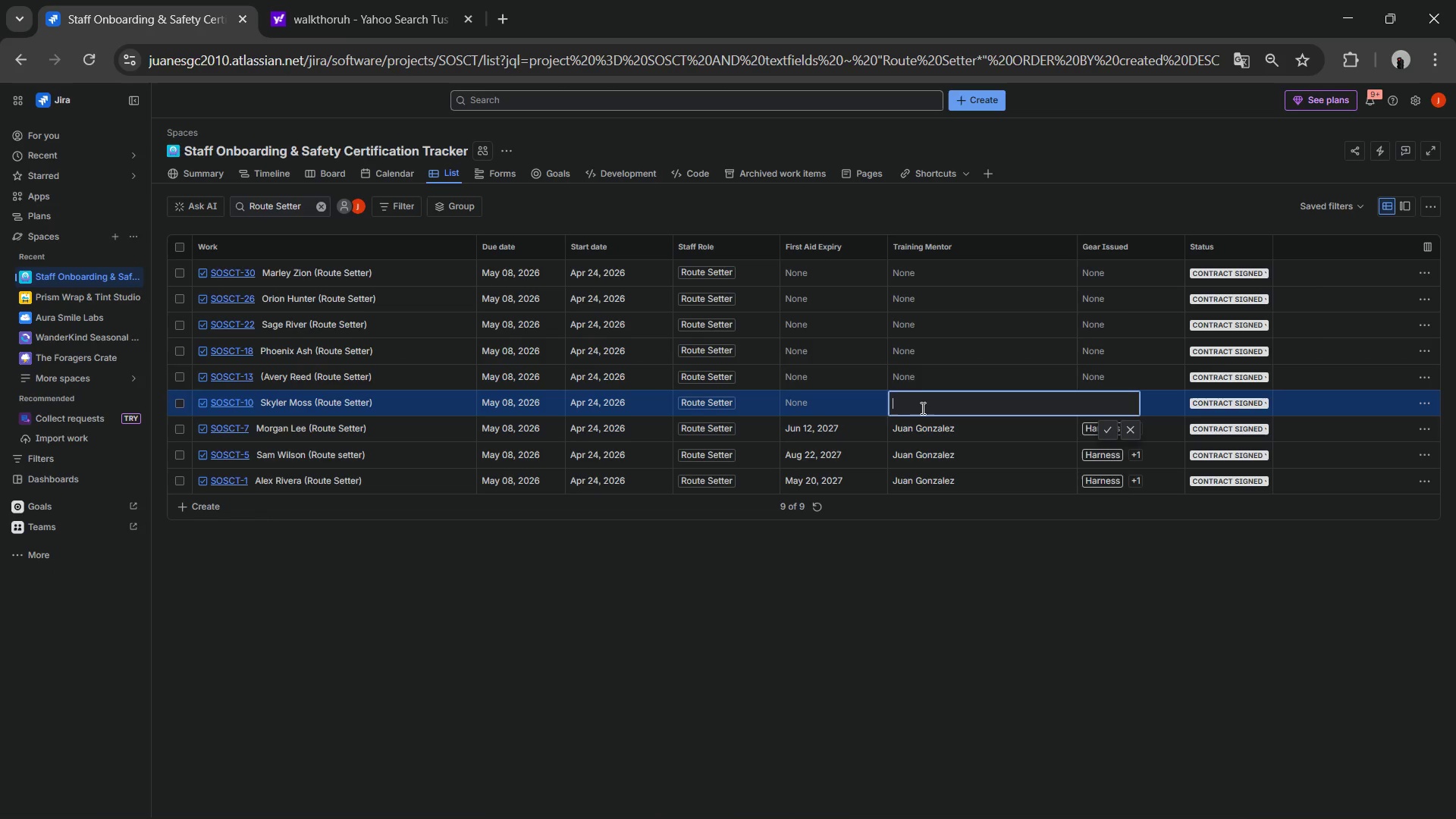 
triple_click([921, 408])
 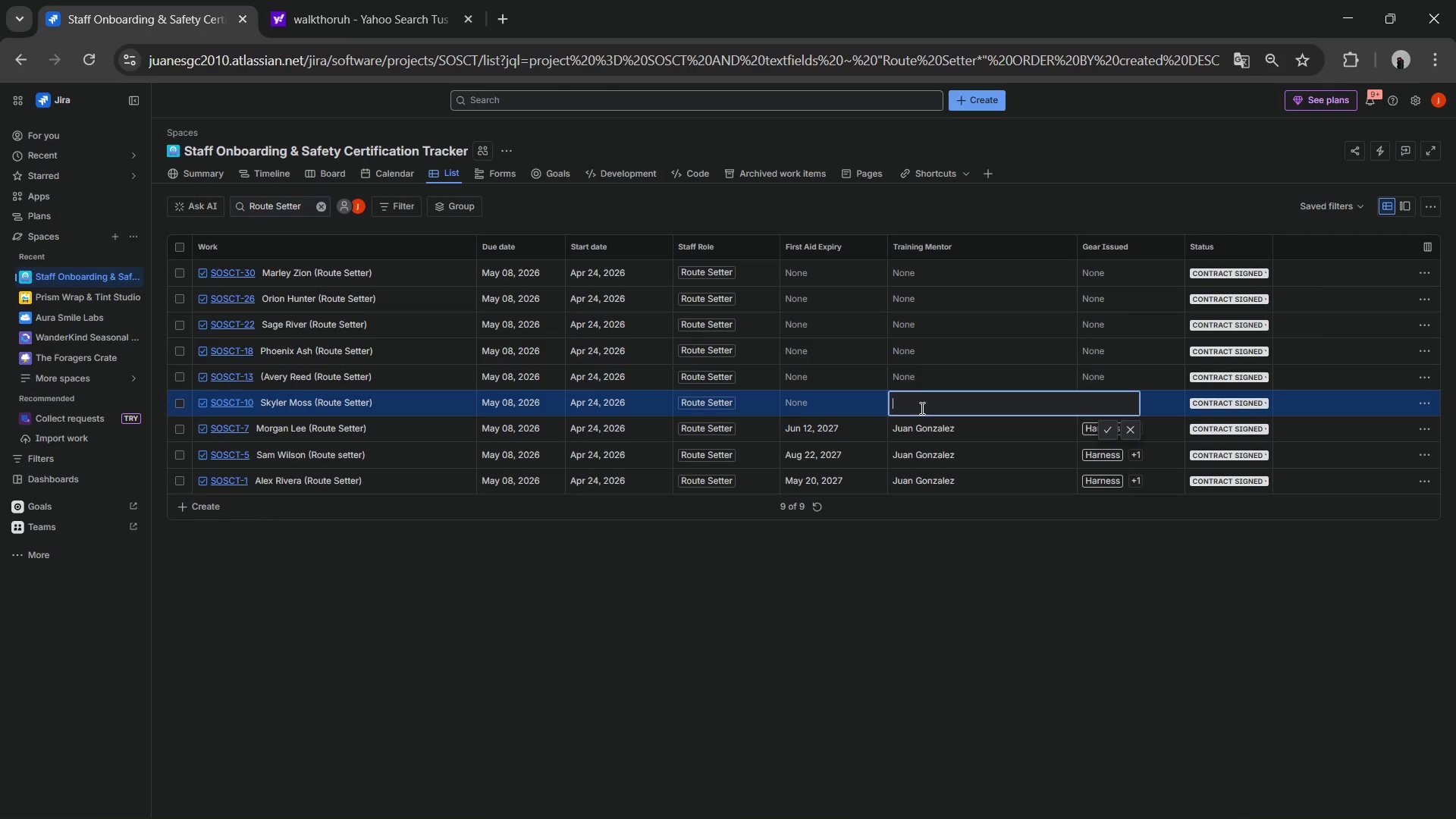 
key(Control+ControlLeft)
 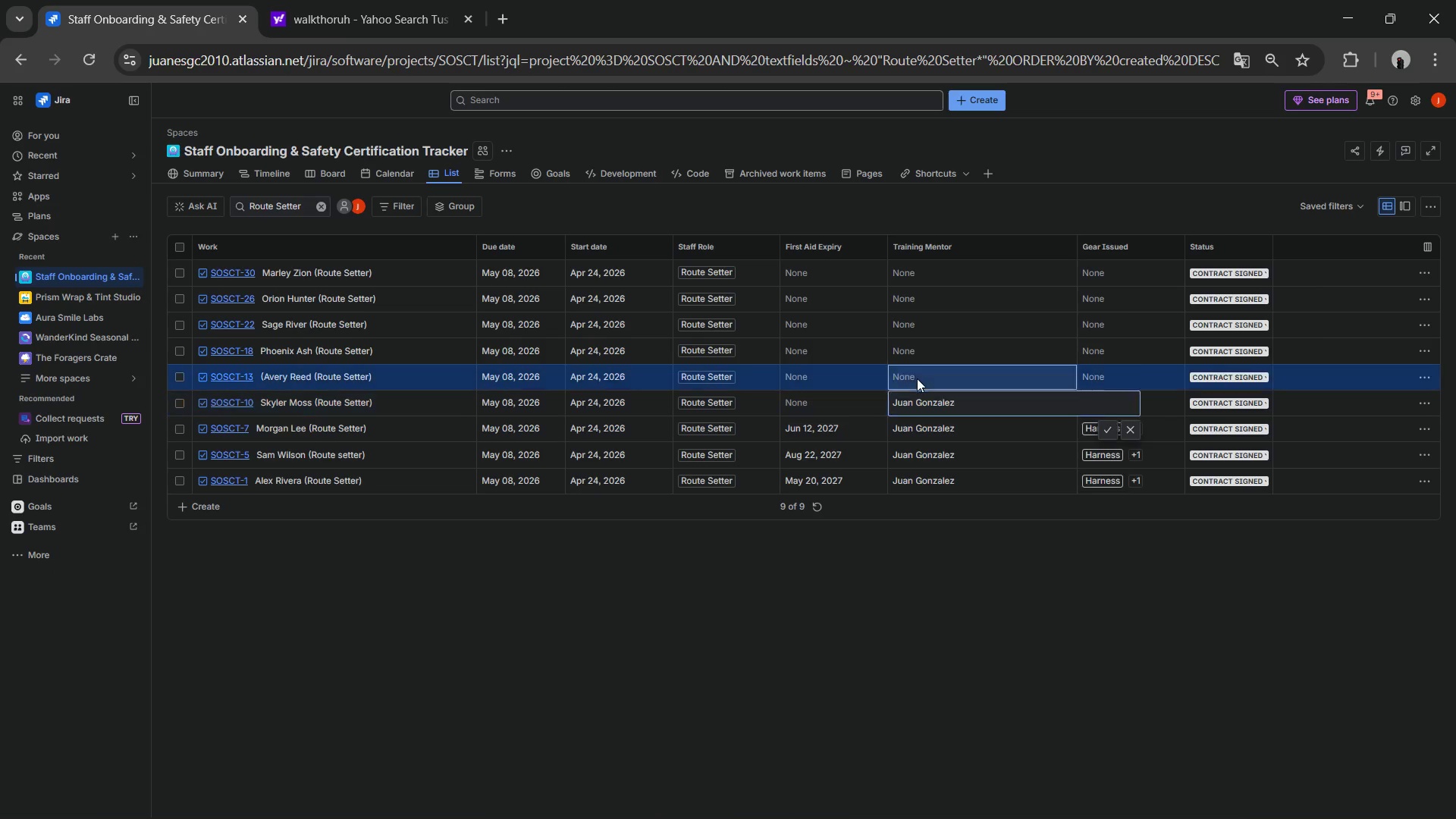 
key(Control+V)
 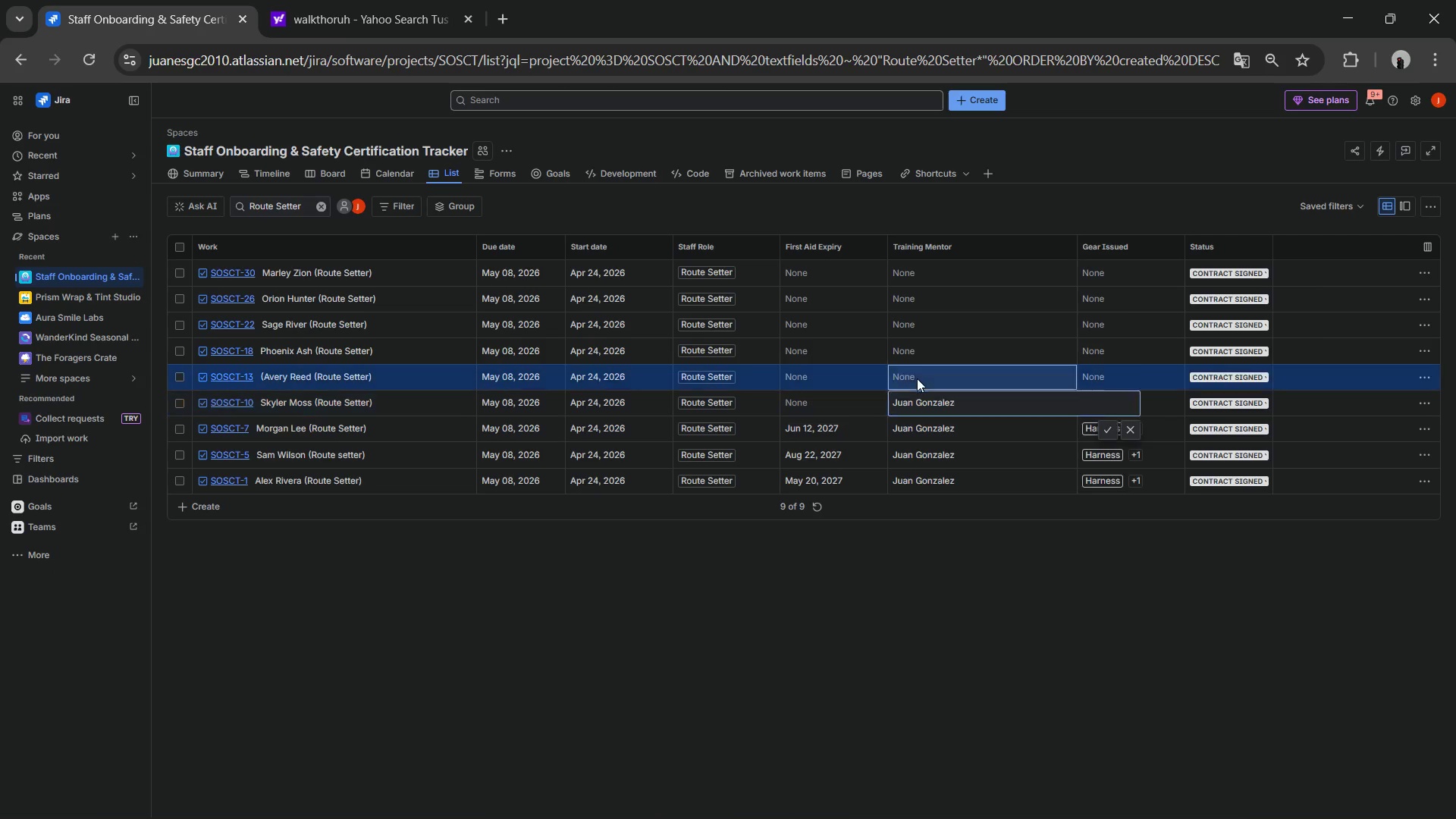 
double_click([917, 378])
 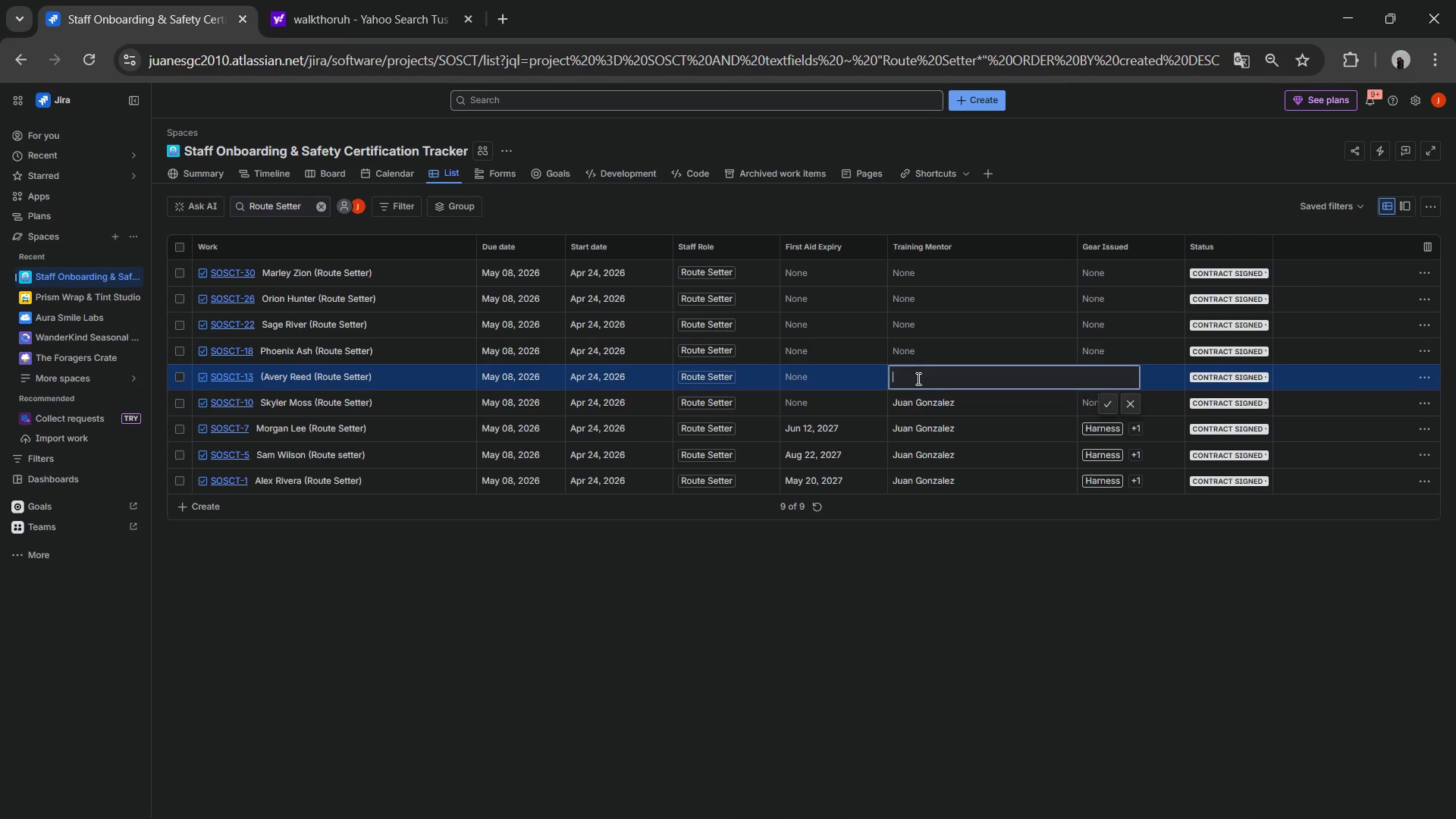 
key(Control+ControlLeft)
 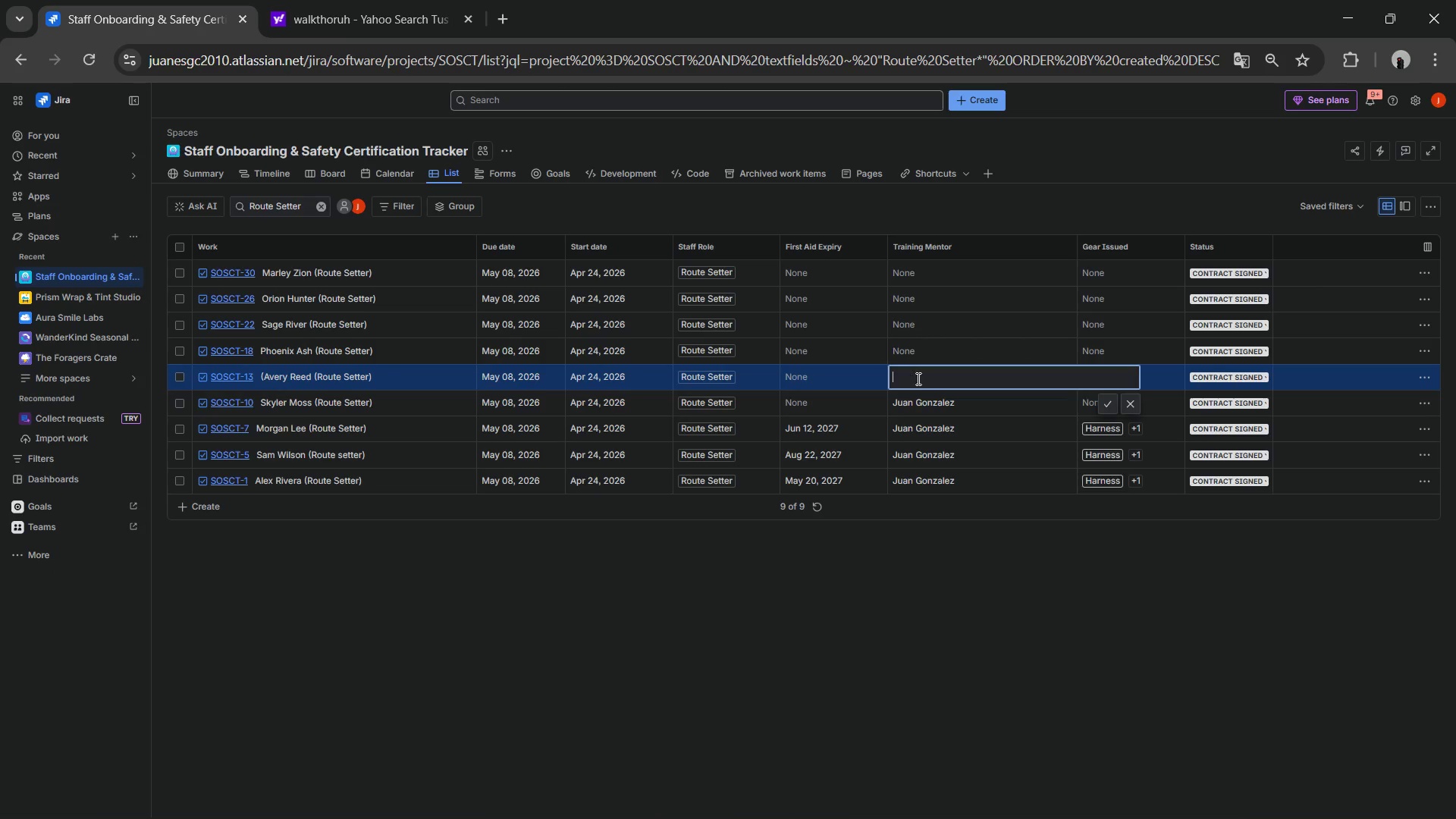 
key(Control+V)
 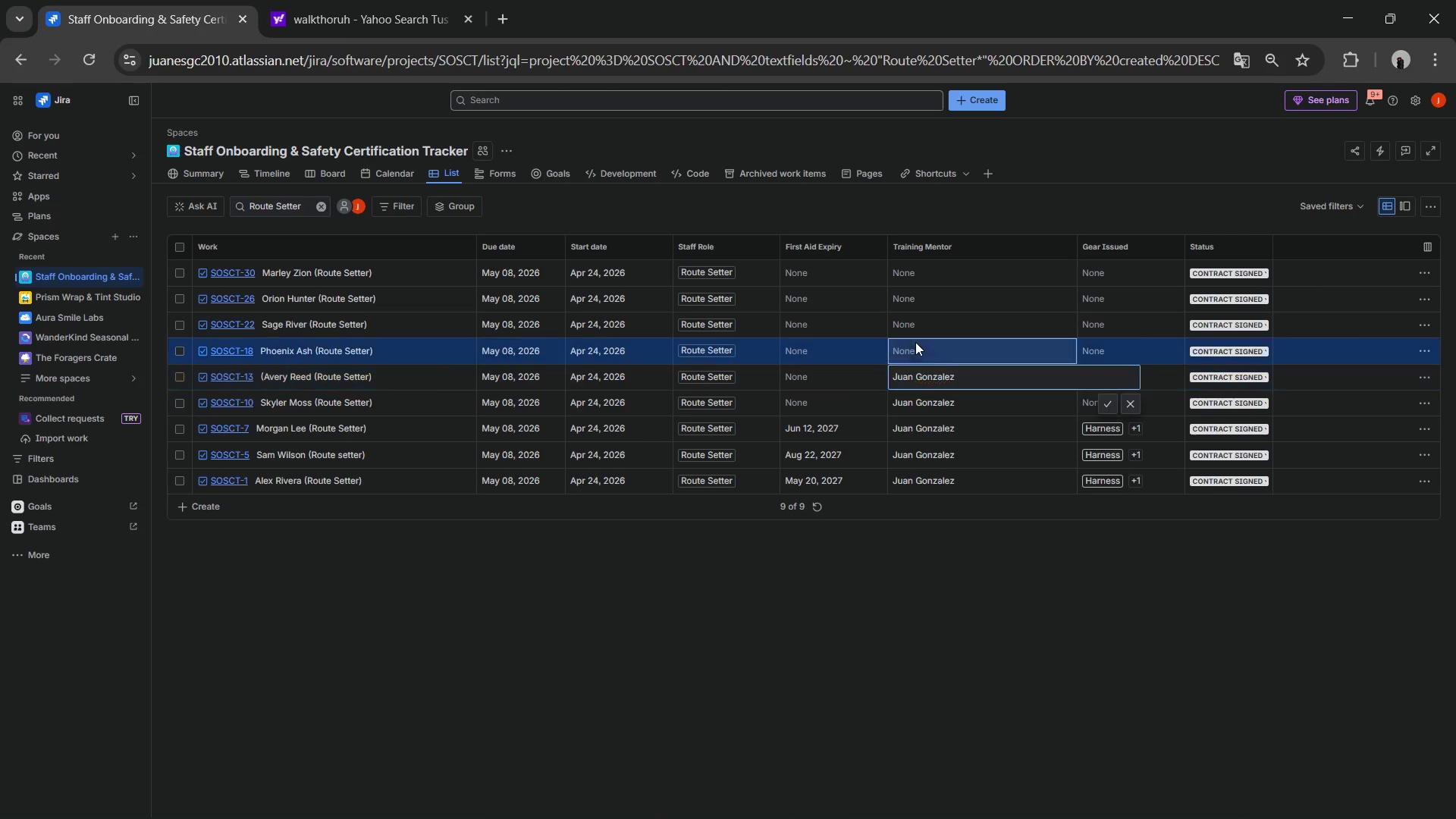 
double_click([915, 342])
 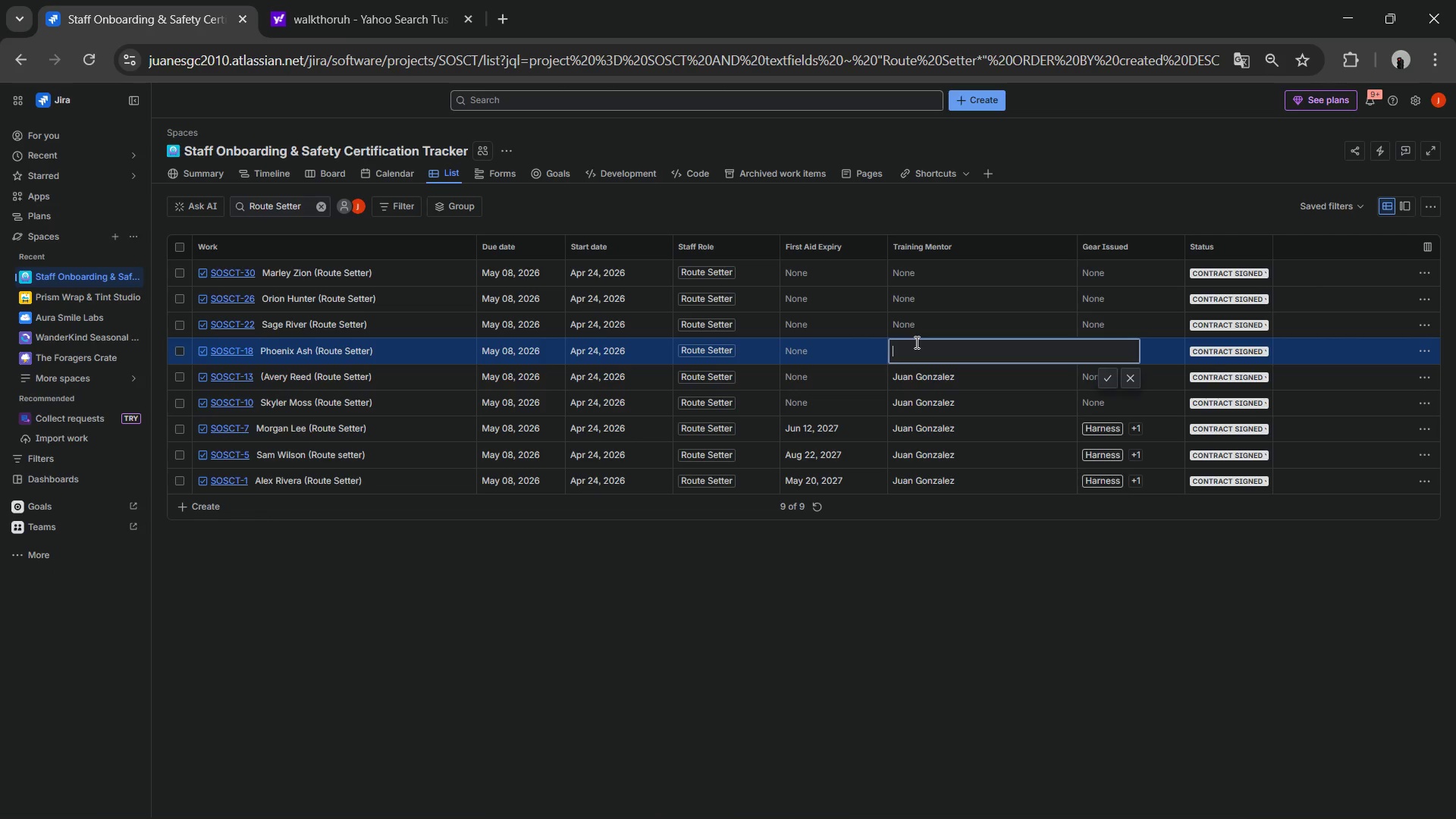 
key(Control+ControlLeft)
 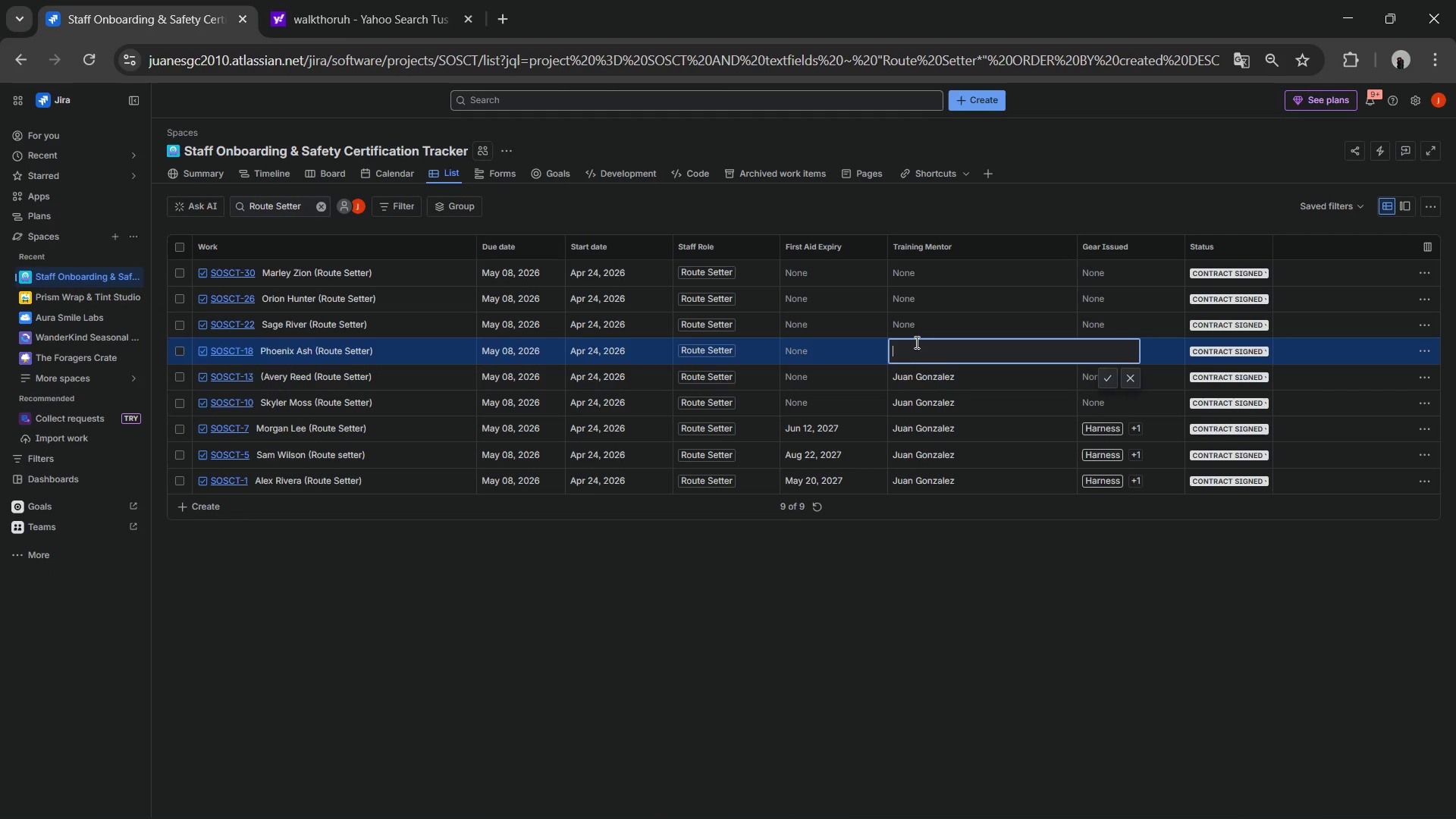 
key(Control+V)
 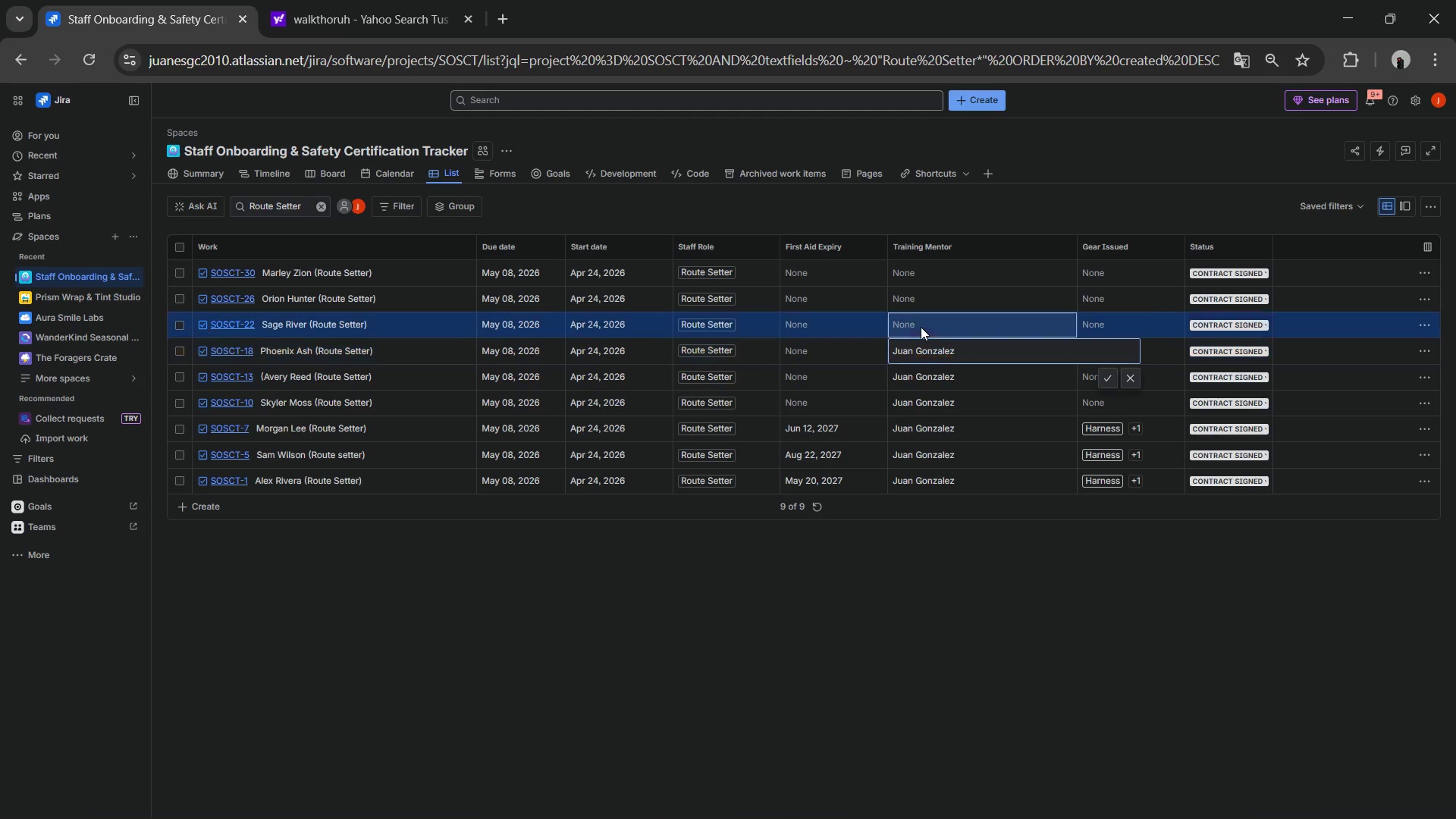 
double_click([921, 327])
 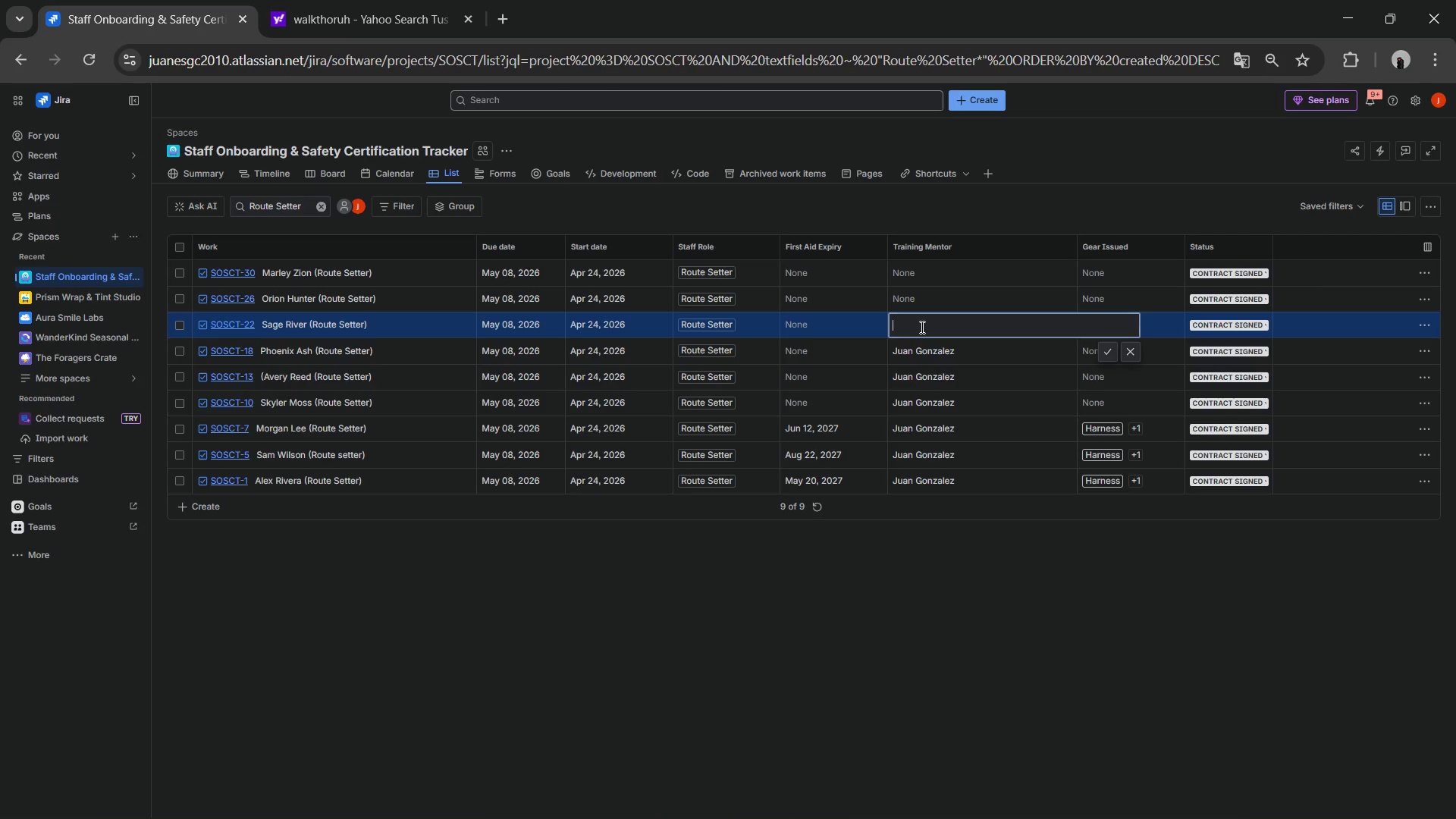 
key(Control+ControlLeft)
 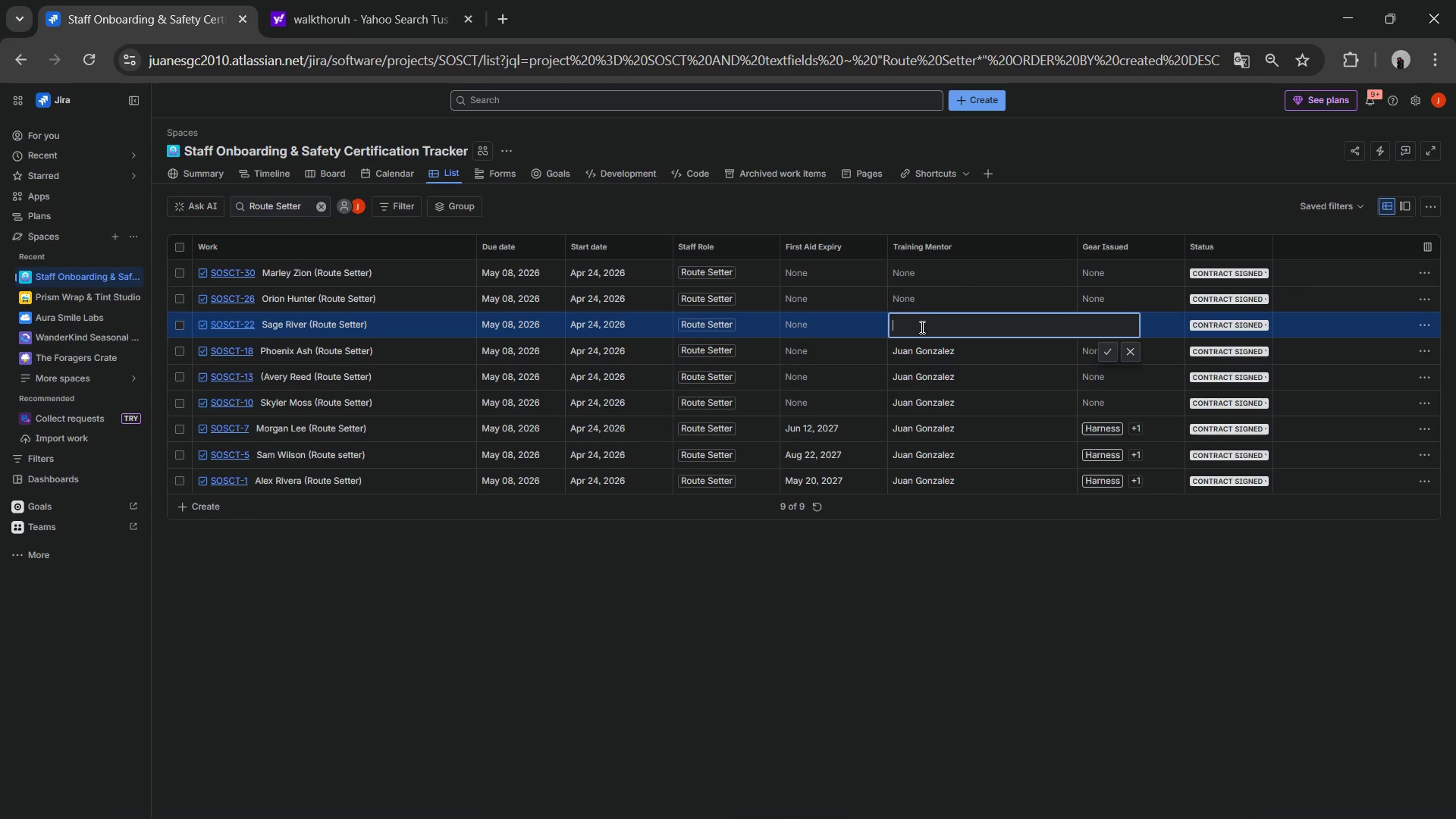 
key(Control+V)
 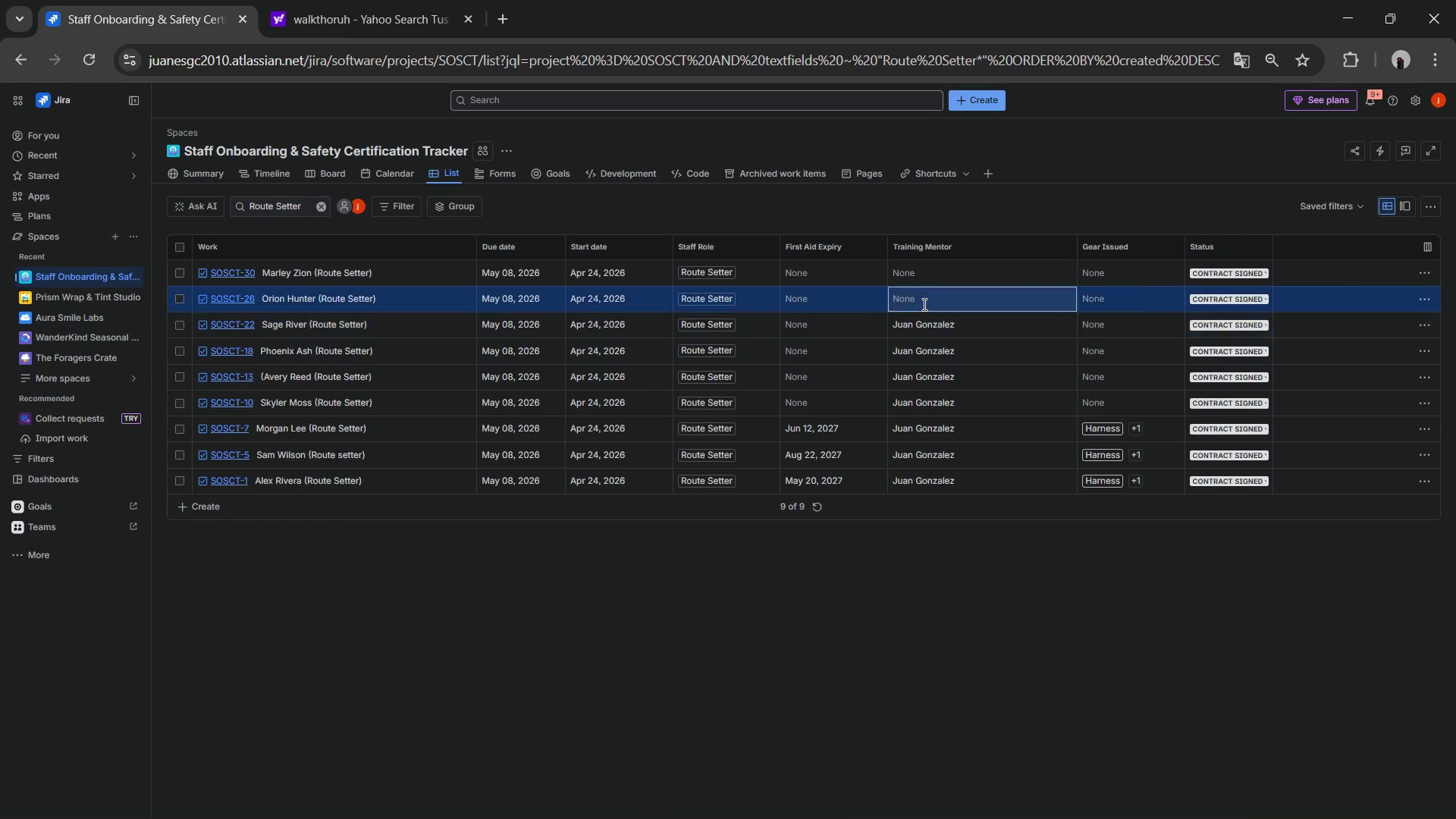 
double_click([923, 304])
 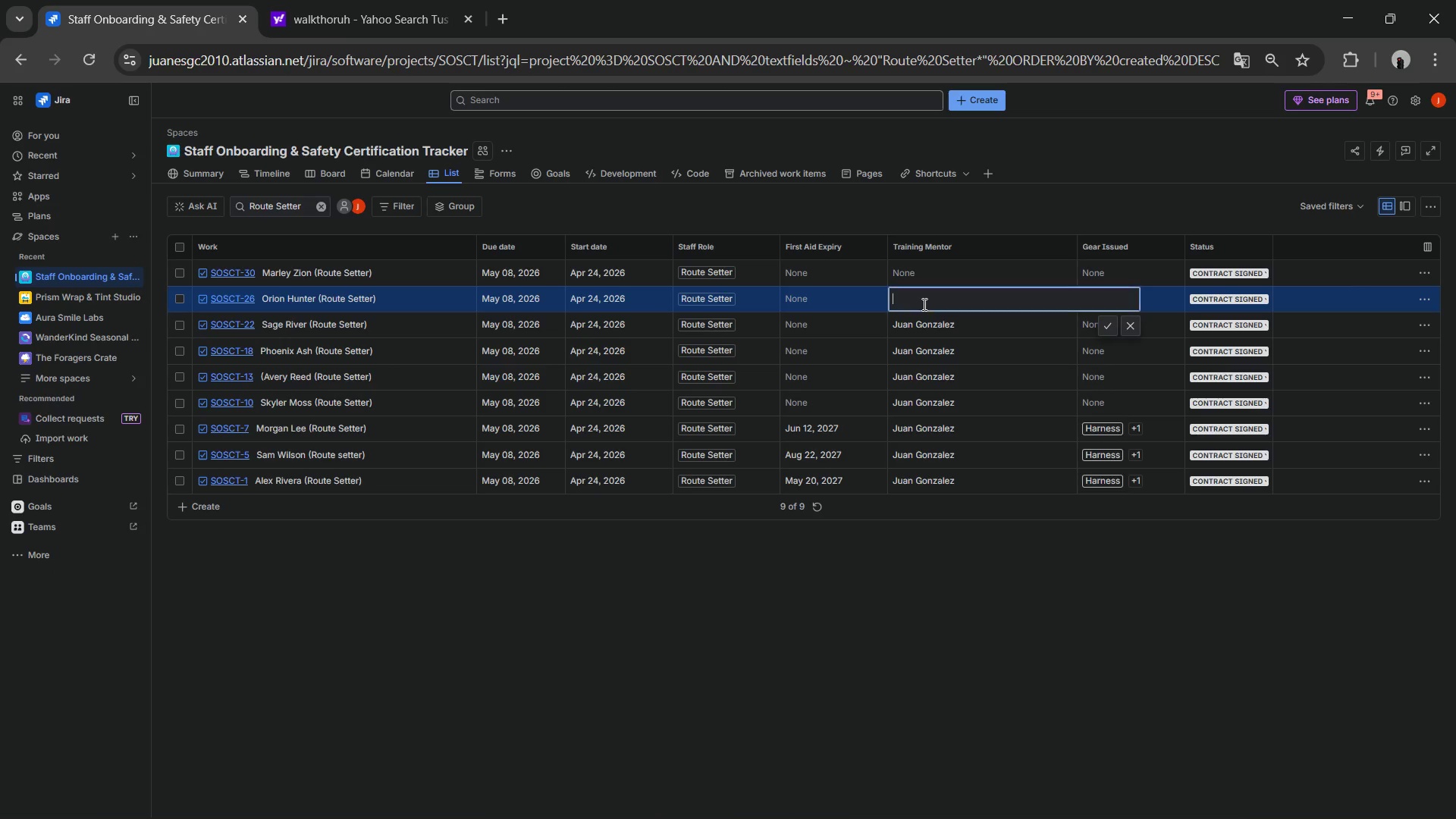 
key(Control+ControlLeft)
 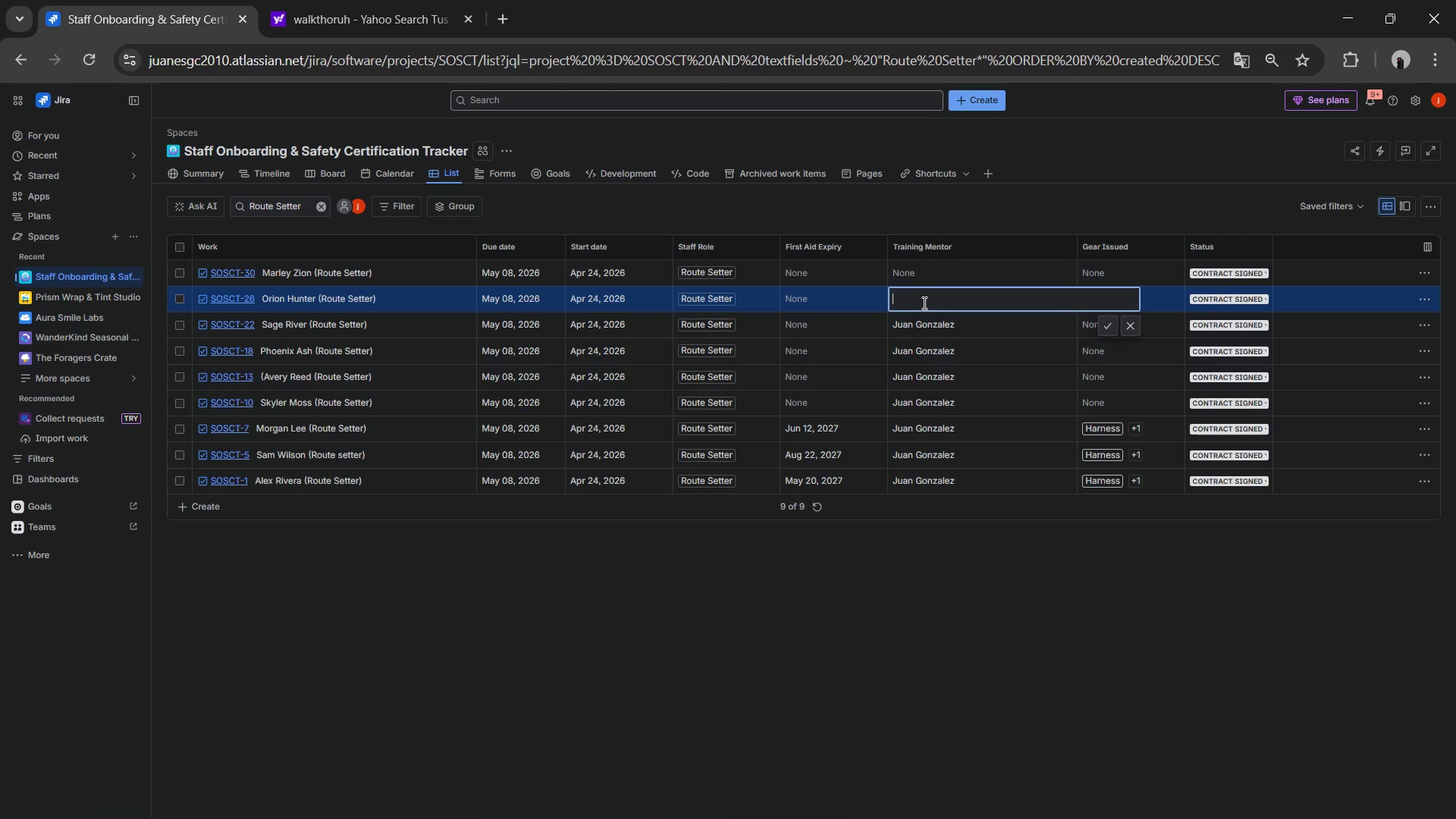 
key(Control+V)
 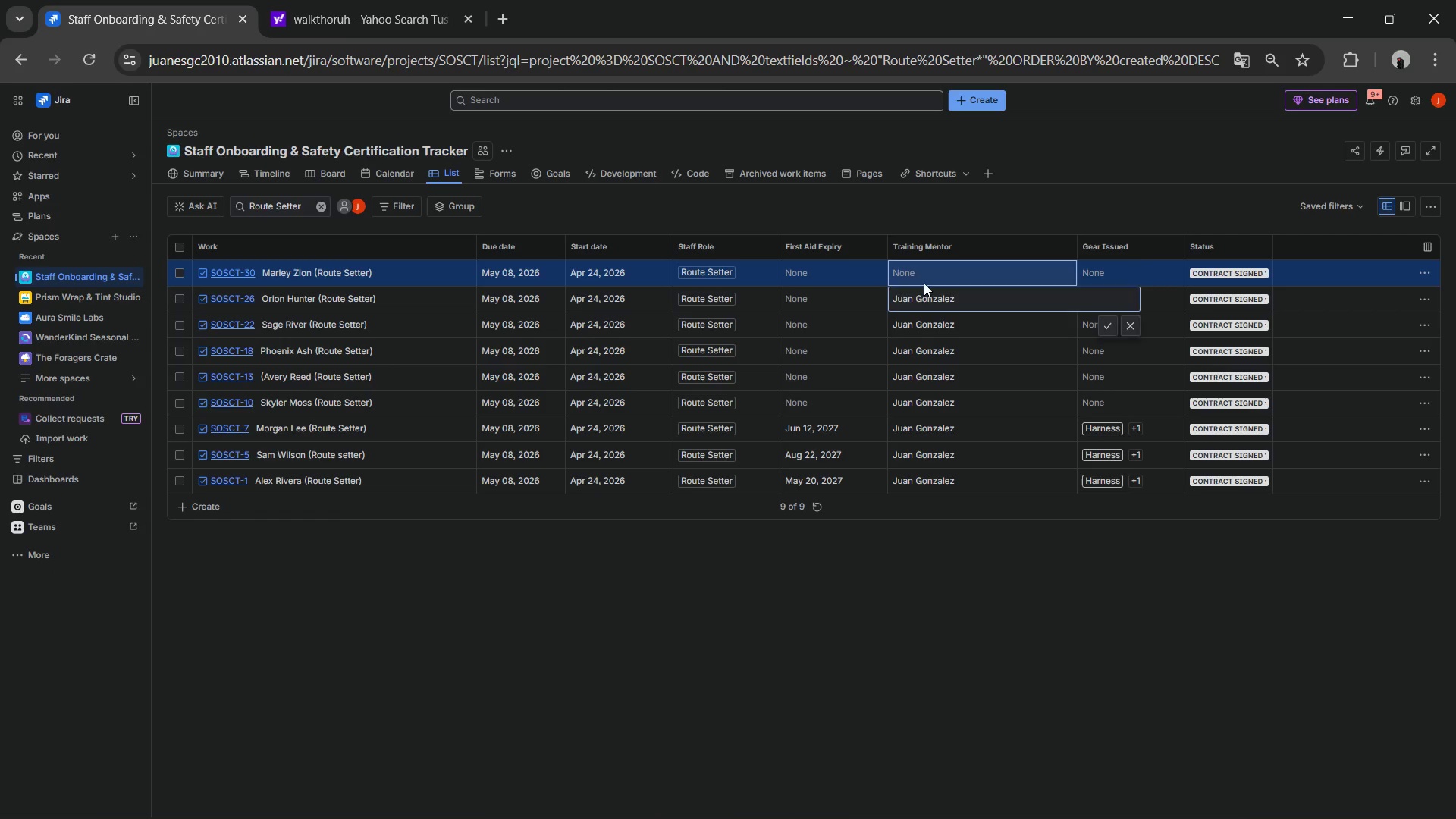 
double_click([924, 283])
 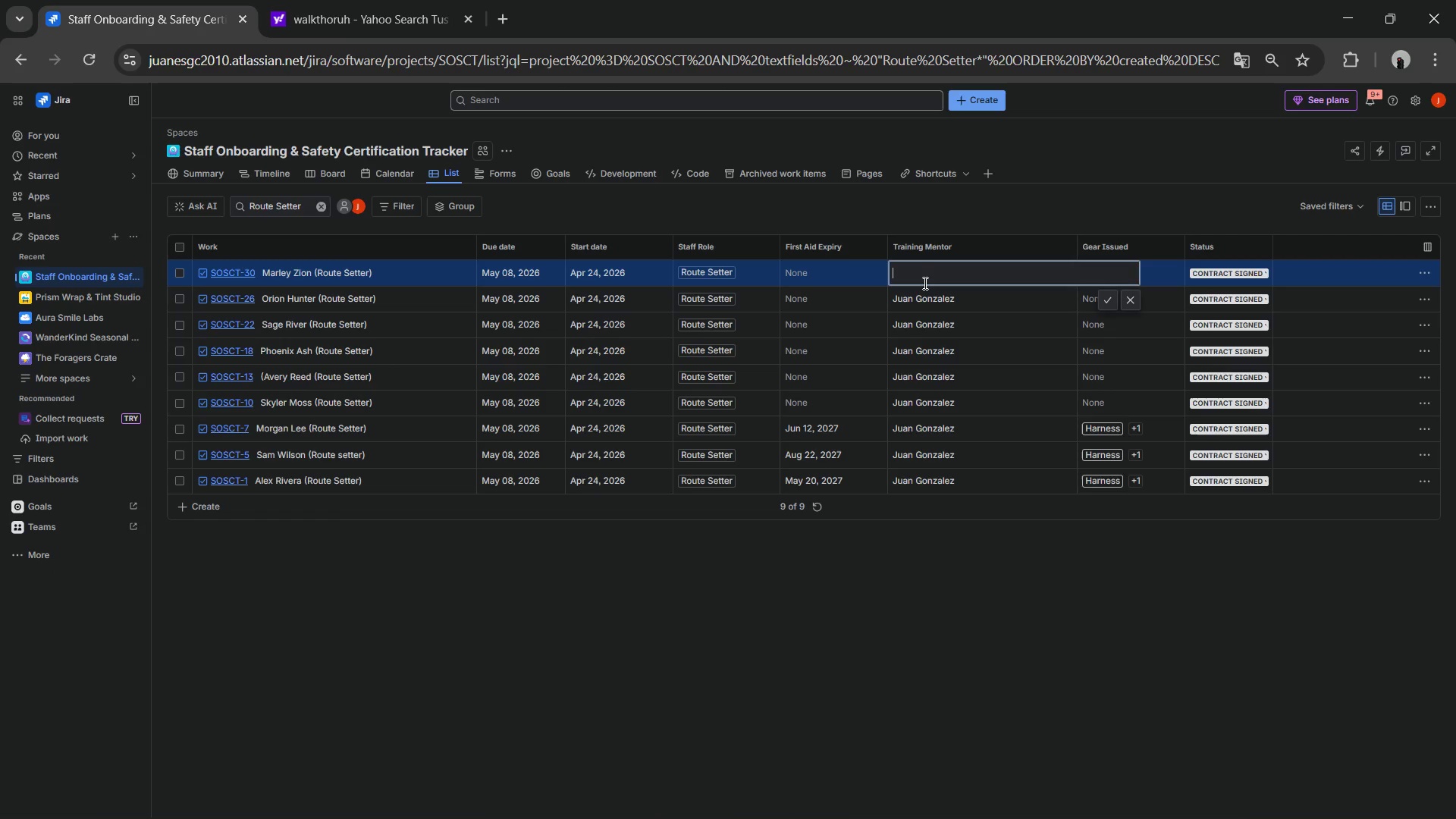 
key(Control+ControlLeft)
 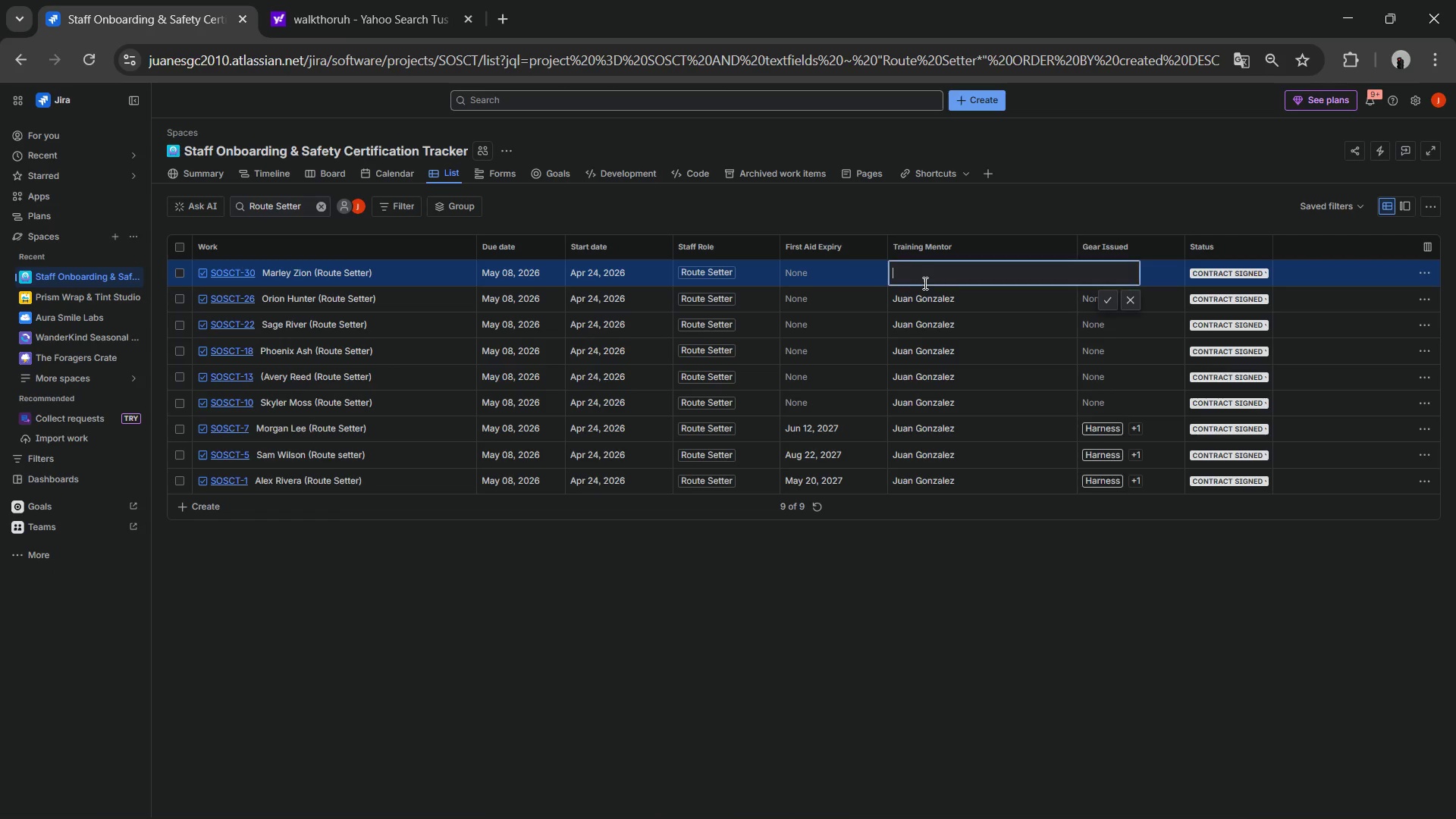 
key(Control+V)
 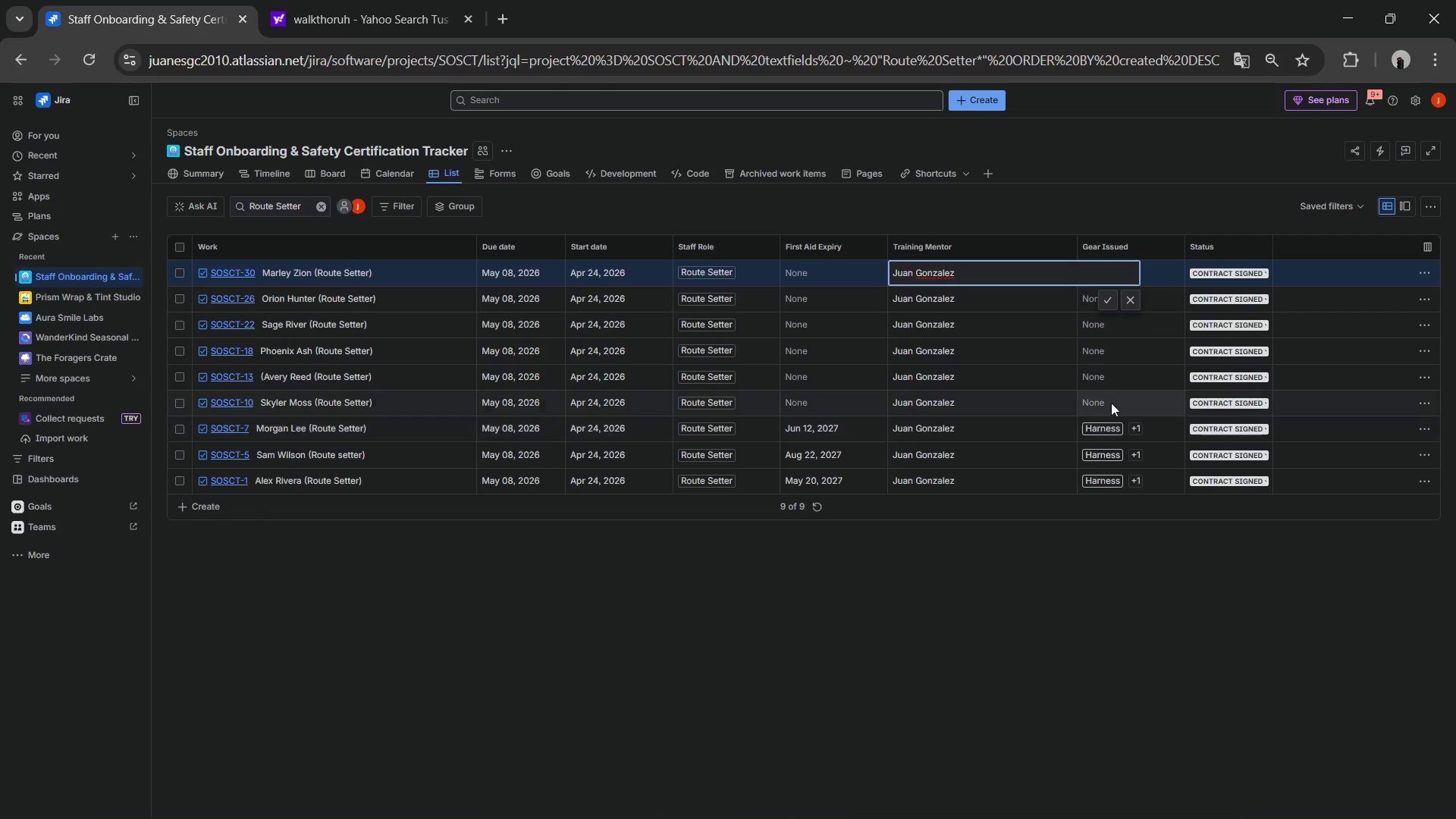 
left_click([1108, 391])
 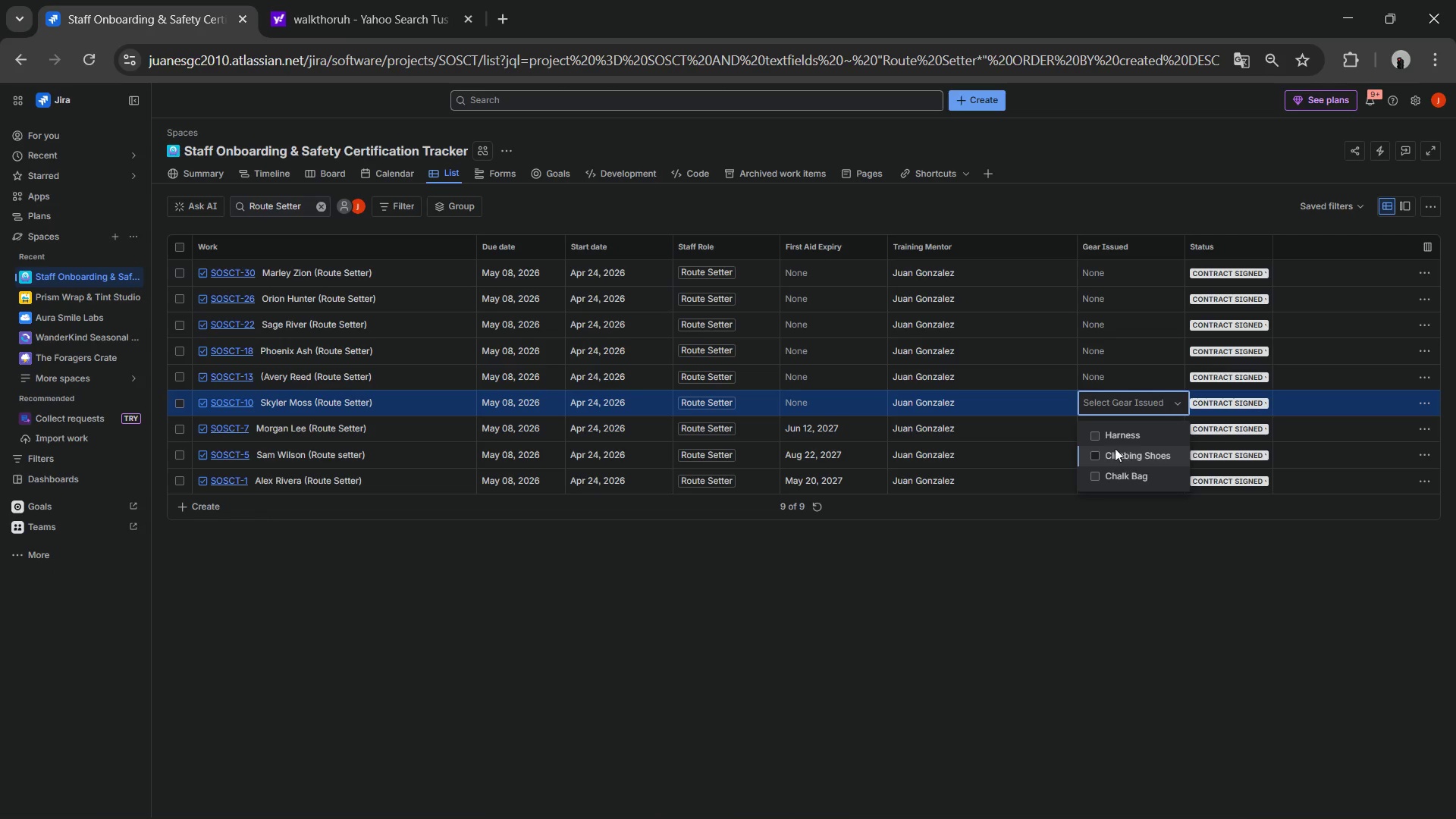 
left_click([1110, 440])
 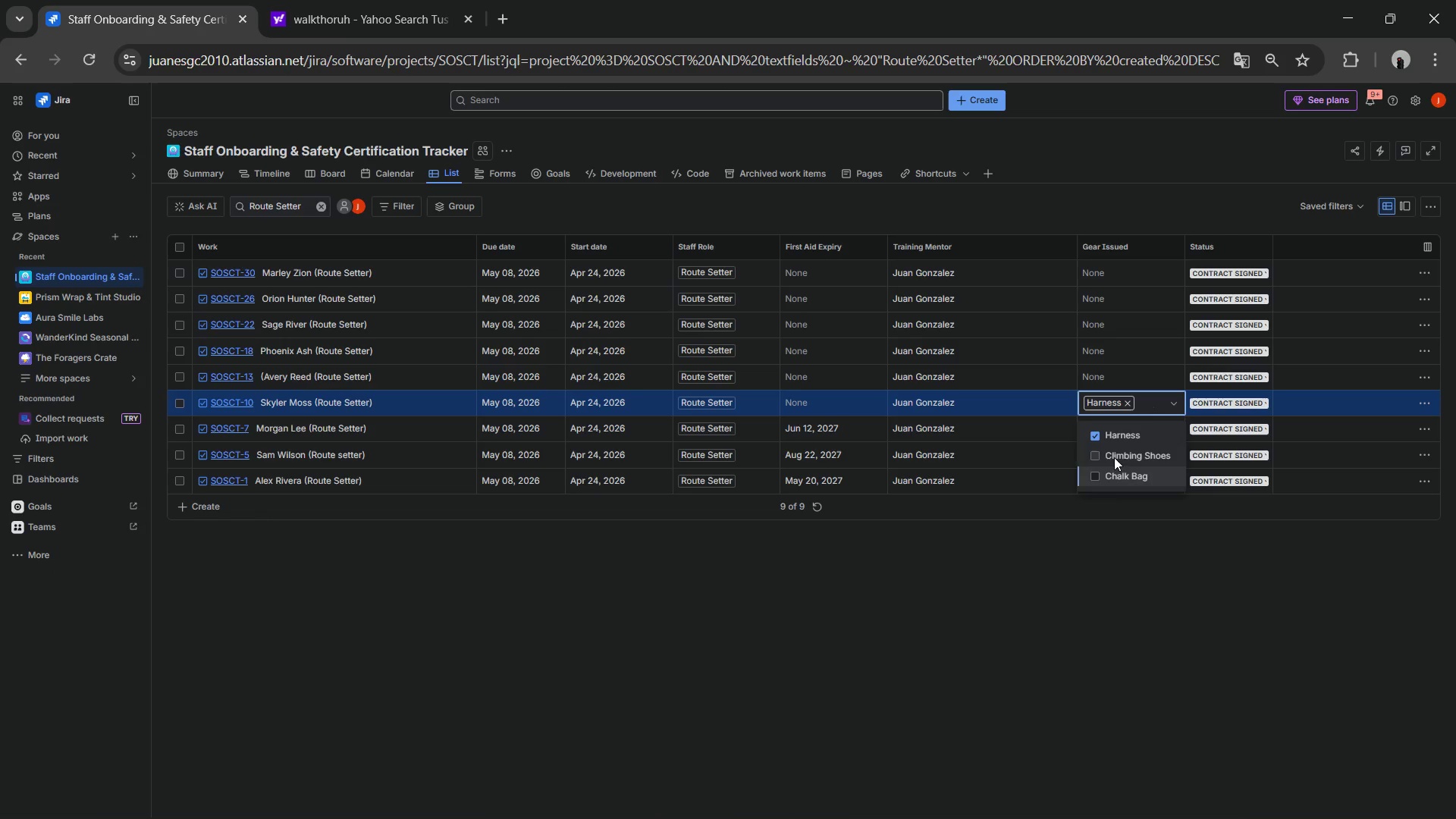 
left_click([1113, 454])
 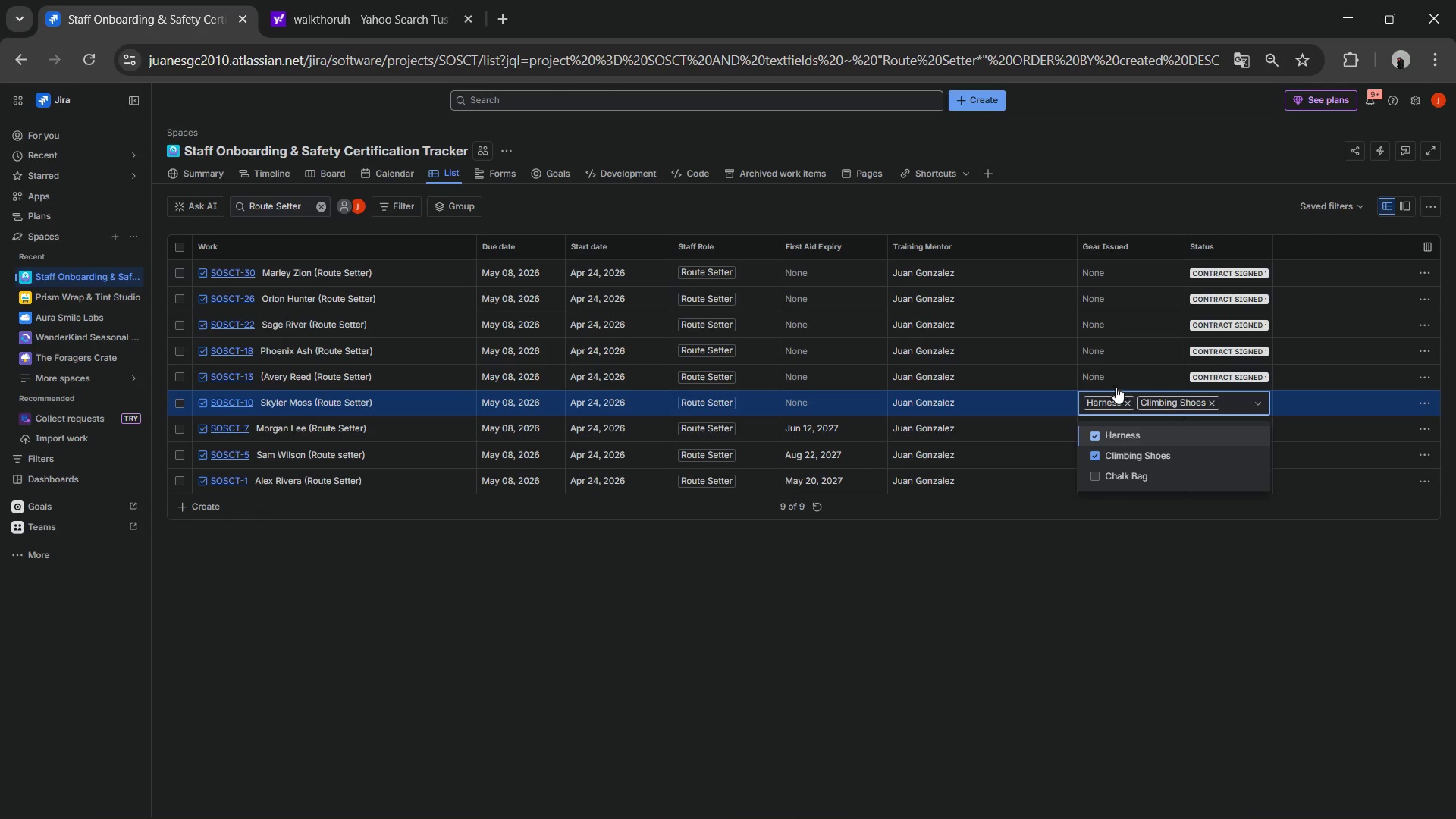 
left_click([1110, 373])
 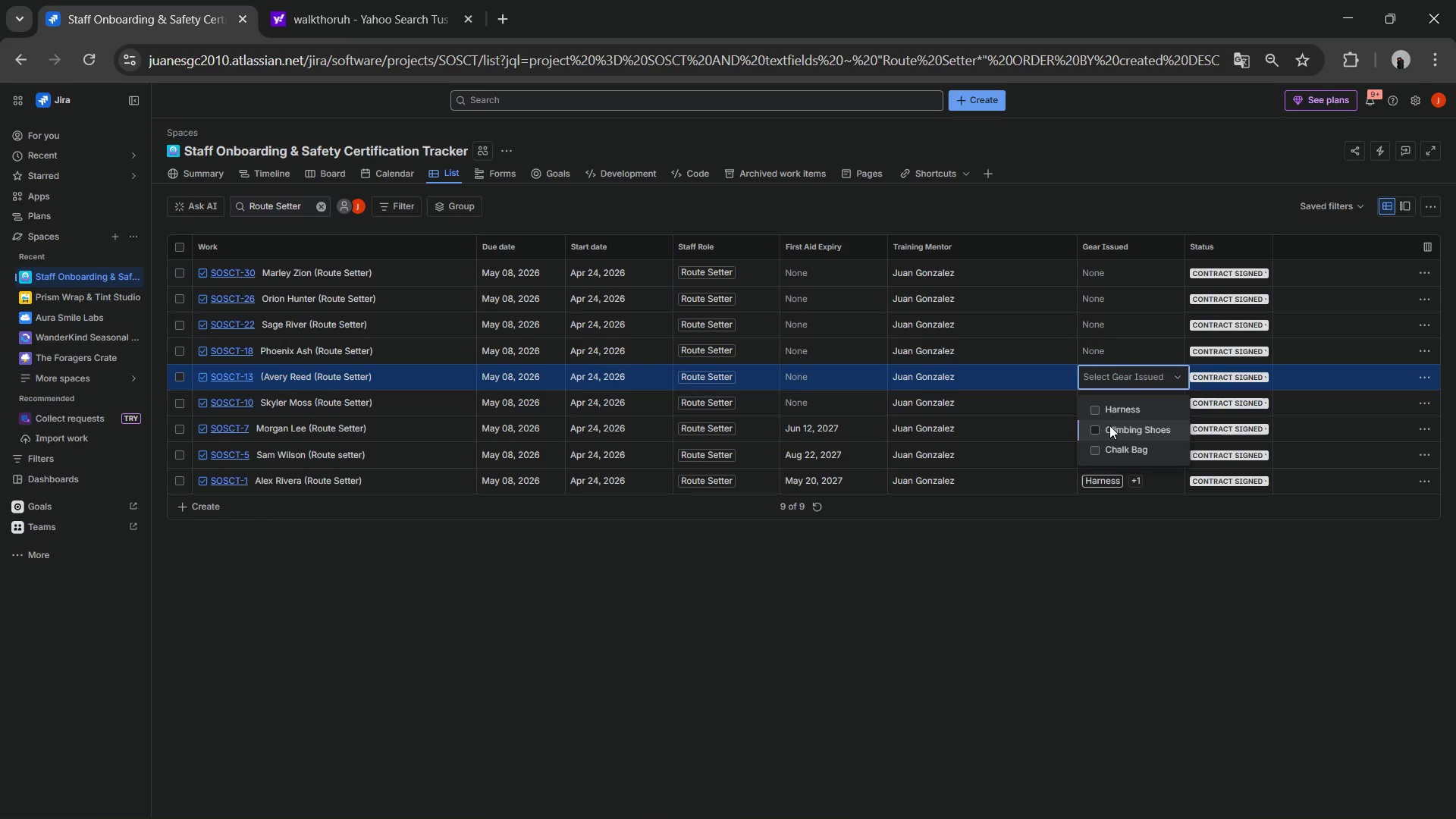 
left_click([1104, 411])
 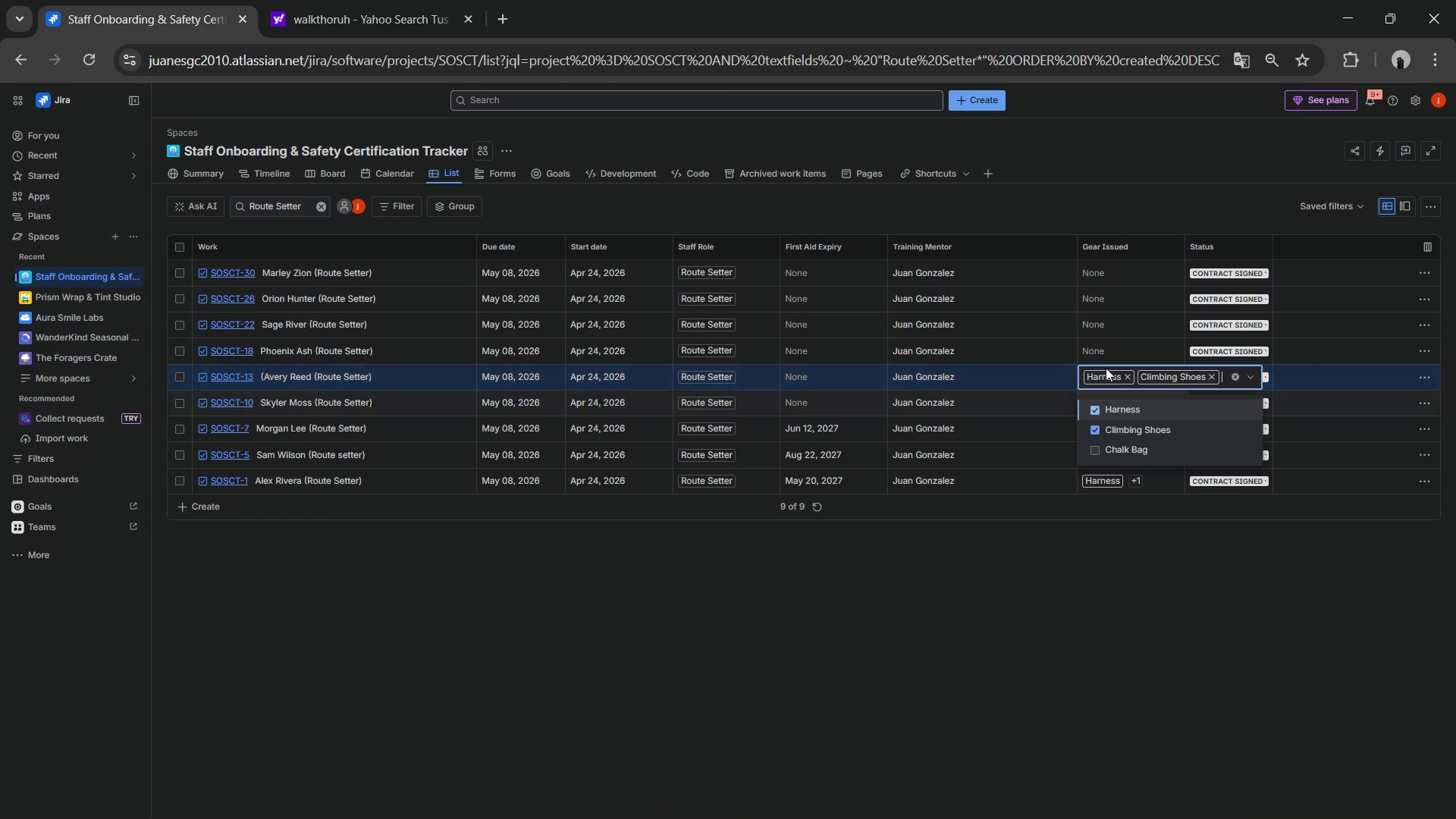 
left_click([1103, 348])
 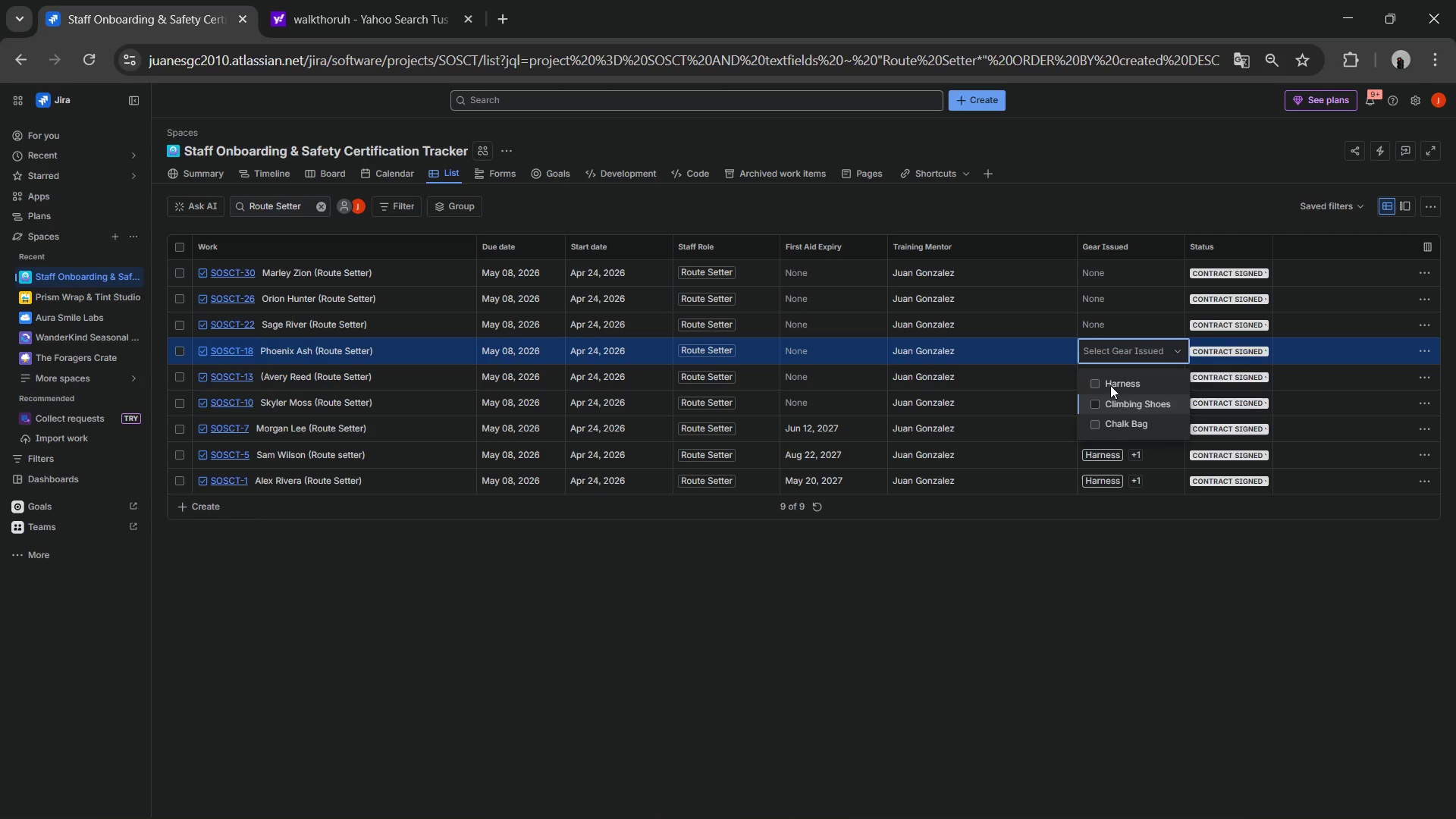 
left_click([1109, 384])
 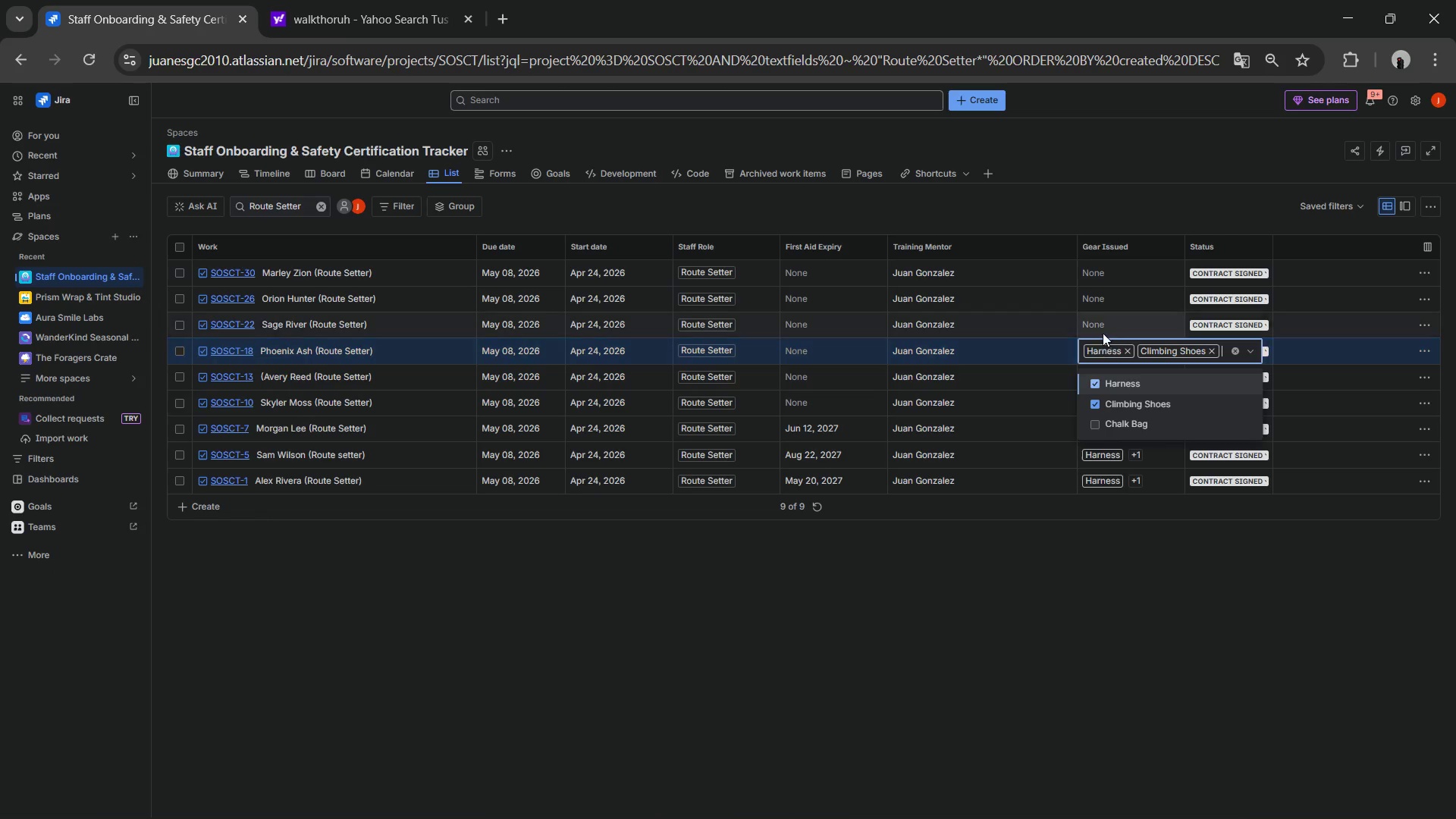 
left_click([1100, 323])
 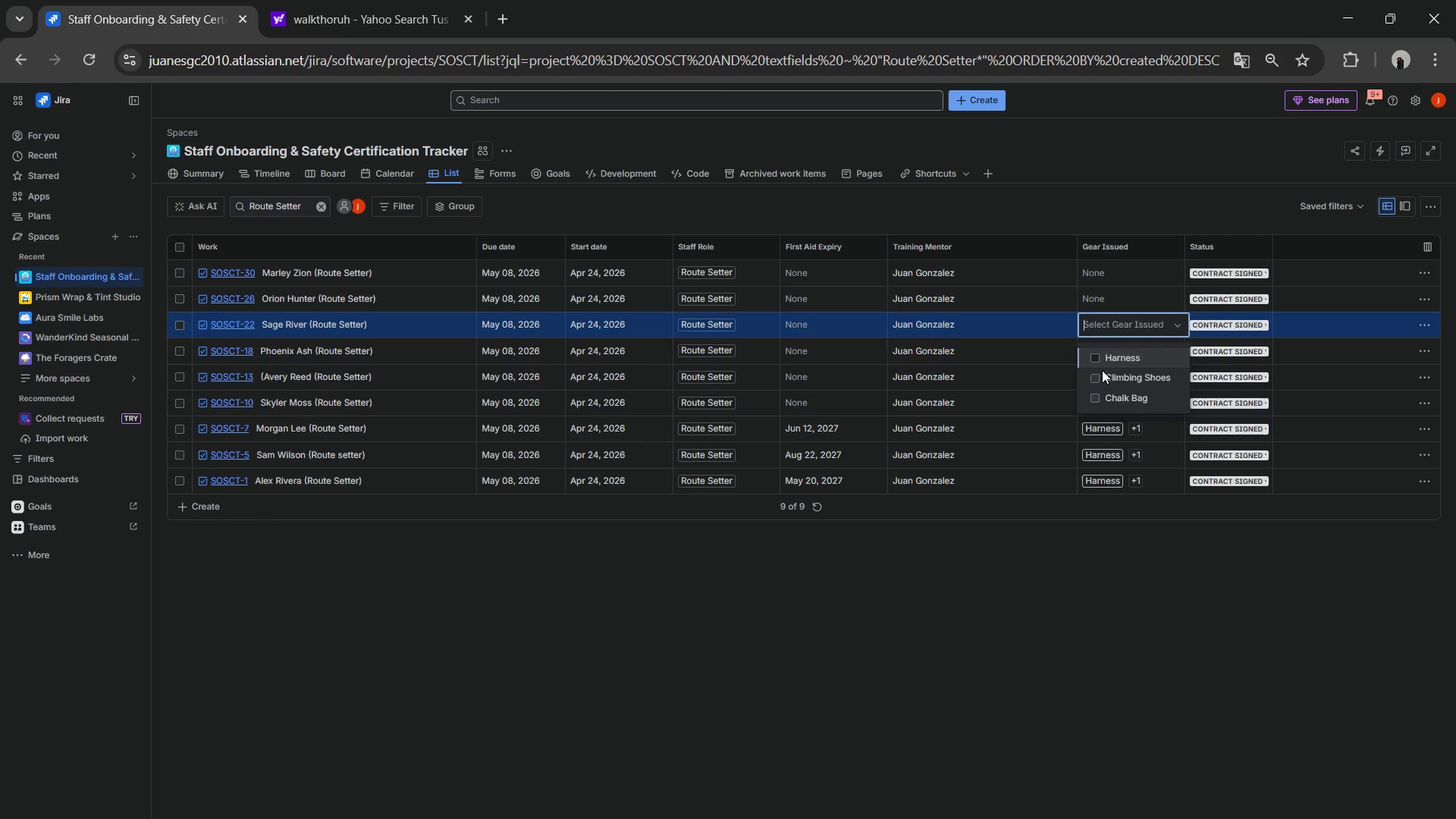 
left_click([1104, 356])
 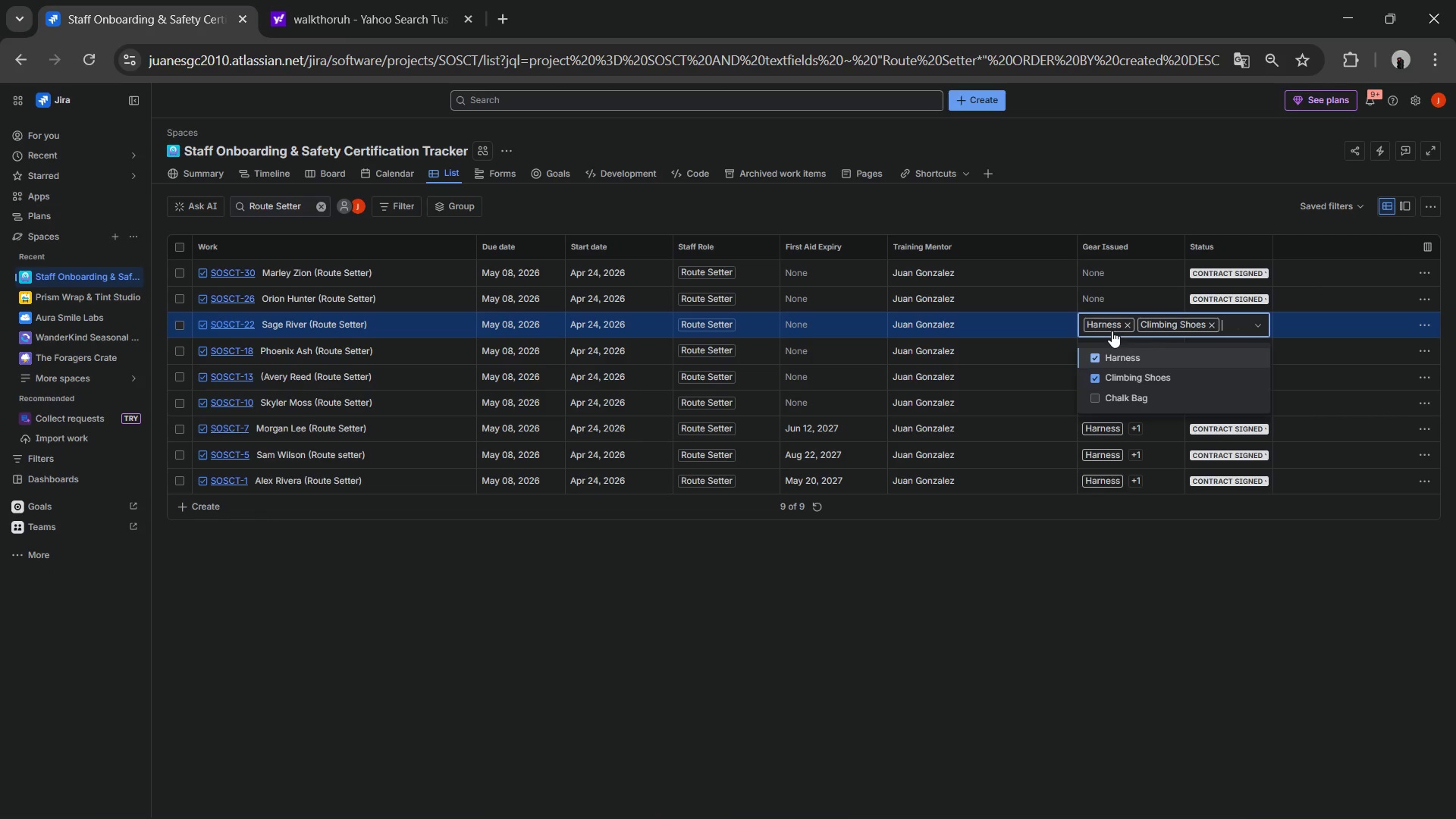 
left_click([1110, 299])
 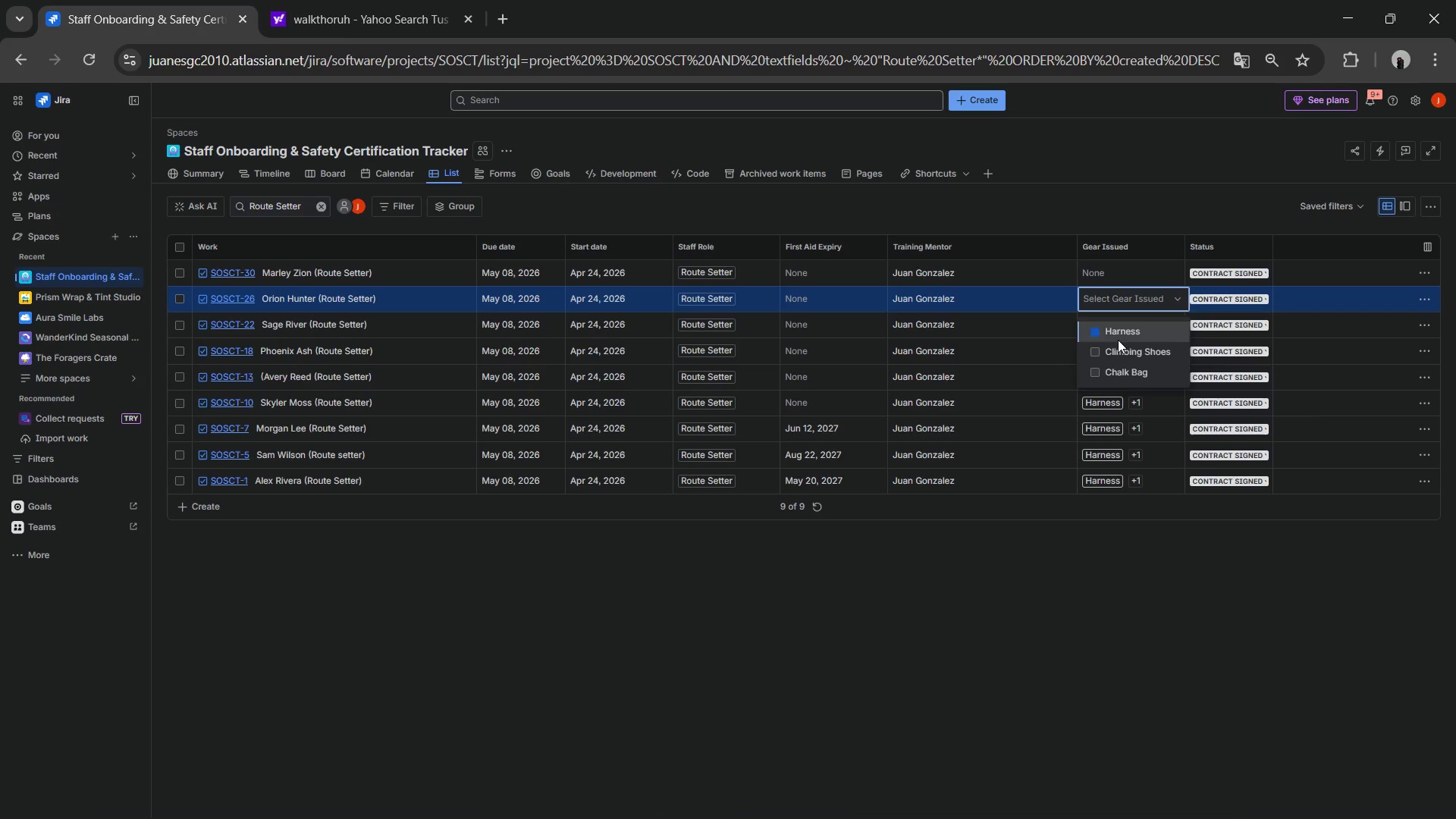 
double_click([1115, 346])
 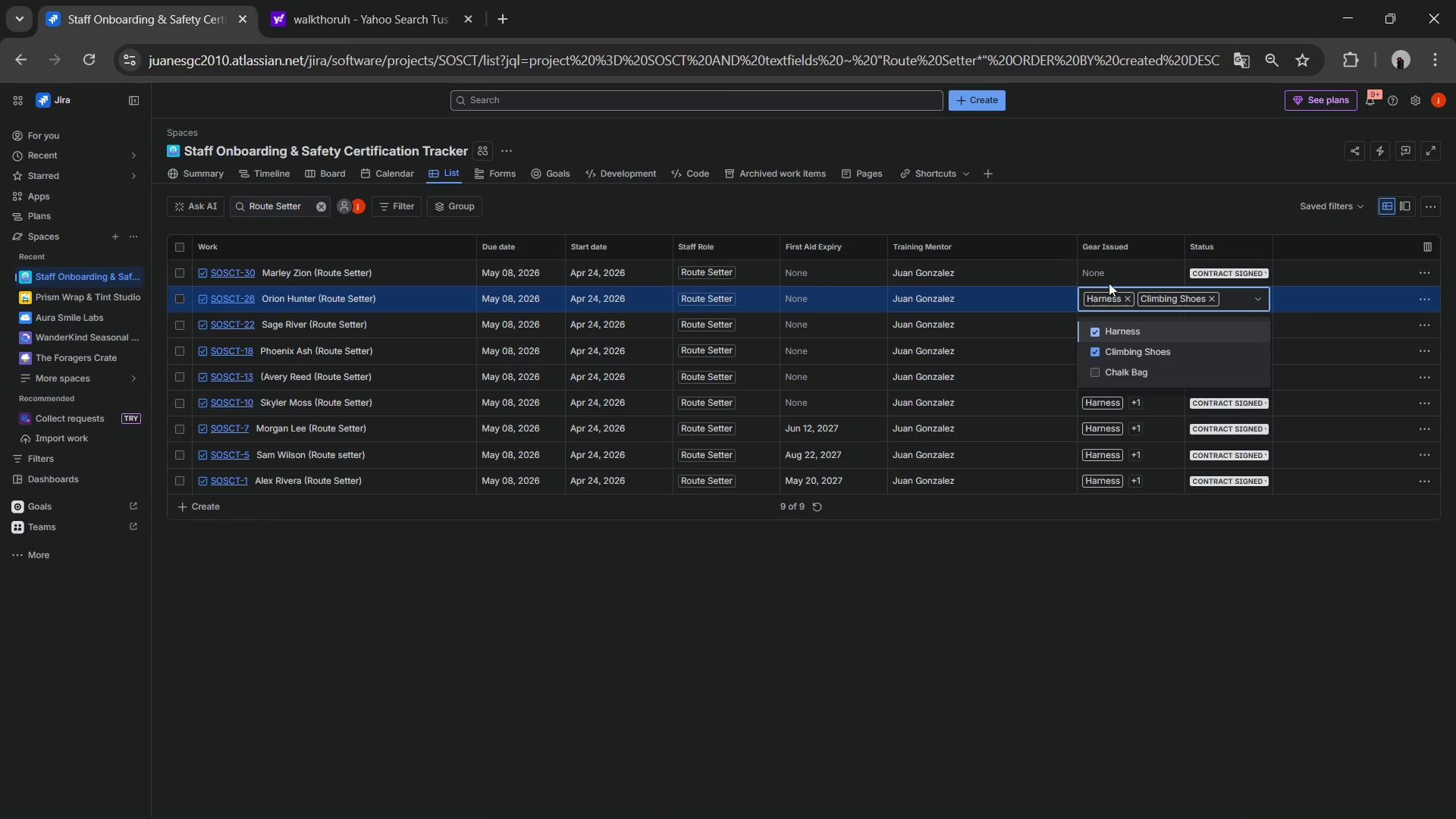 
left_click([1109, 276])
 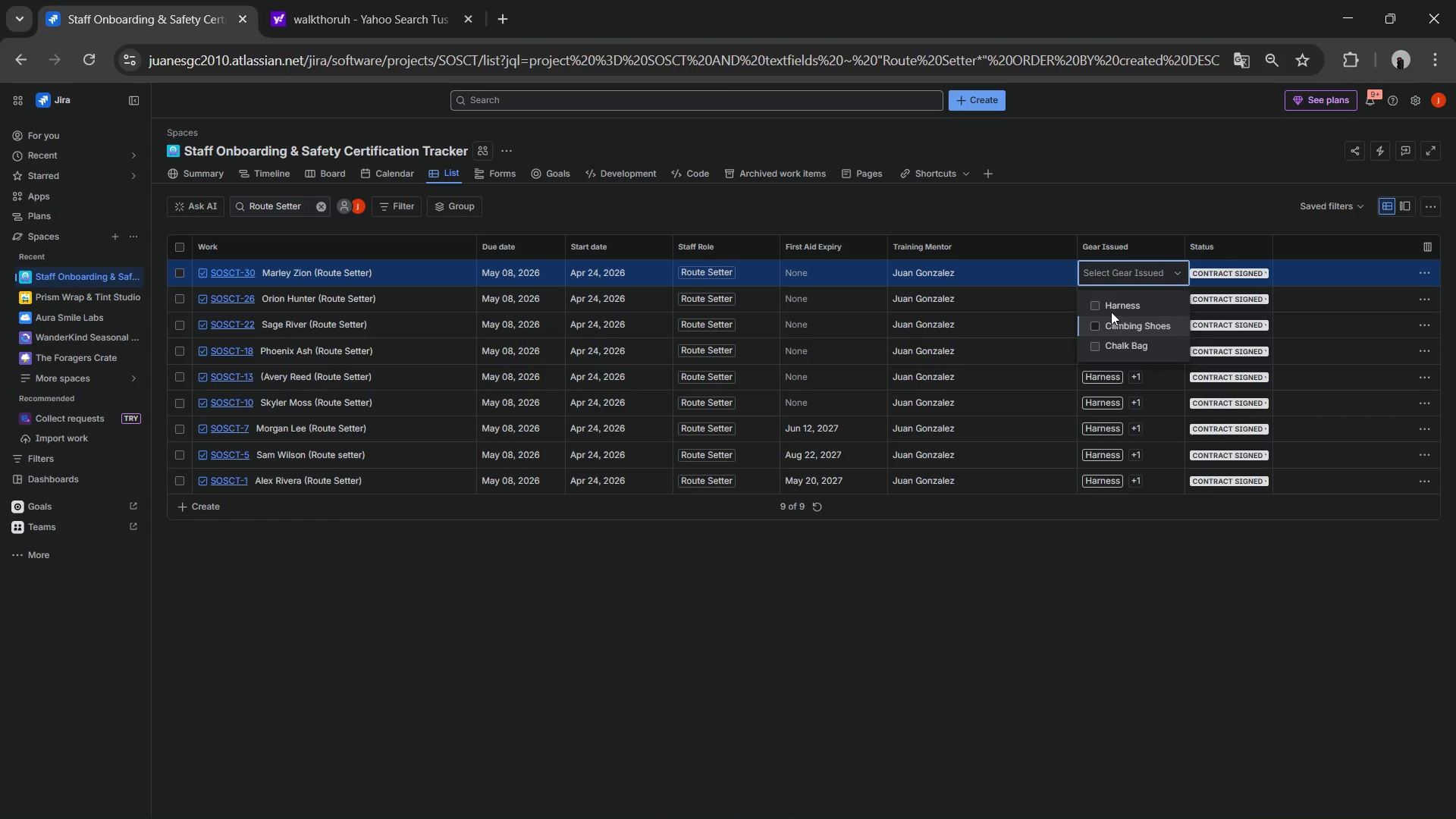 
double_click([1111, 318])
 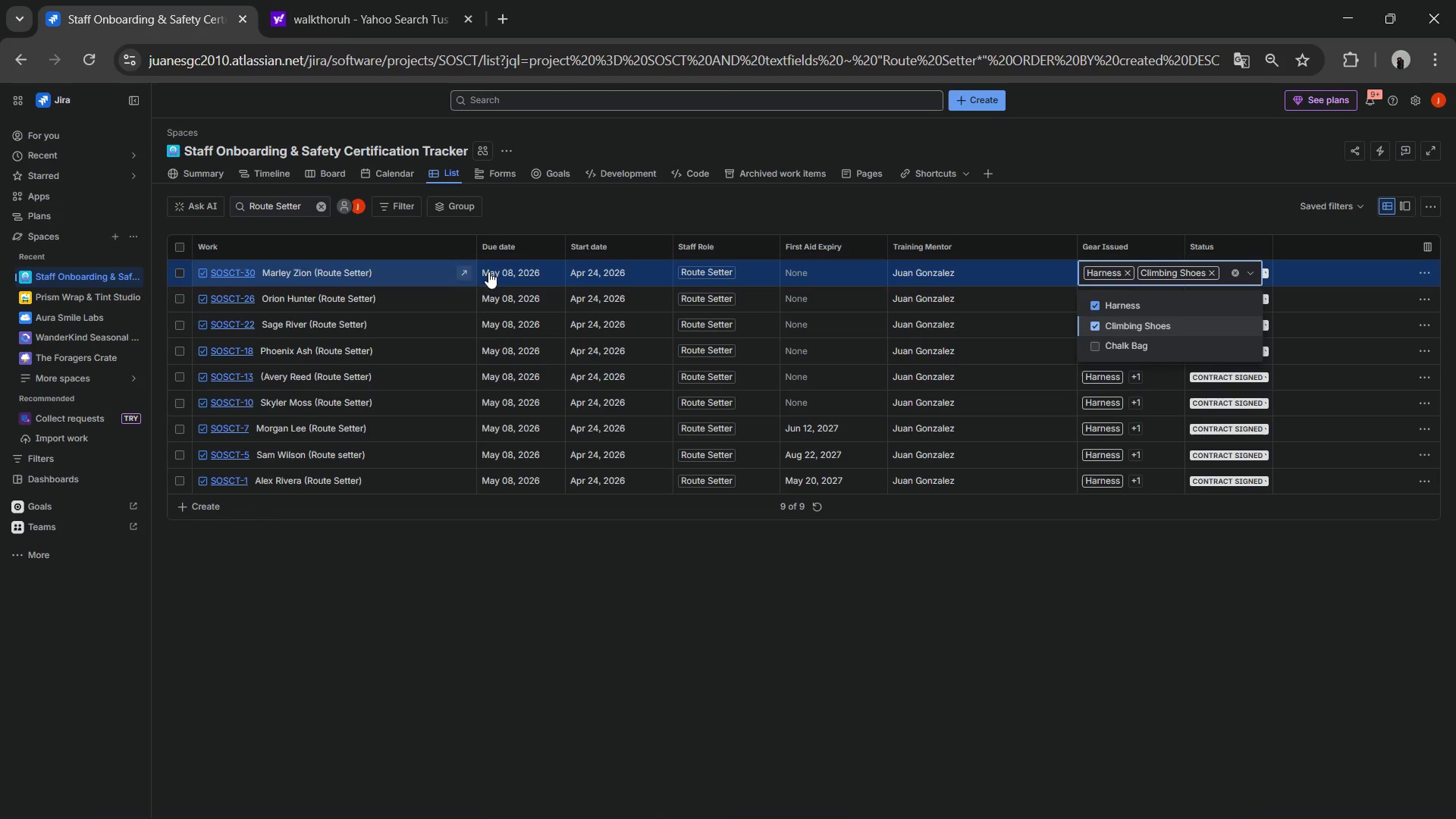 
left_click([682, 273])
 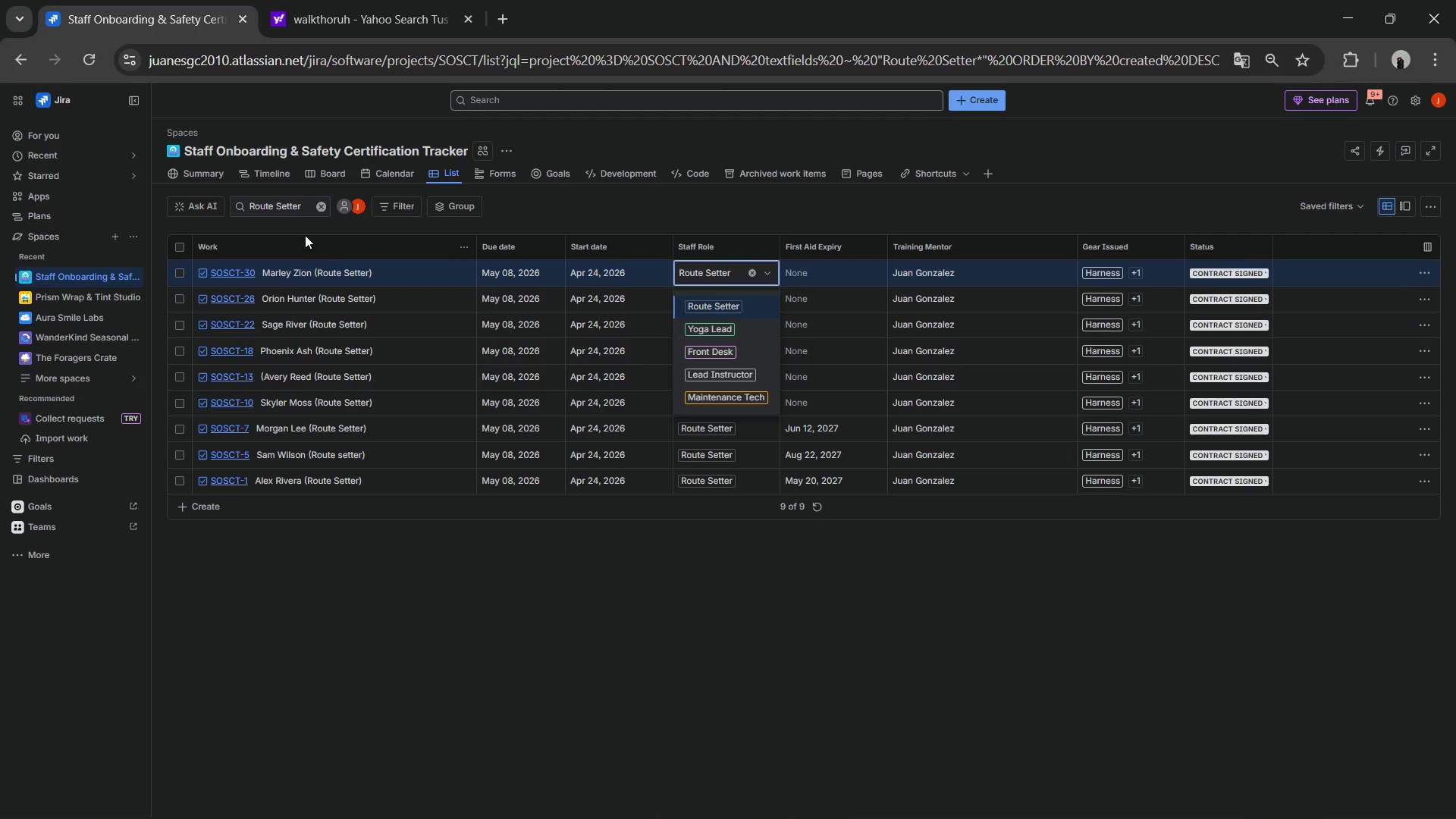 
double_click([283, 201])
 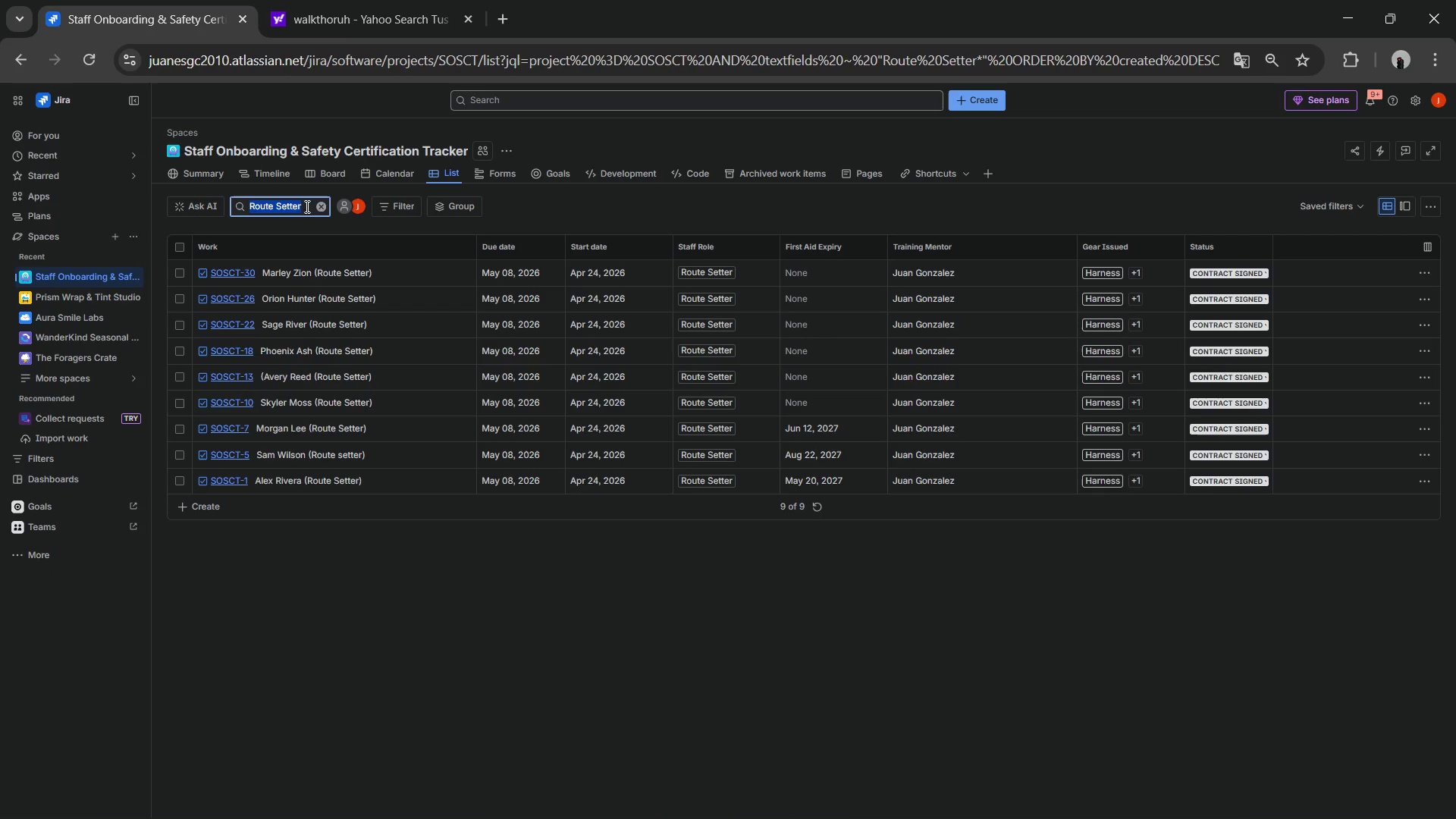 
type(Front Desk)
 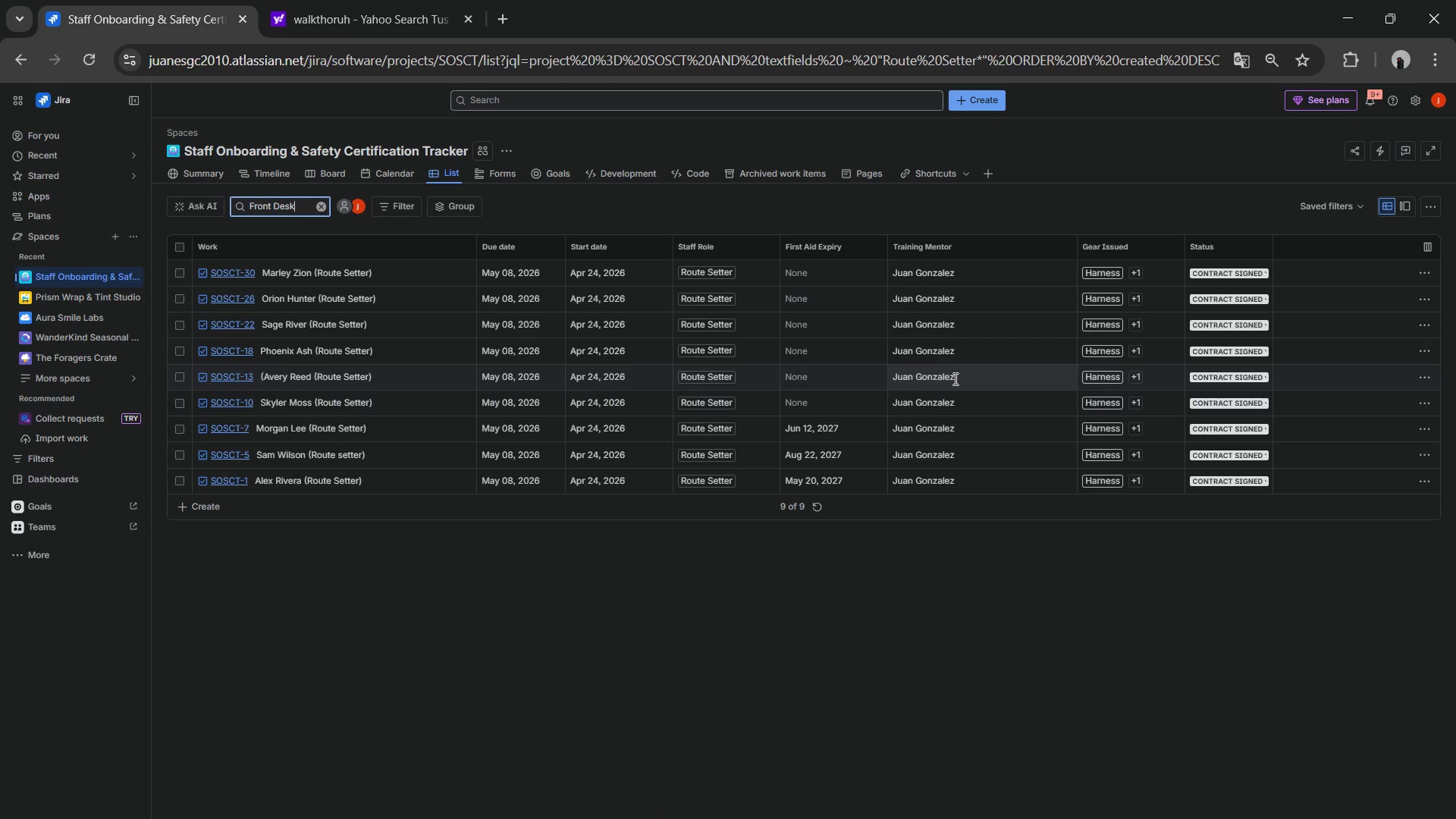 
key(Enter)
 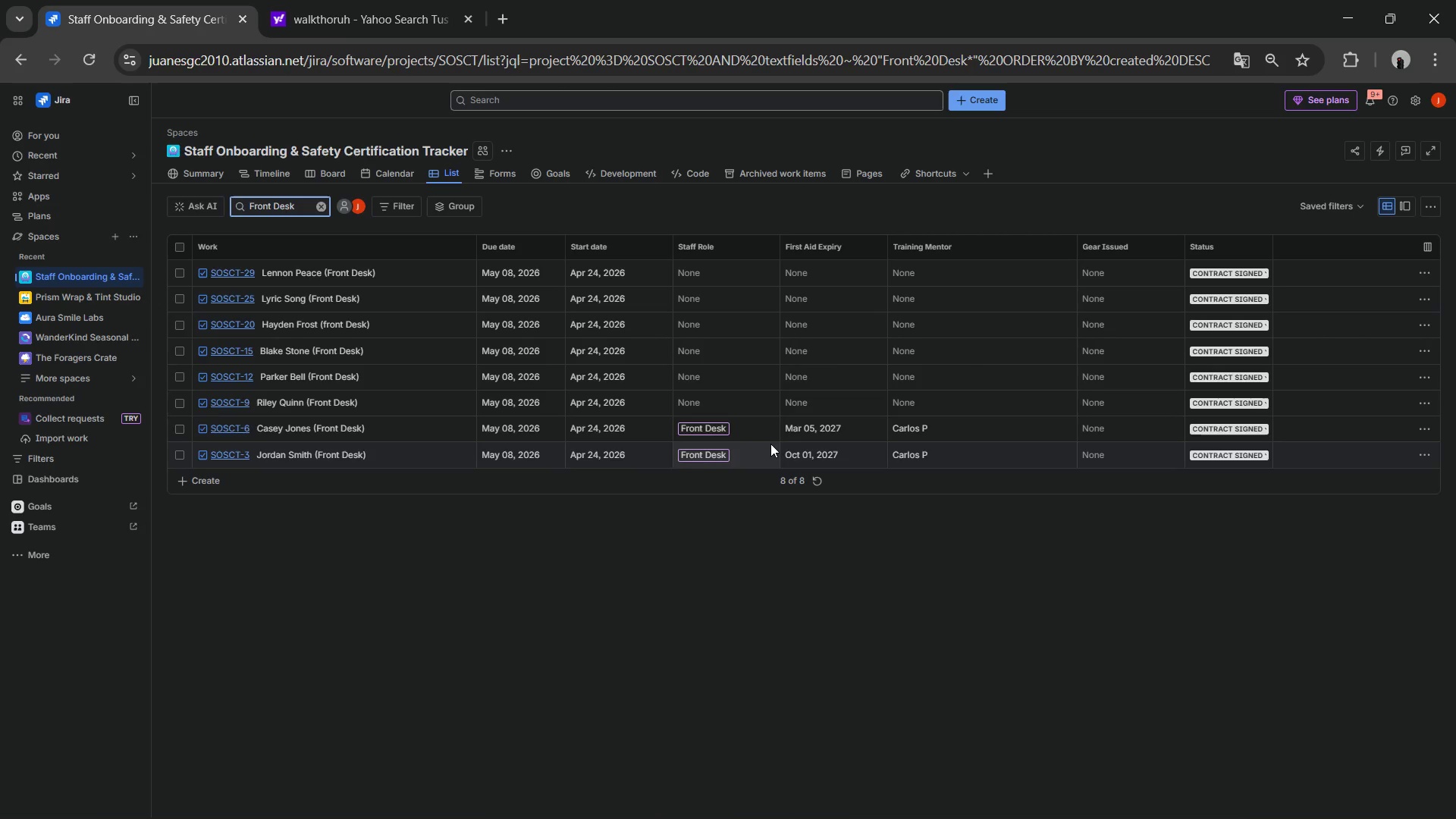 
left_click([700, 274])
 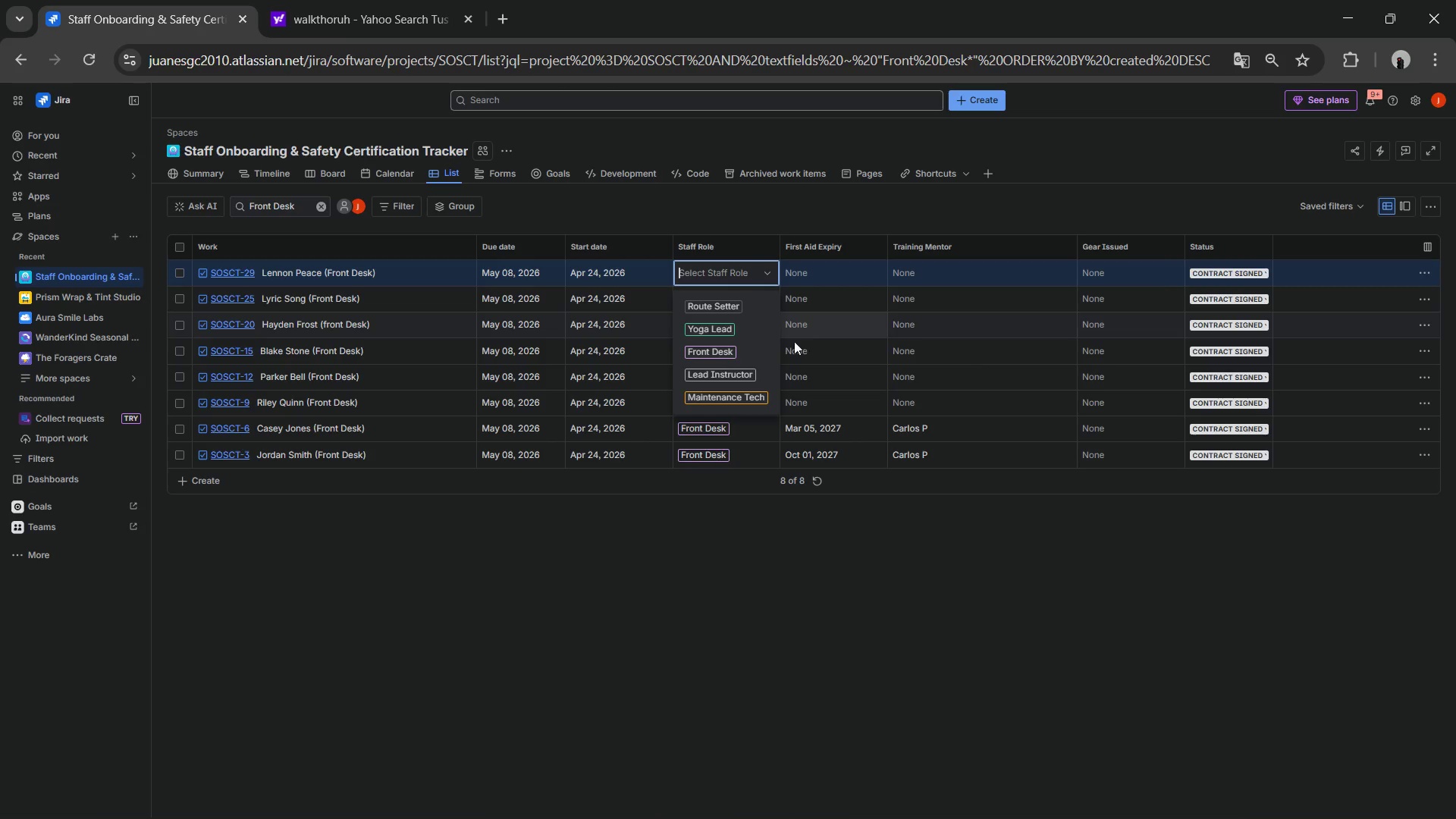 
left_click([726, 351])
 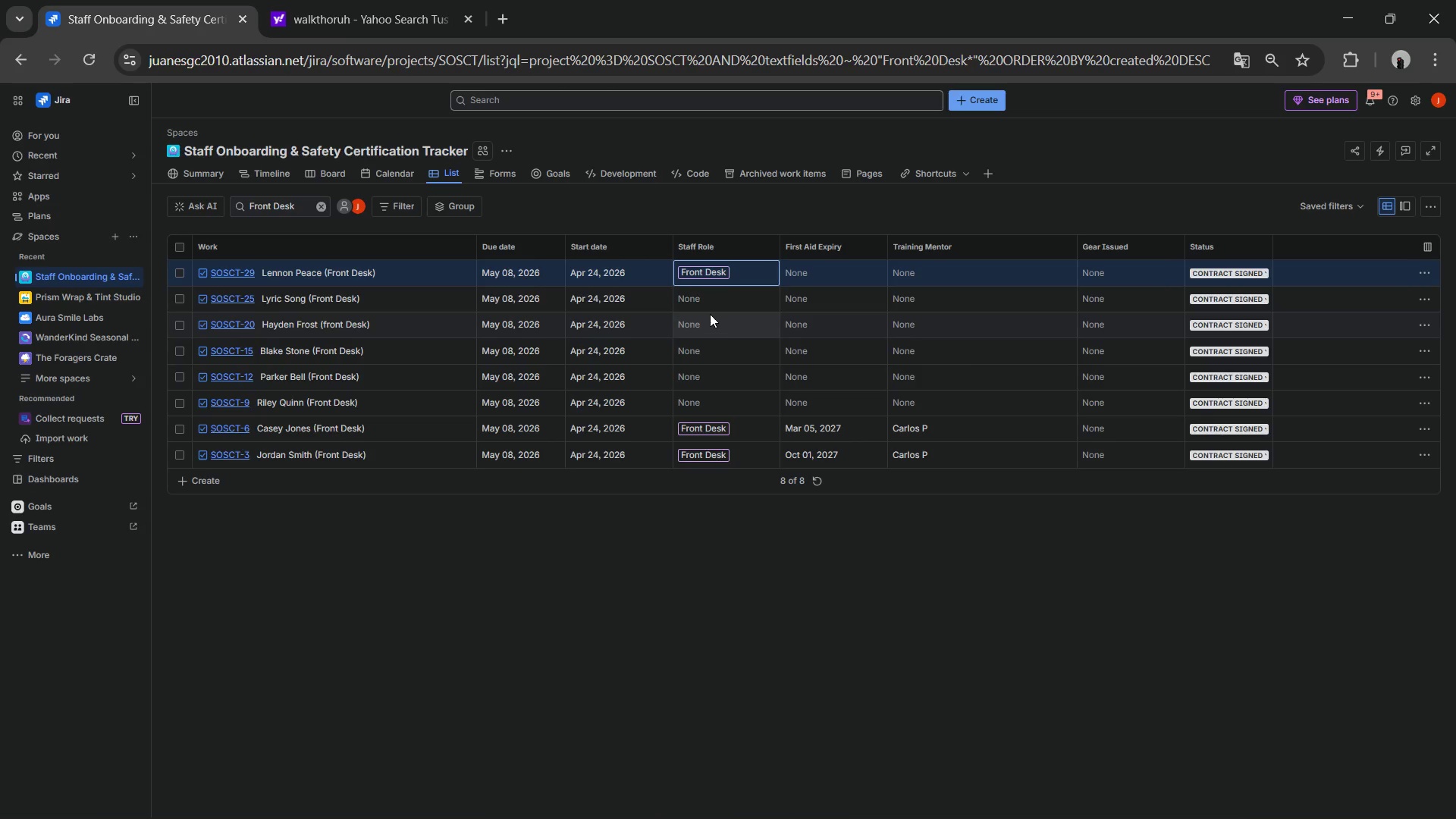 
left_click([708, 307])
 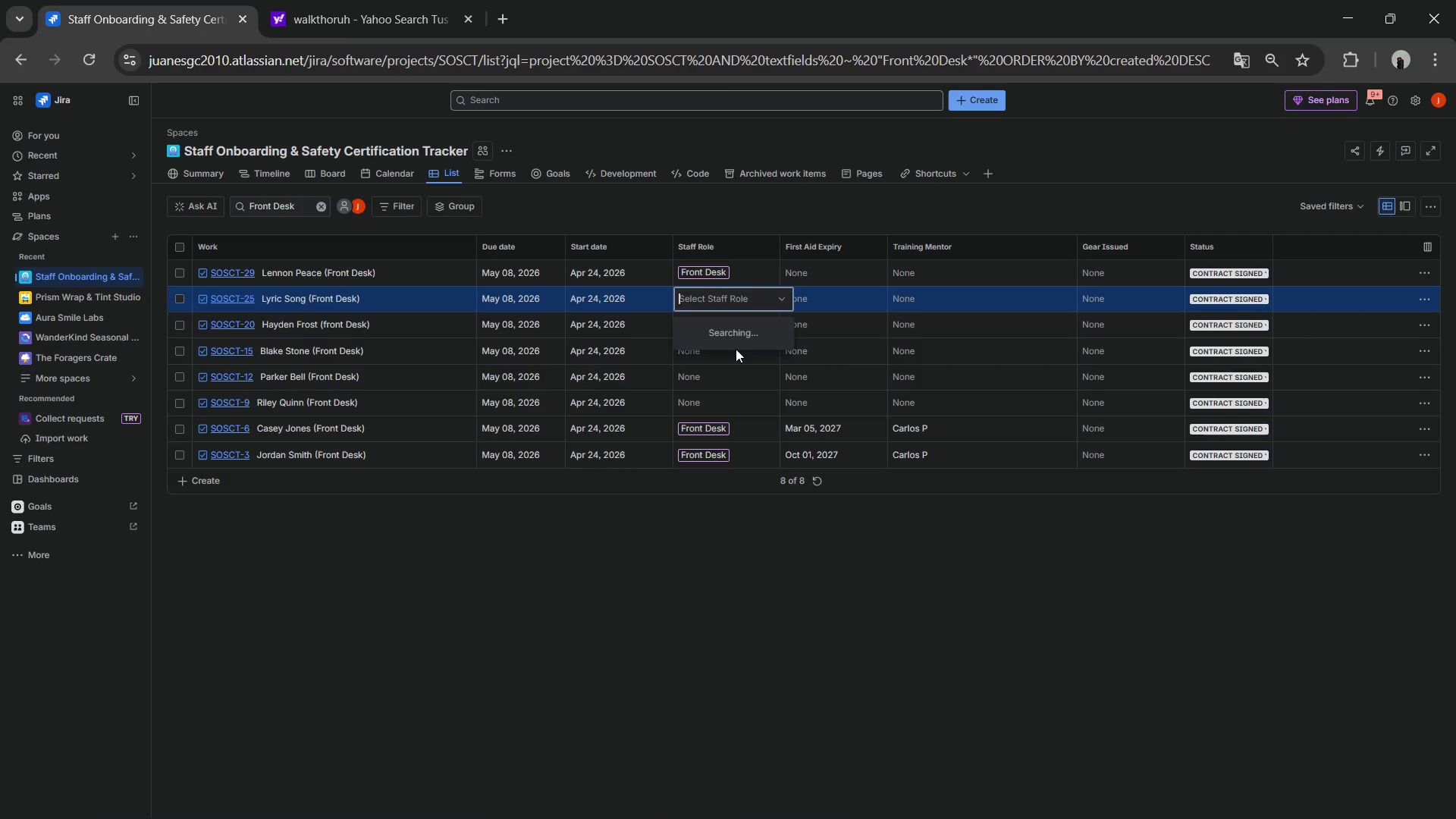 
mouse_move([727, 338])
 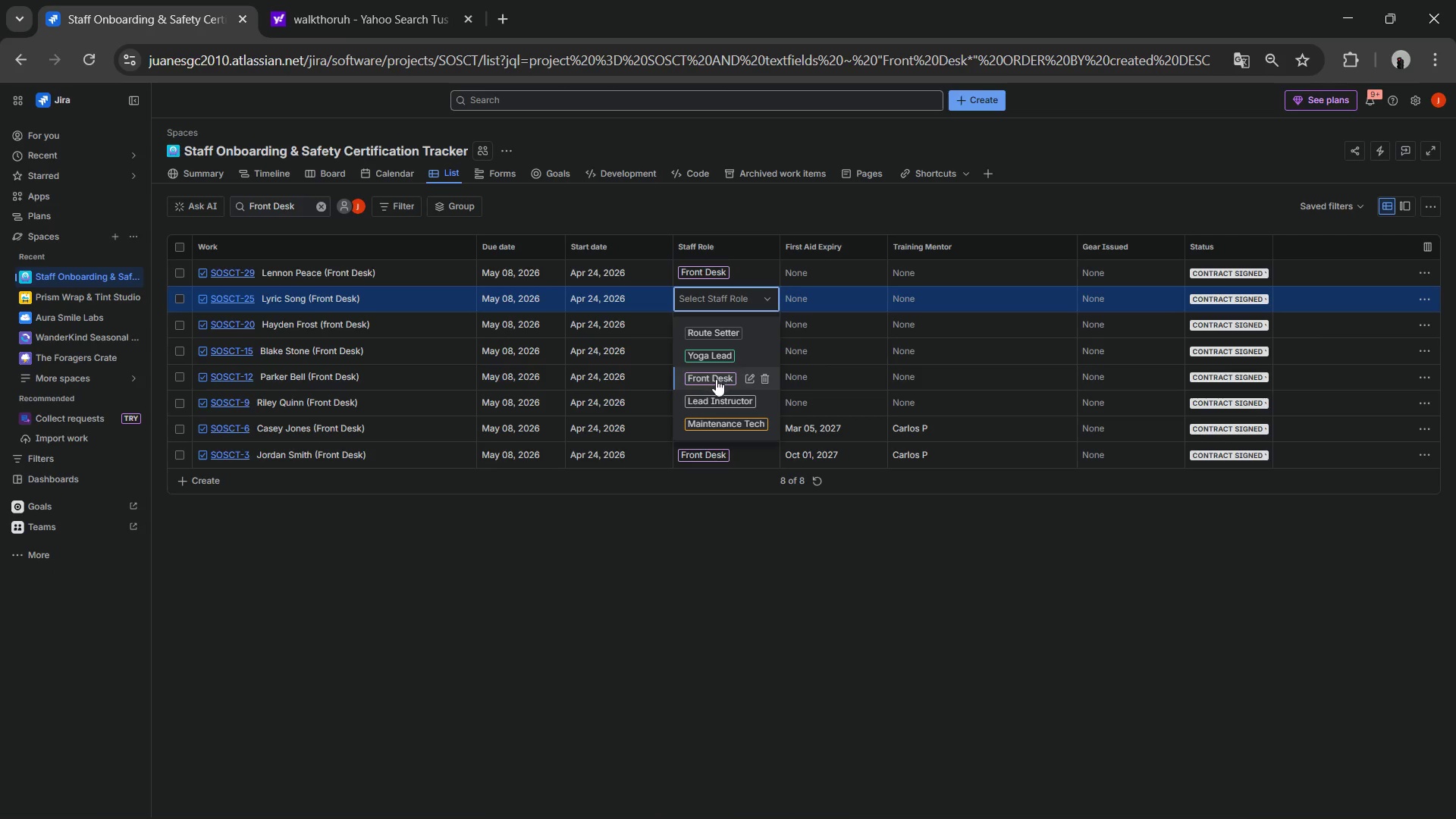 
left_click([711, 378])
 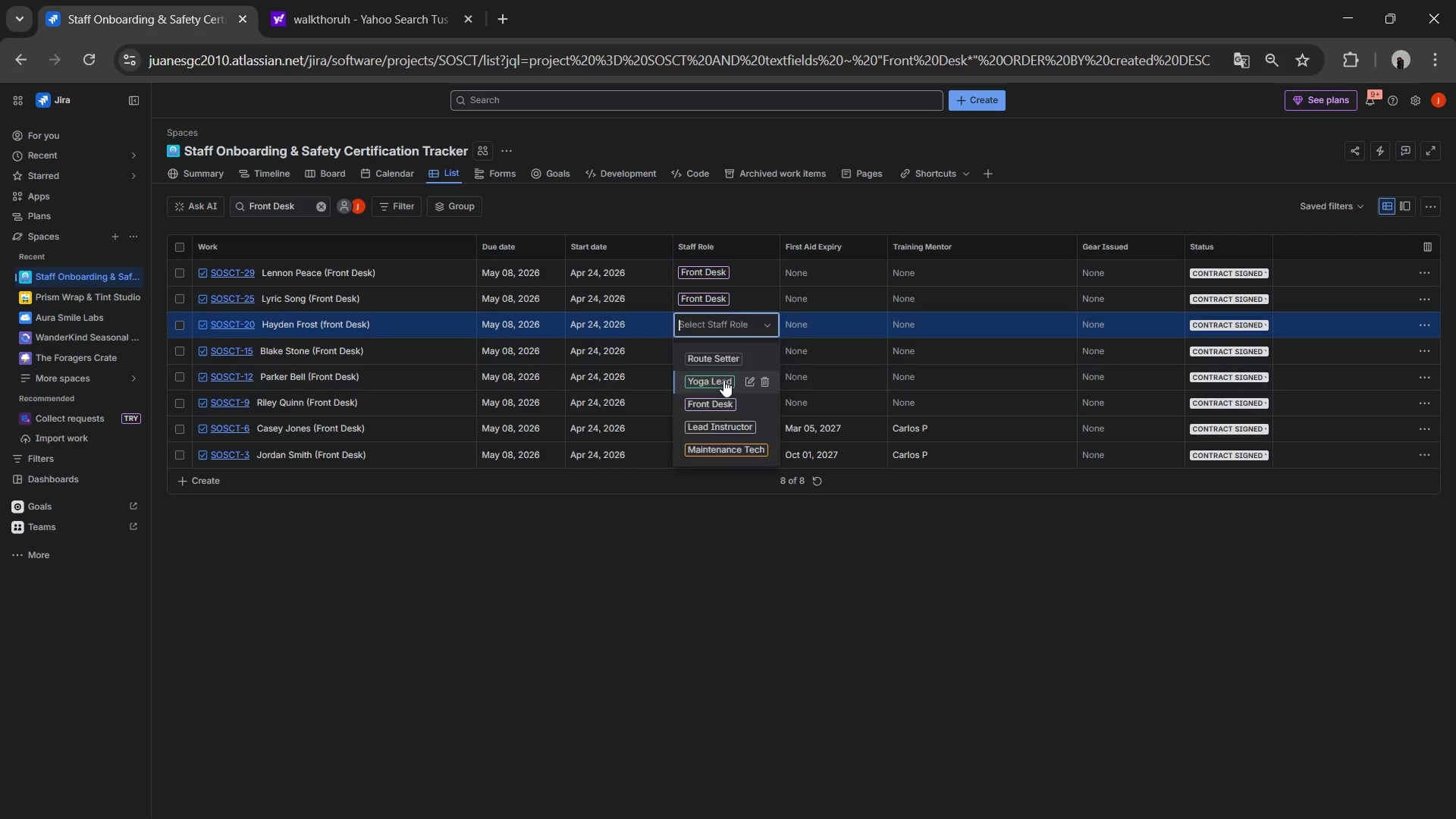 
left_click([720, 396])
 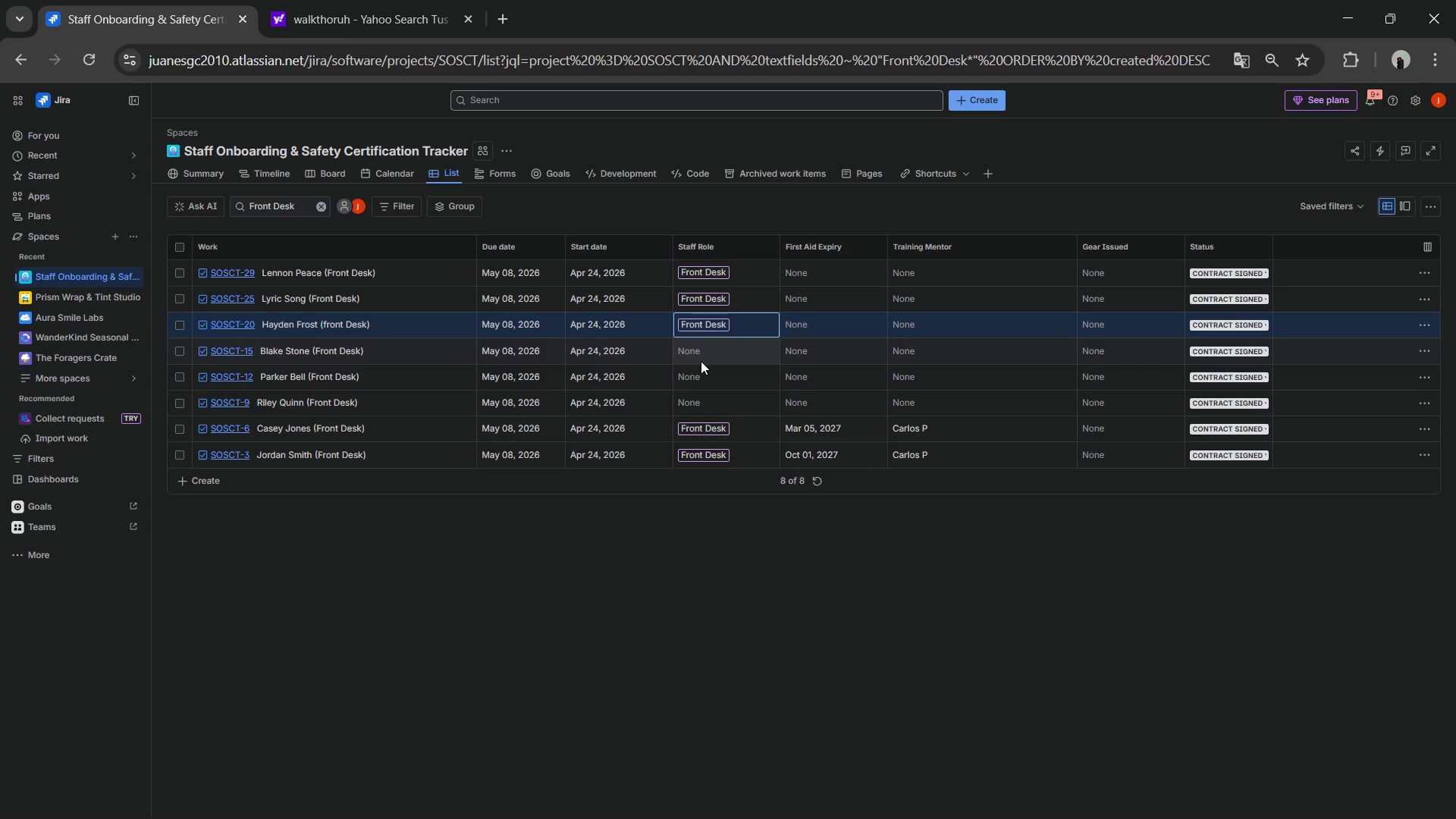 
left_click([695, 363])
 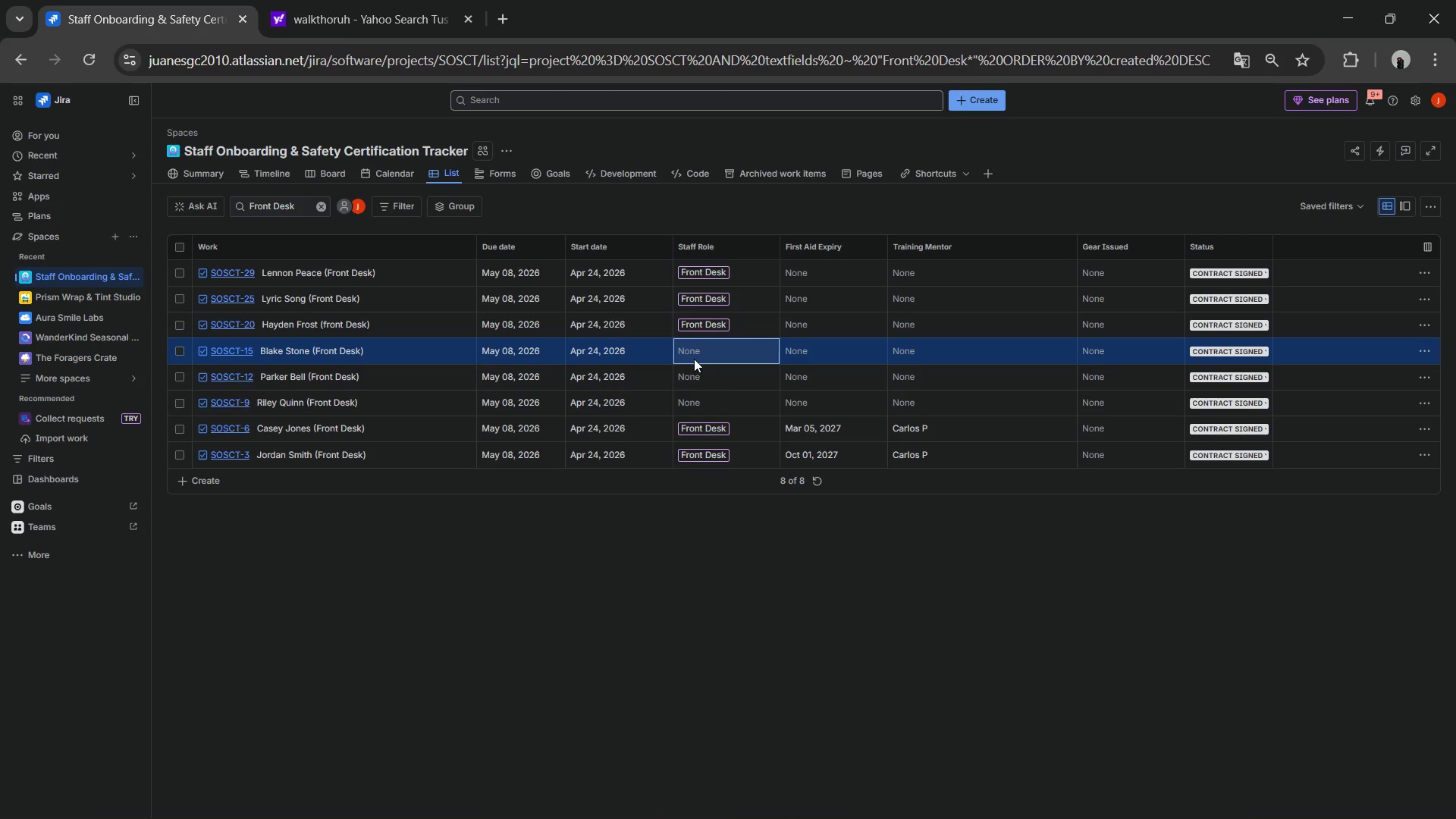 
double_click([694, 359])
 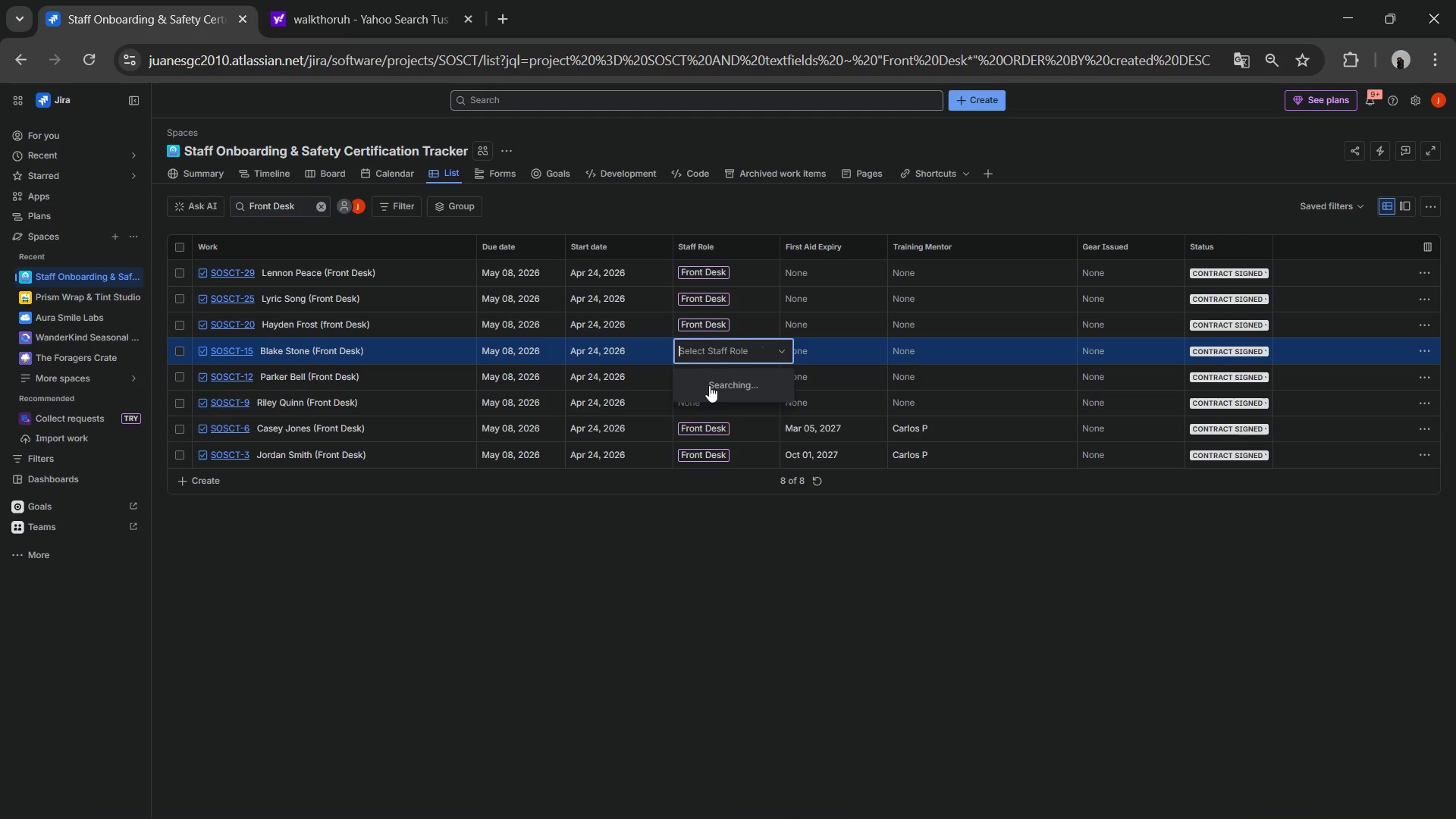 
mouse_move([724, 419])
 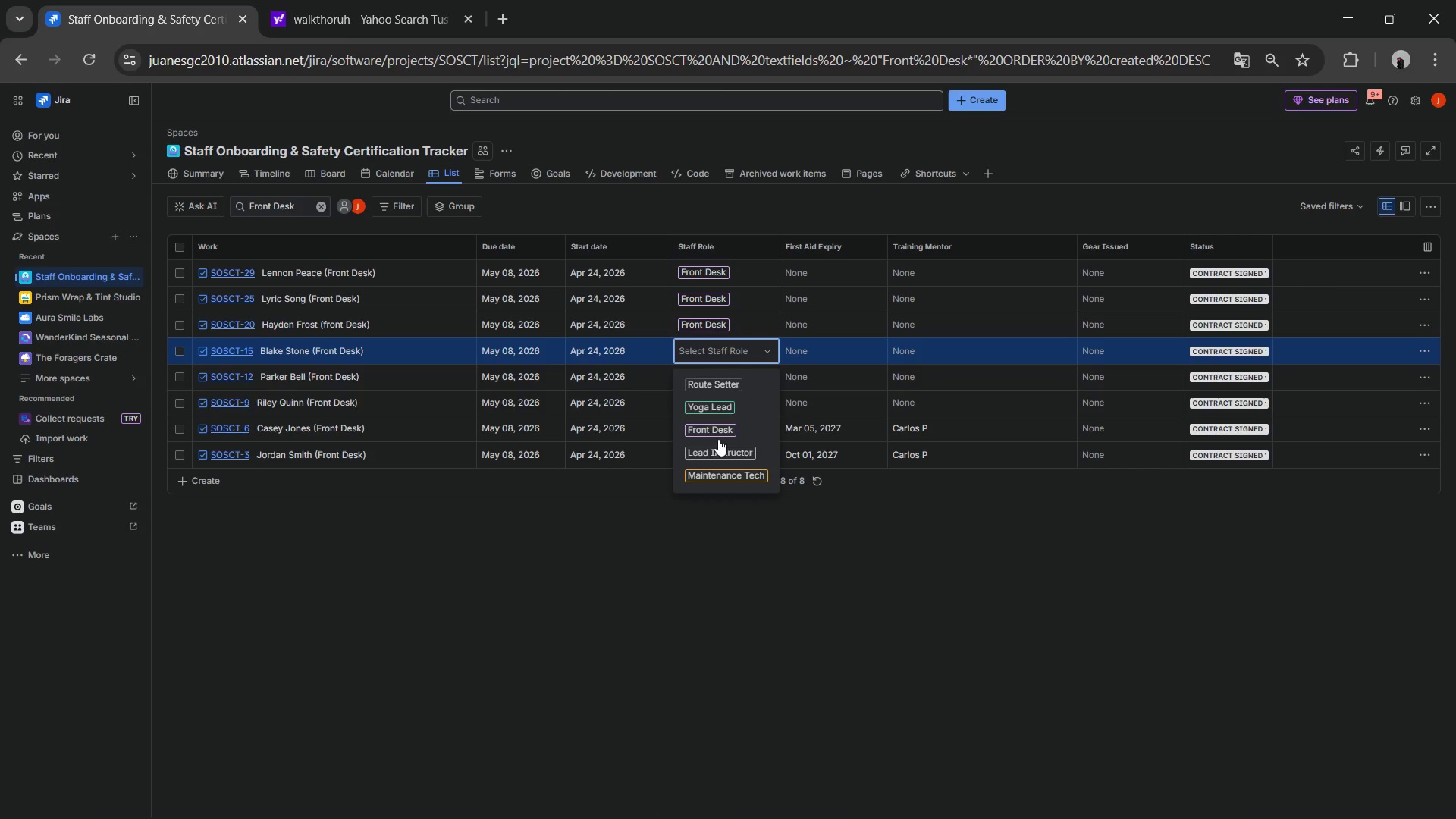 
left_click([715, 428])
 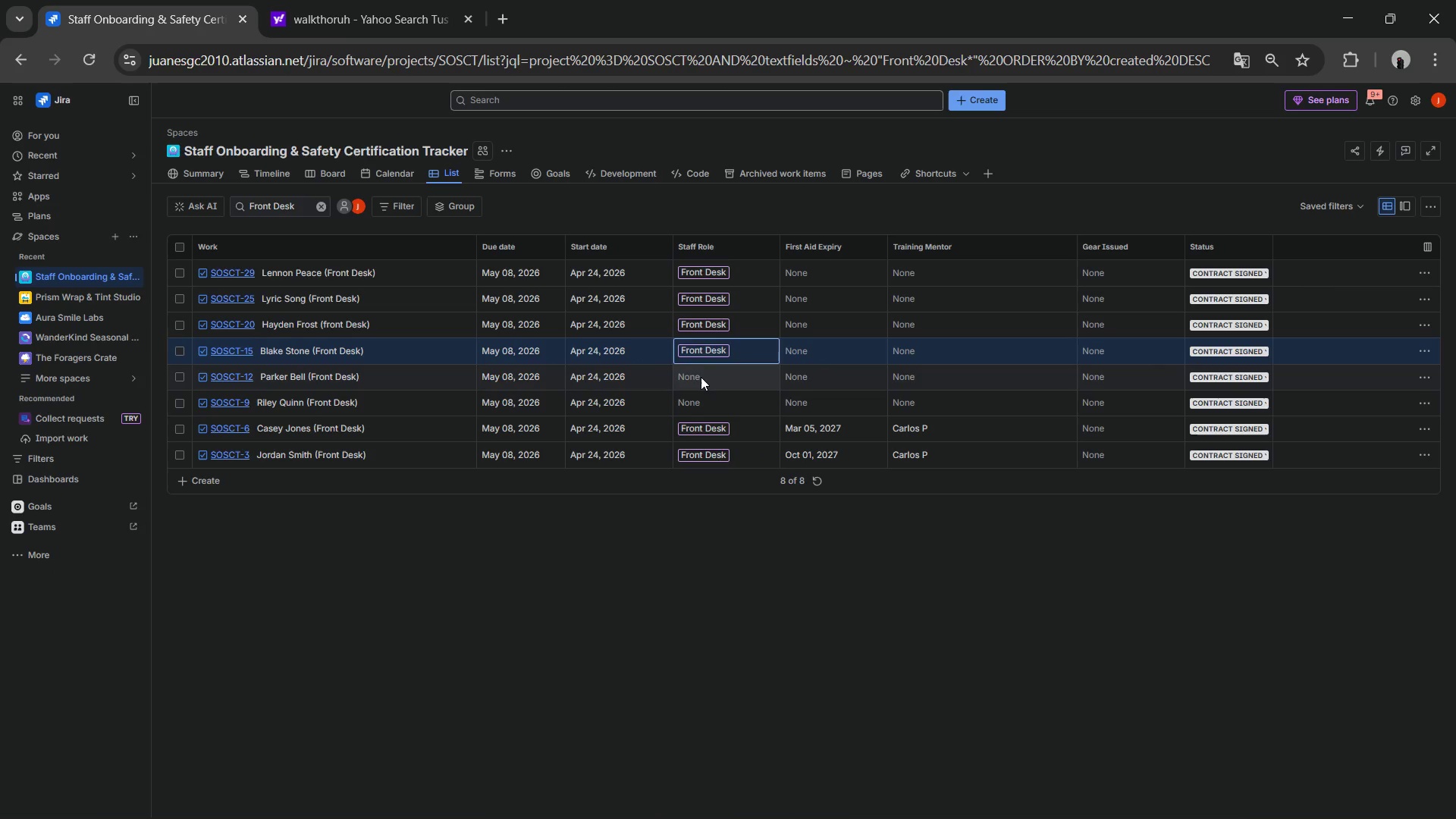 
double_click([701, 377])
 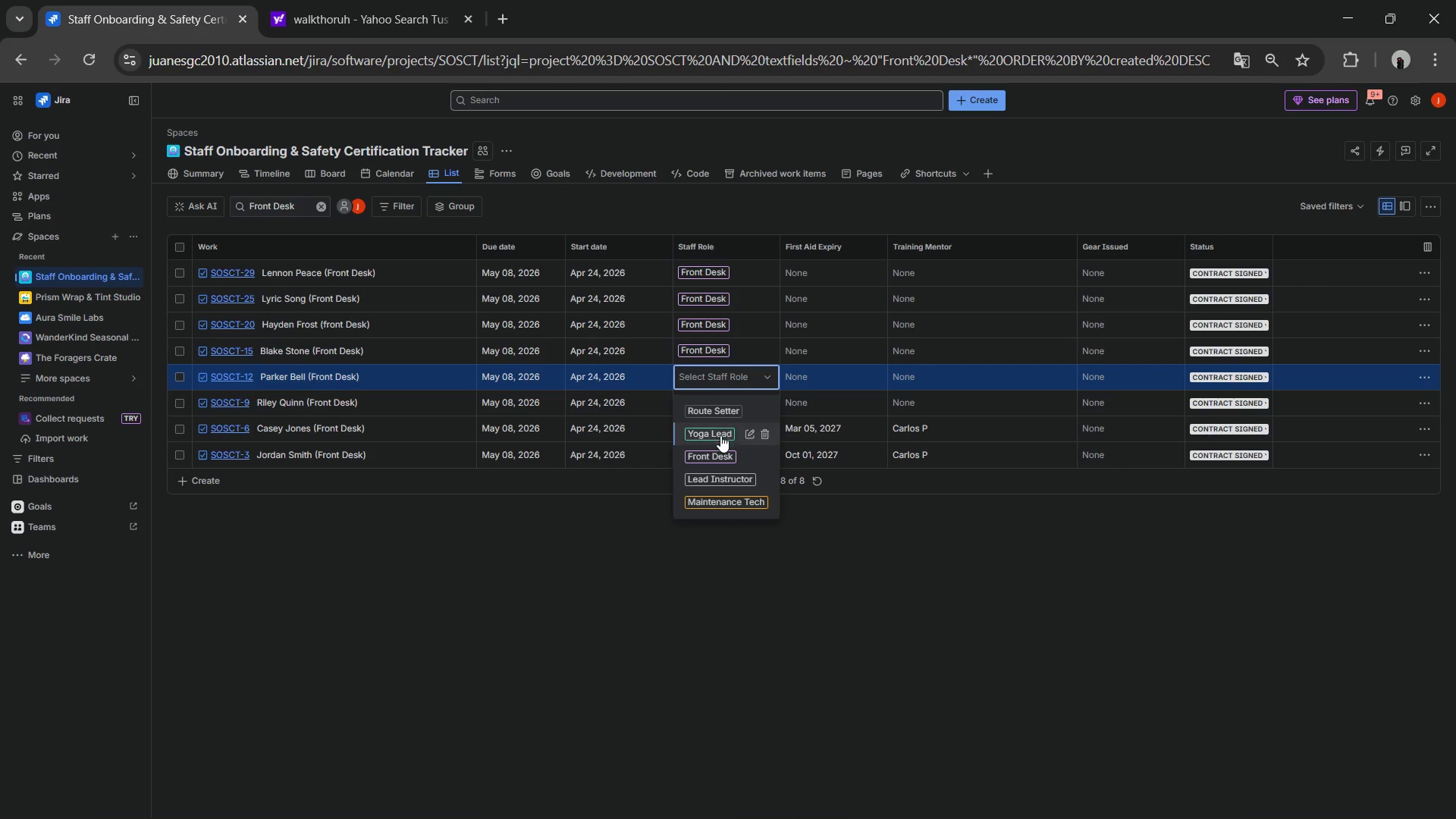 
left_click([711, 449])
 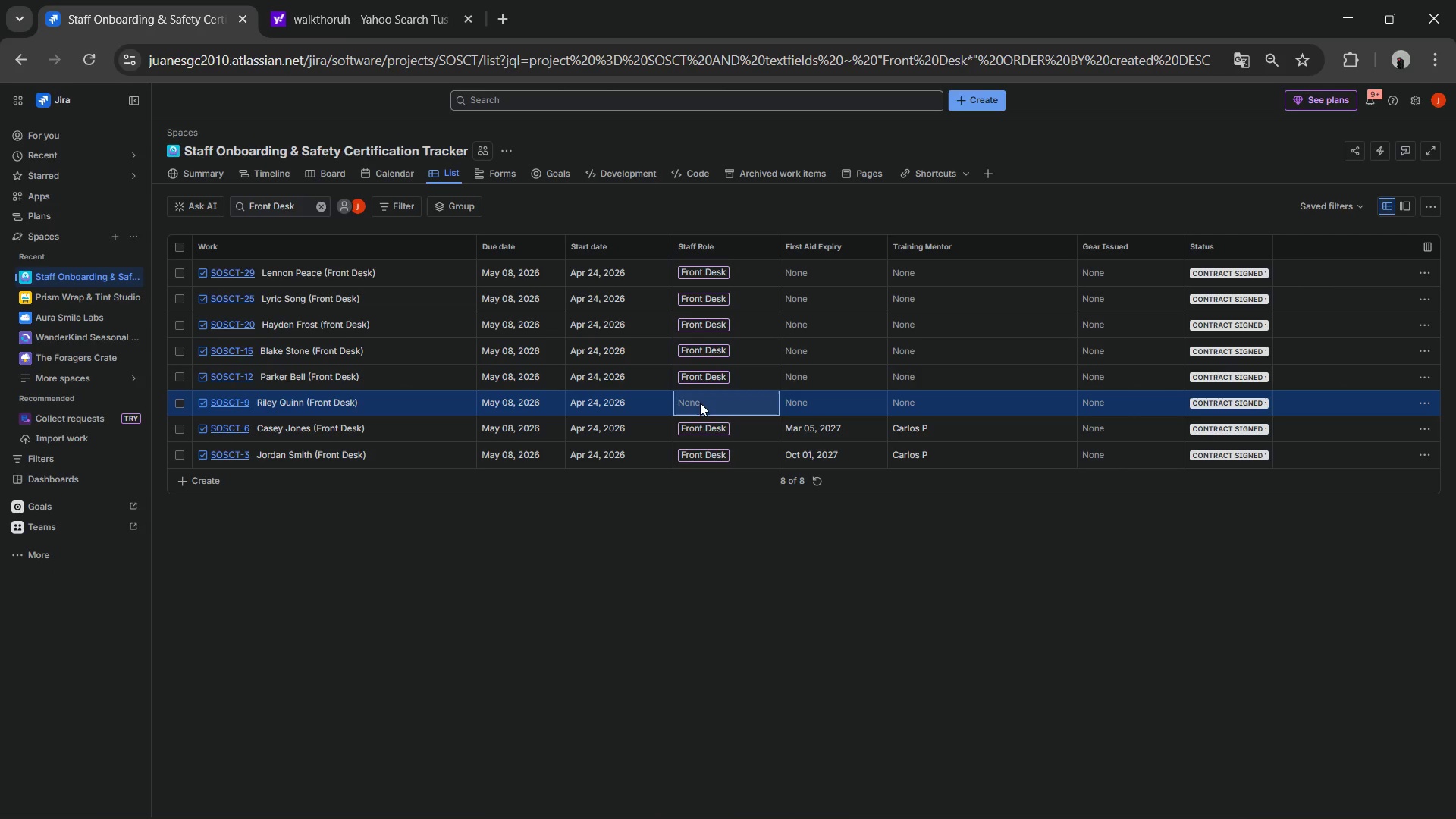 
double_click([700, 403])
 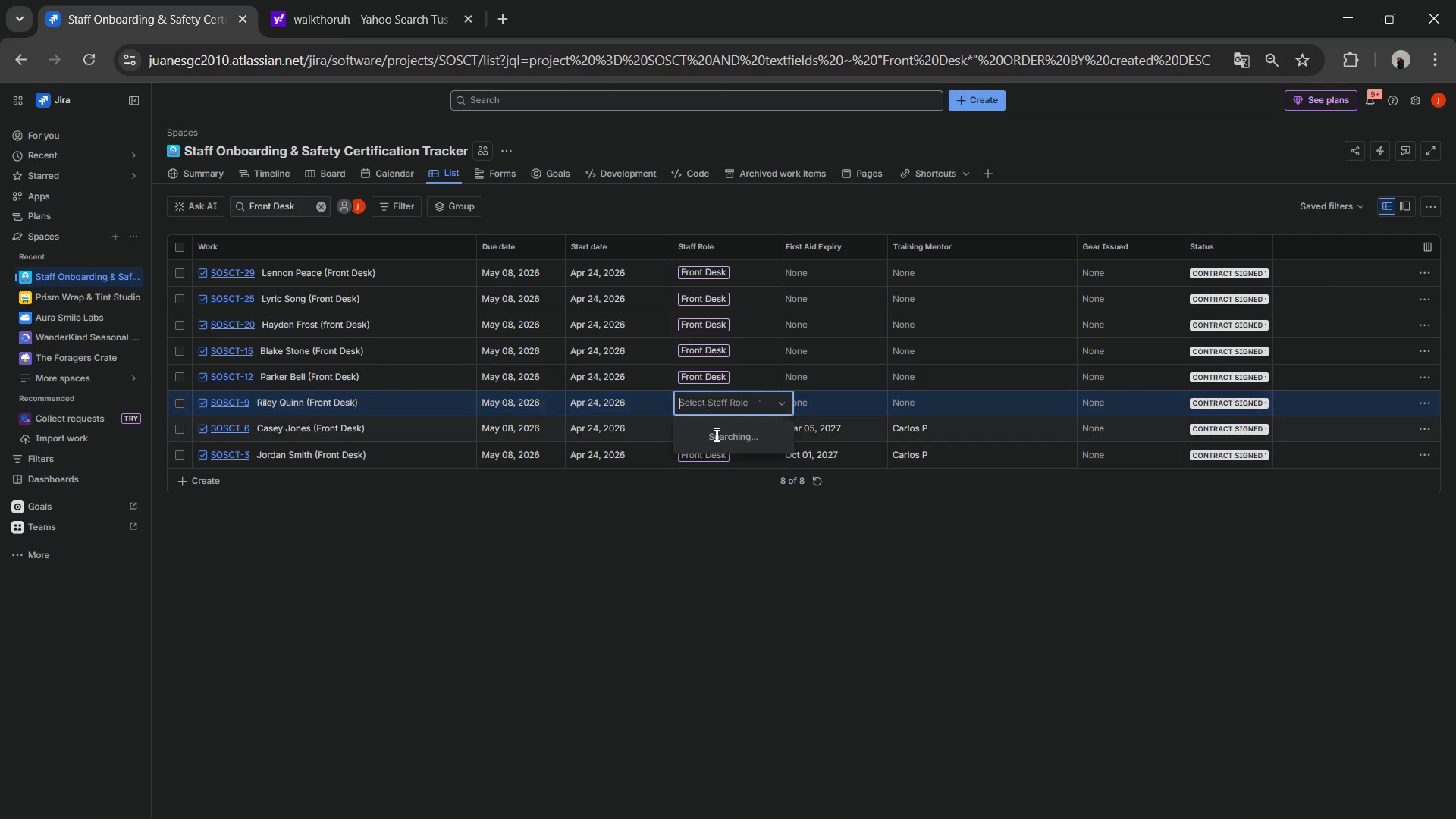 
mouse_move([723, 457])
 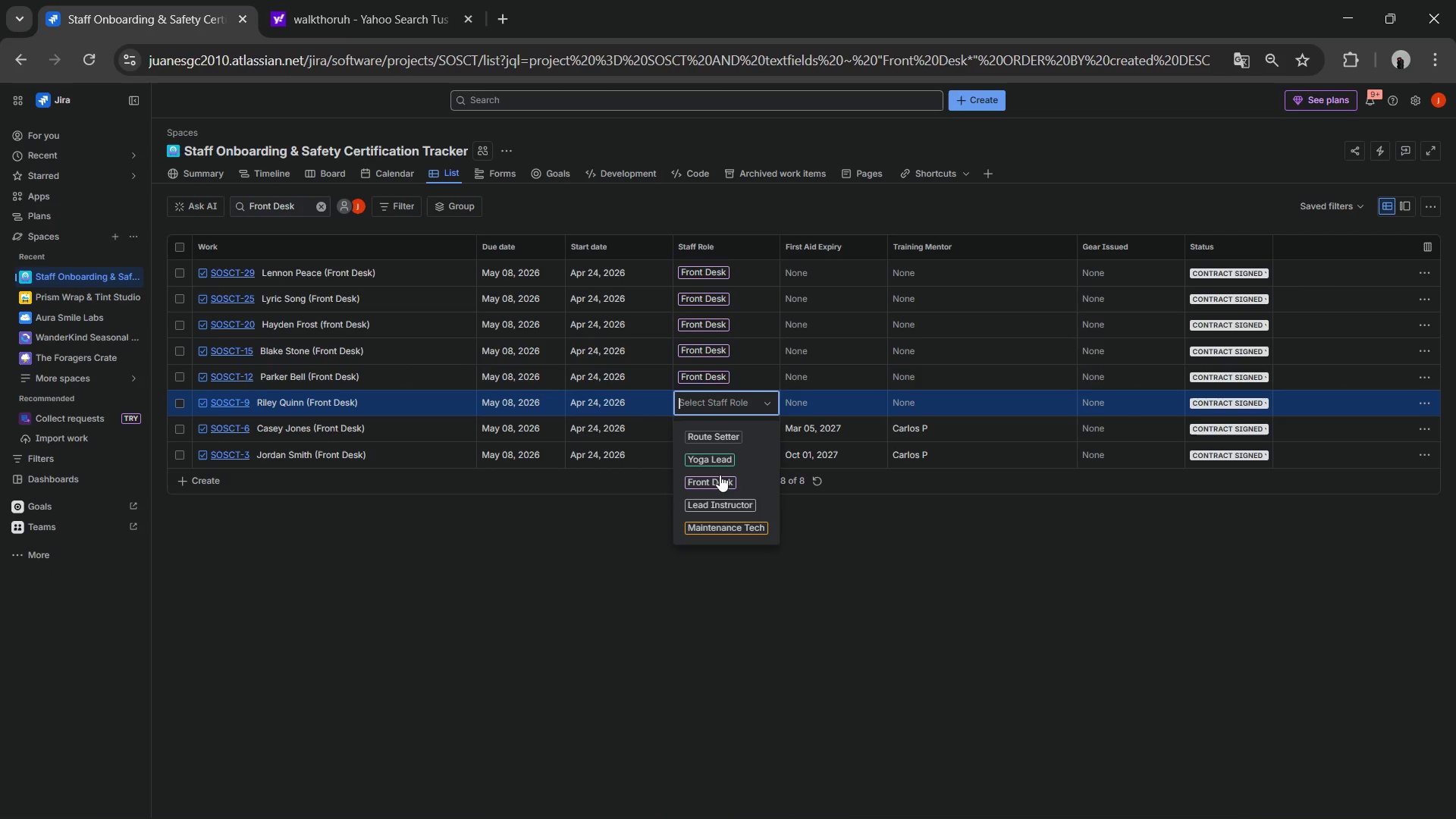 
left_click([720, 475])
 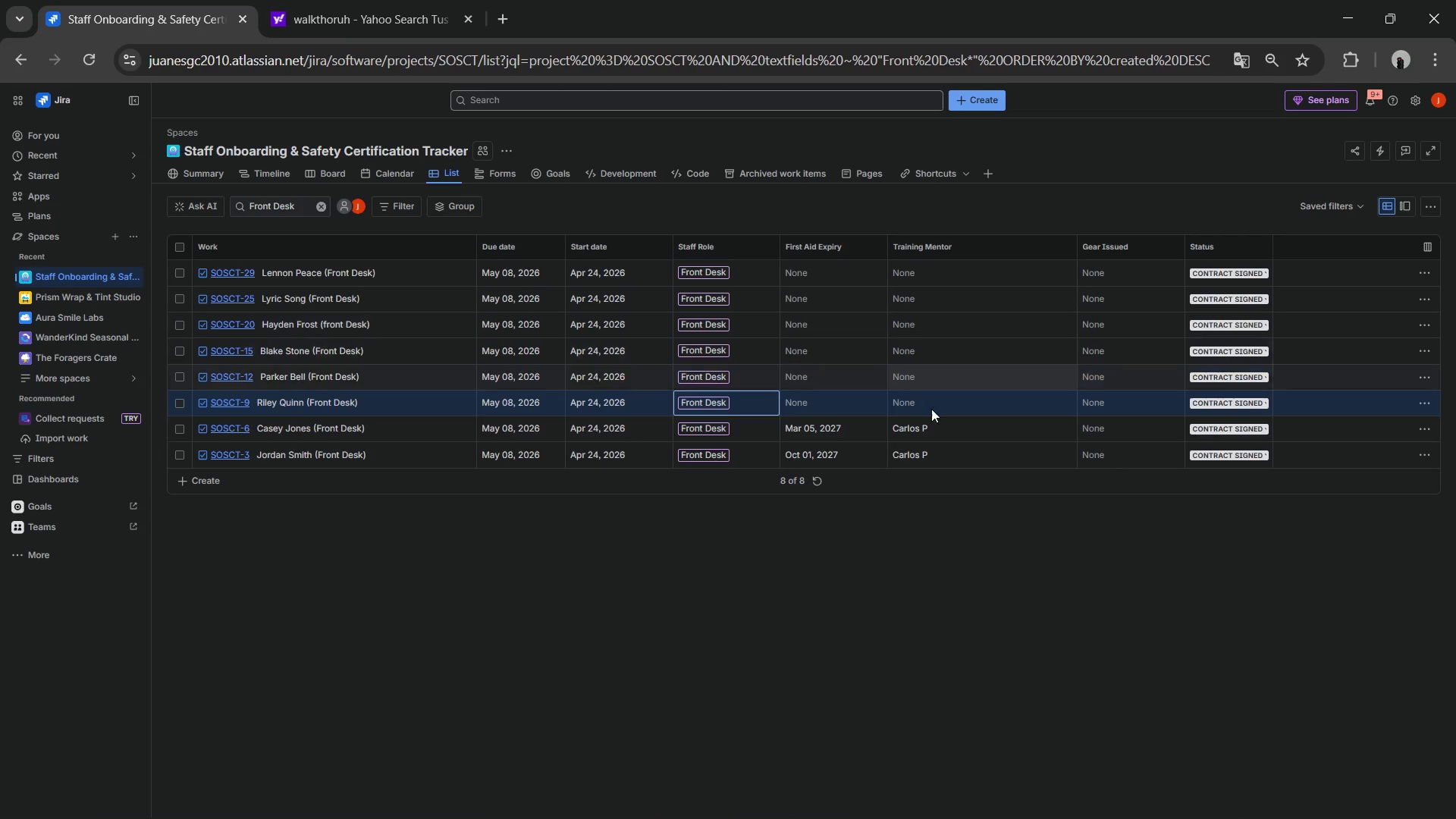 
double_click([928, 435])
 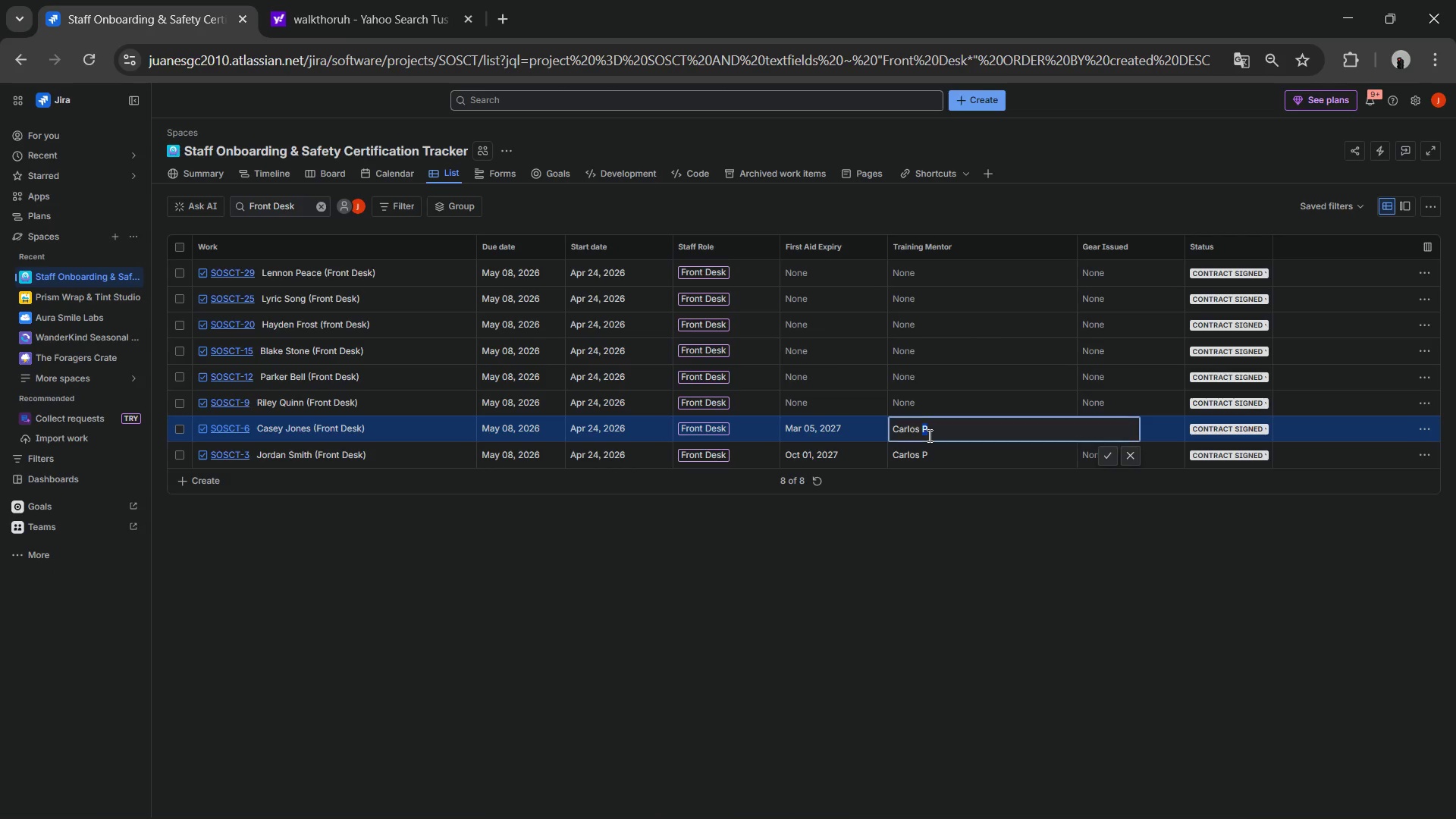 
triple_click([928, 435])
 